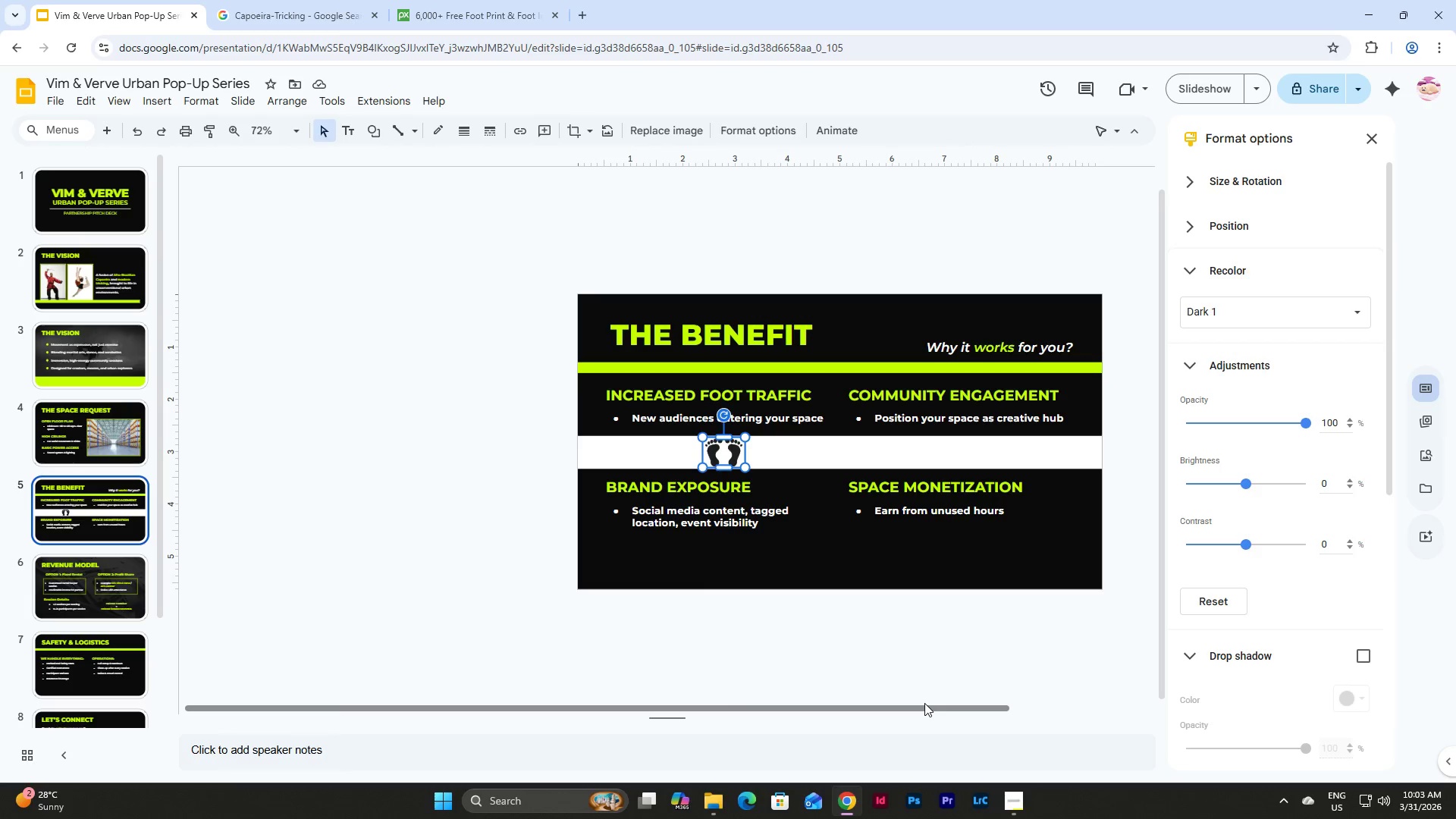 
left_click_drag(start_coordinate=[937, 706], to_coordinate=[1018, 710])
 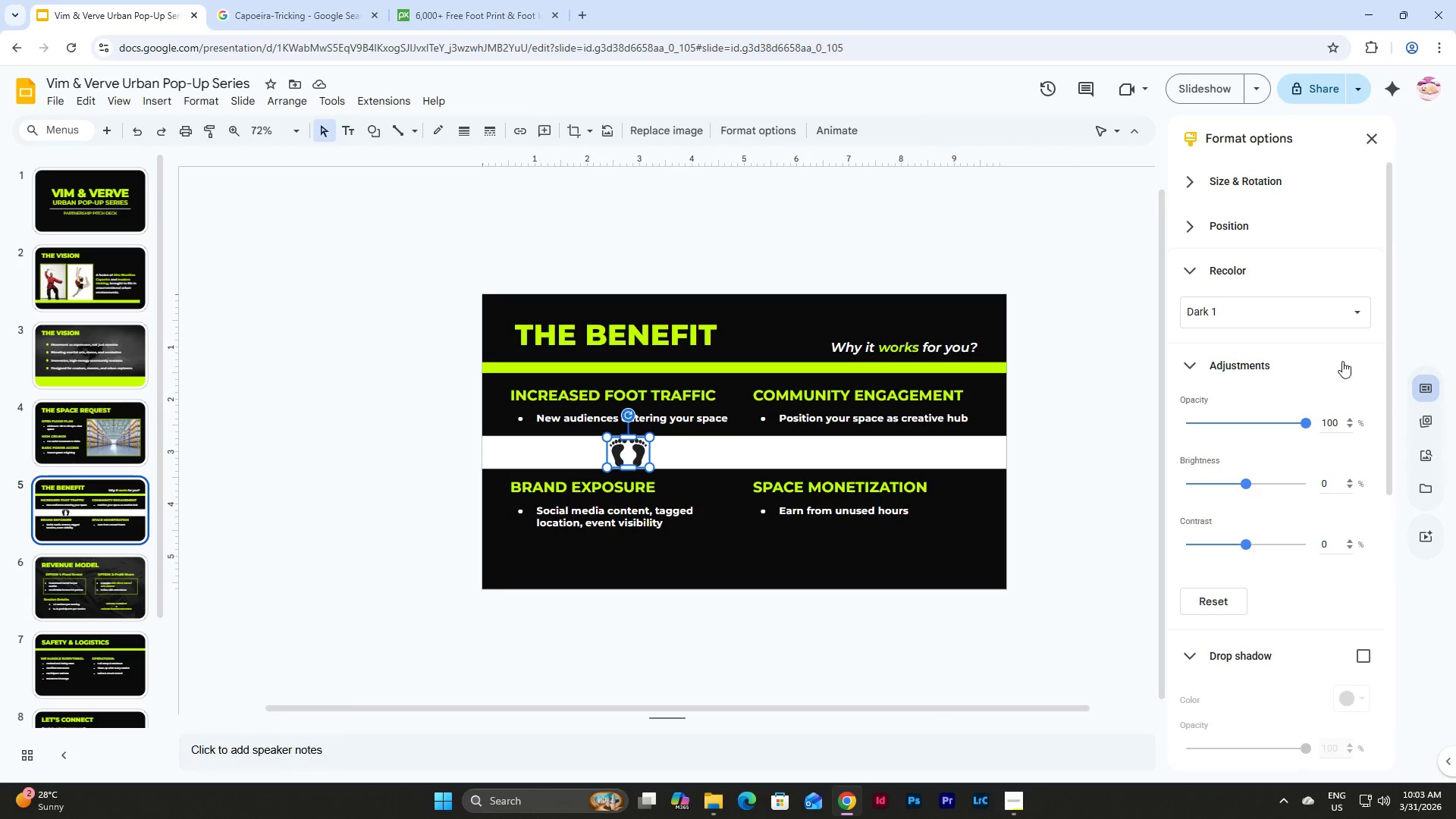 
left_click([1313, 301])
 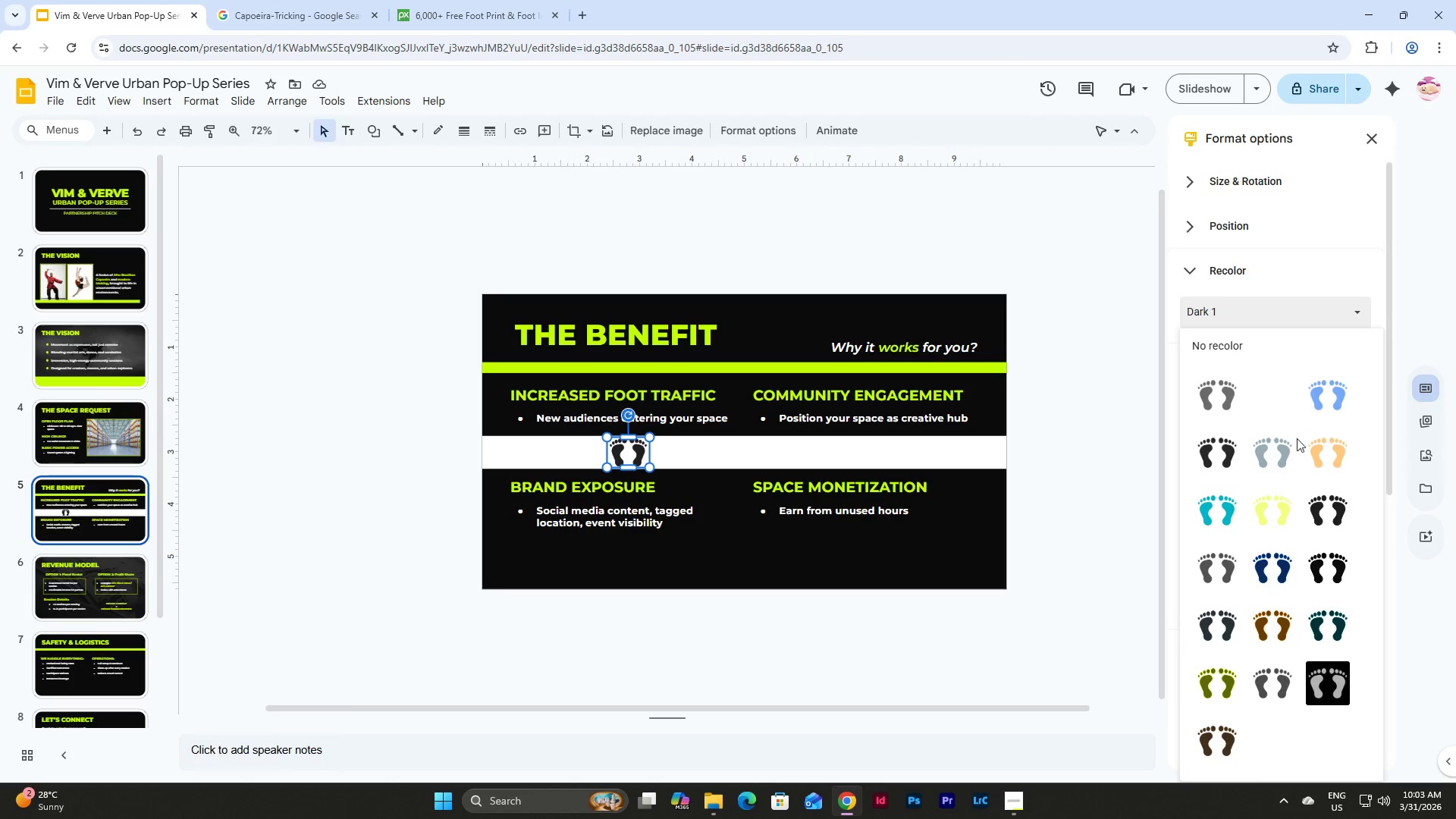 
scroll: coordinate [1297, 440], scroll_direction: down, amount: 3.0
 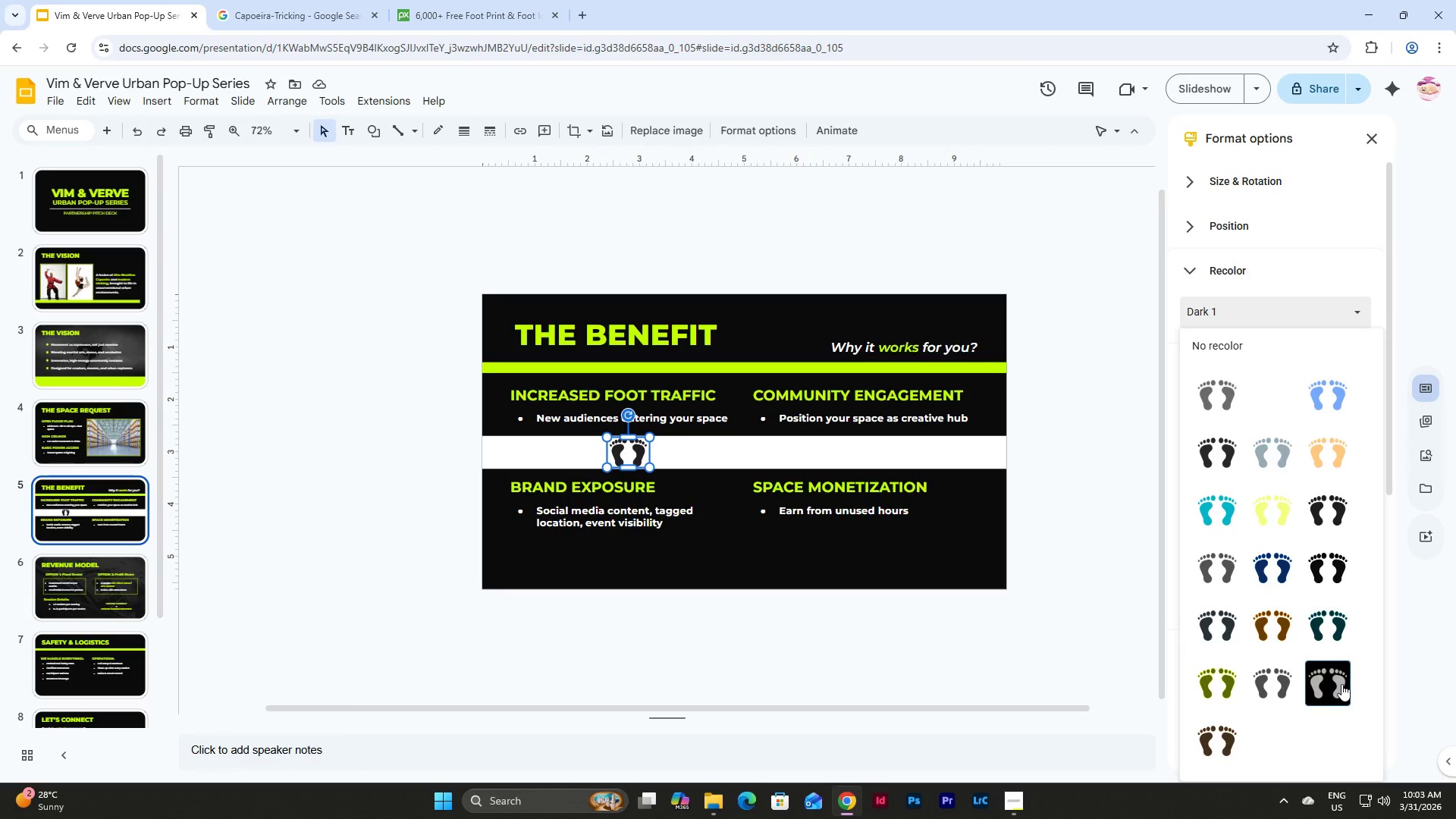 
left_click([1341, 684])
 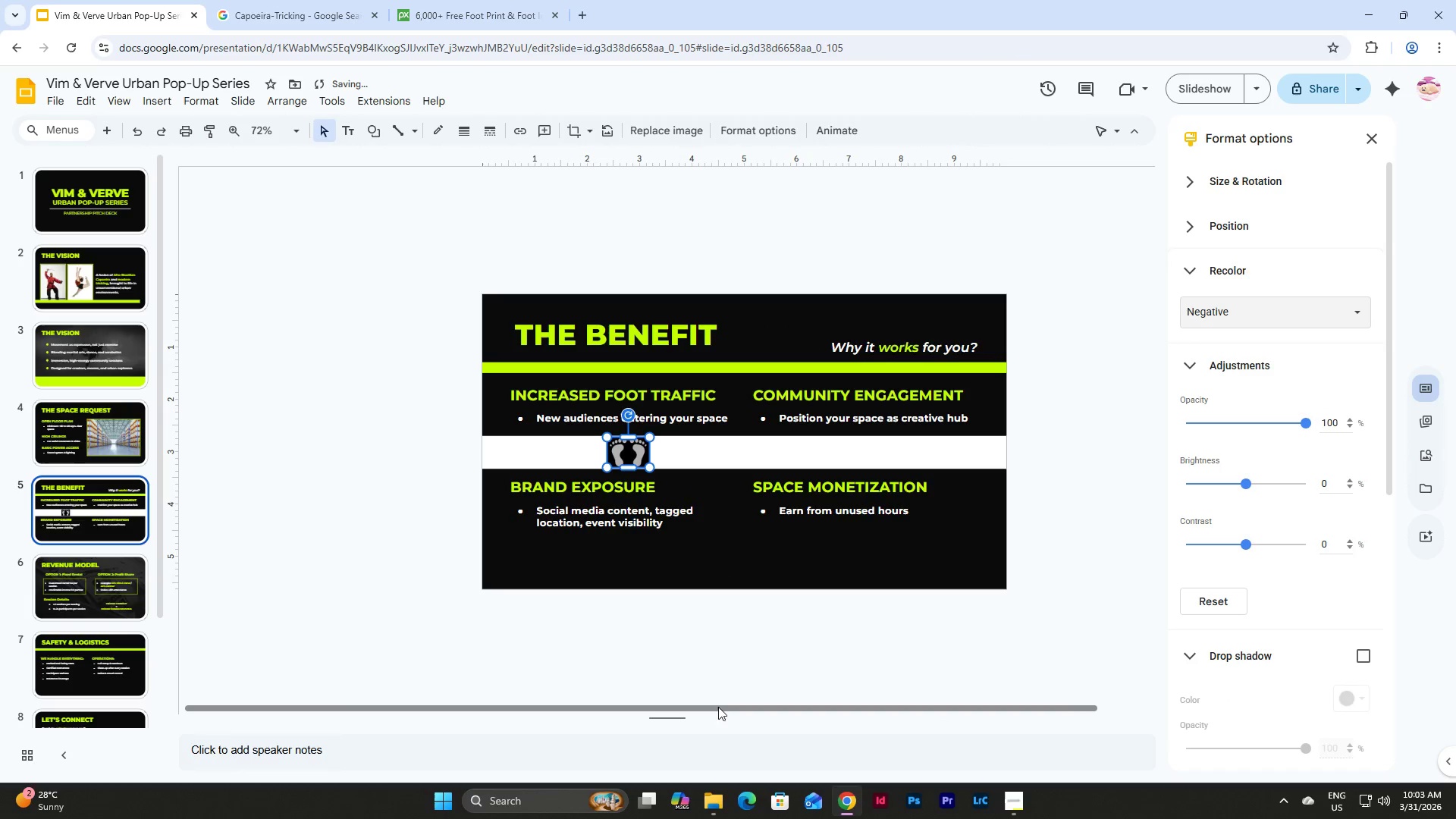 
left_click_drag(start_coordinate=[694, 711], to_coordinate=[709, 720])
 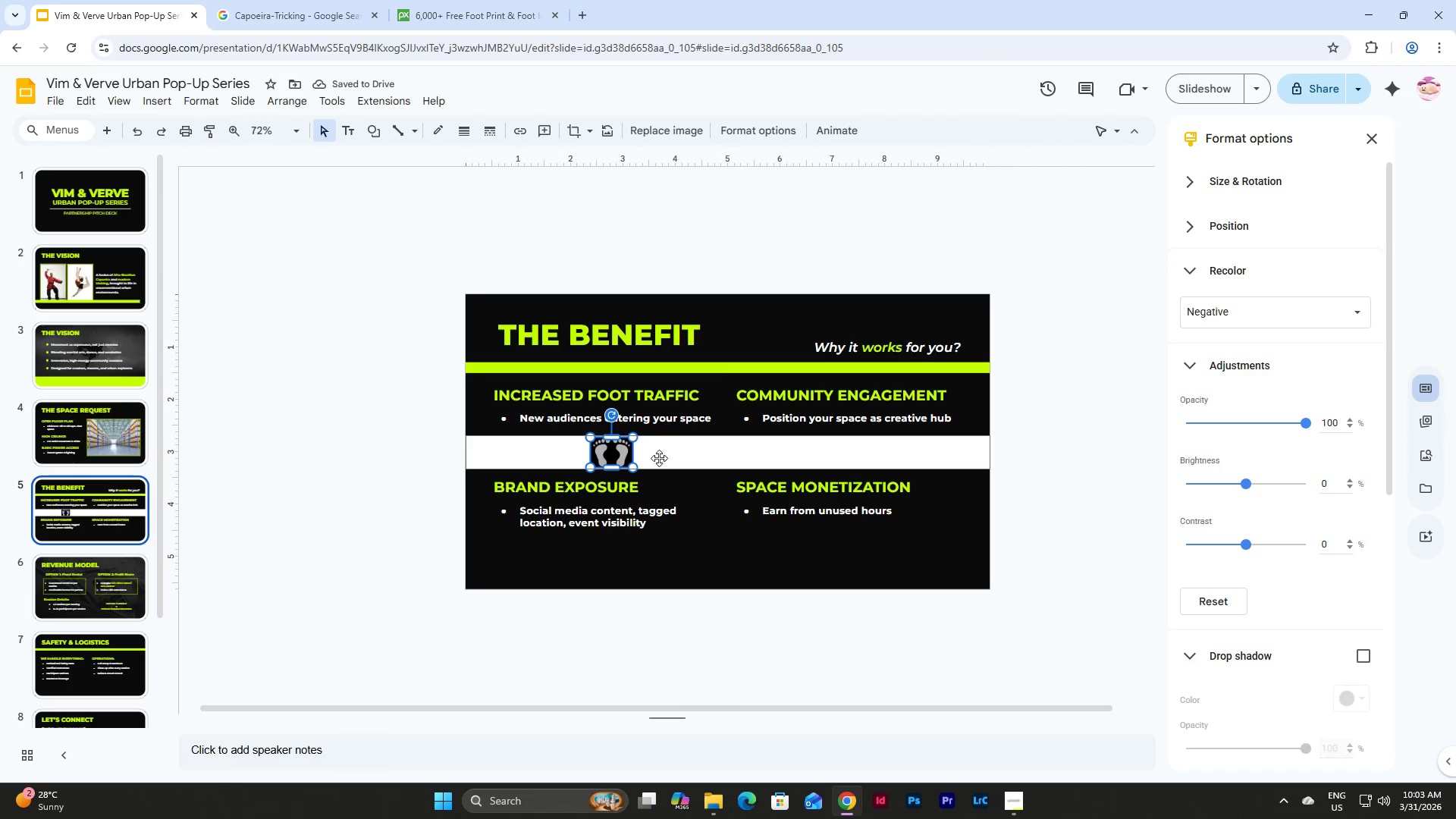 
left_click([682, 466])
 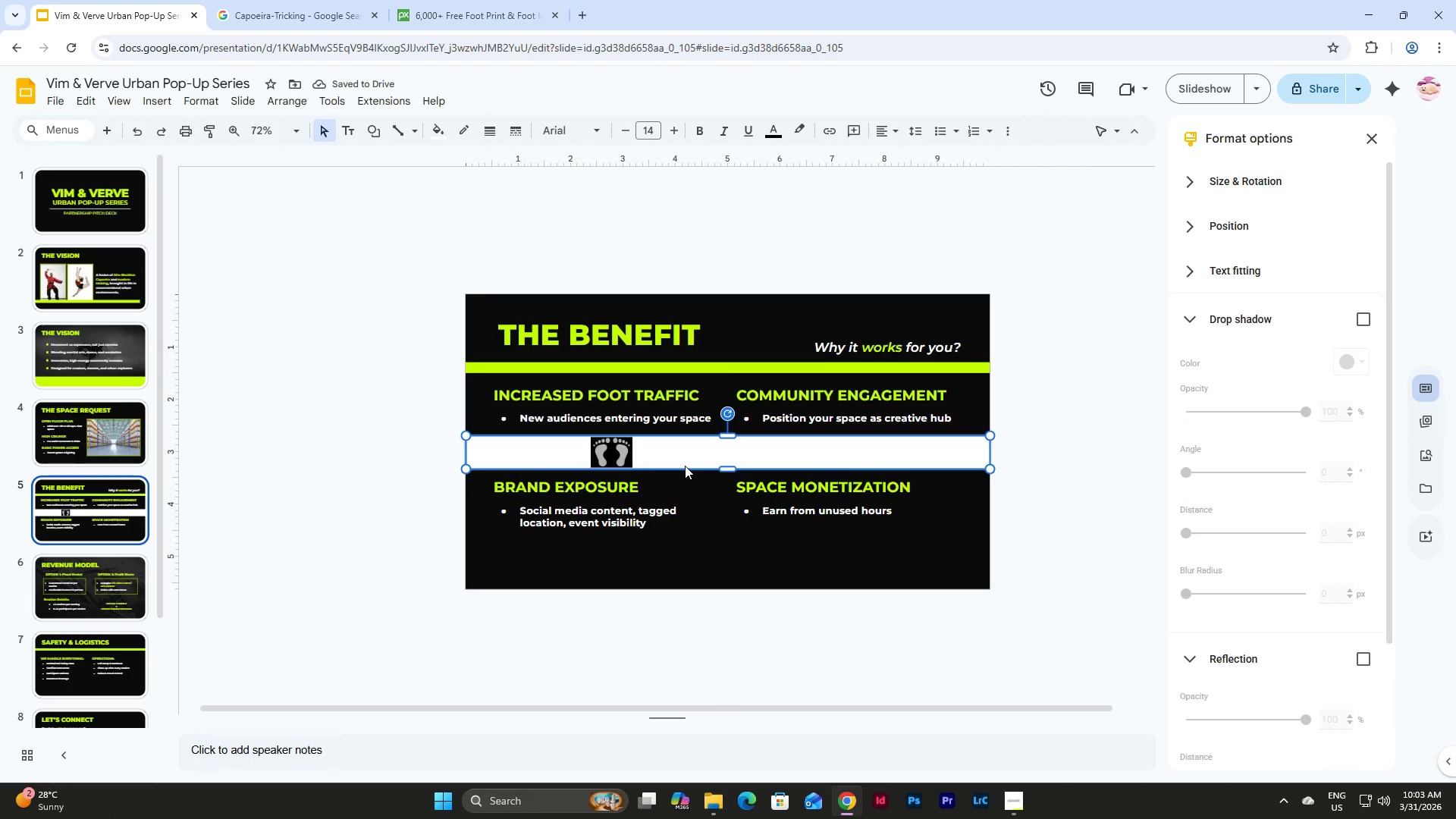 
key(Backspace)
 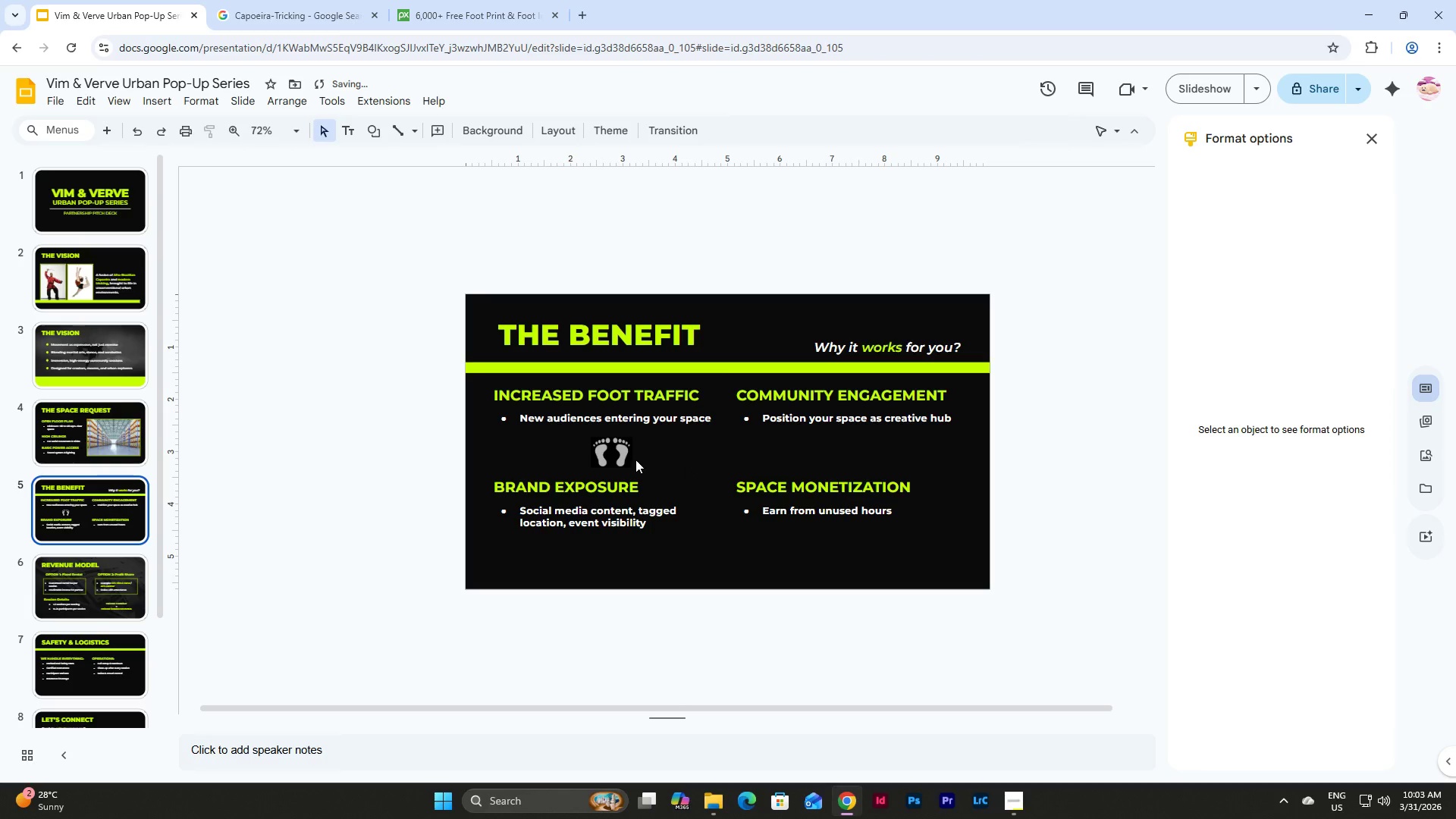 
left_click([621, 460])
 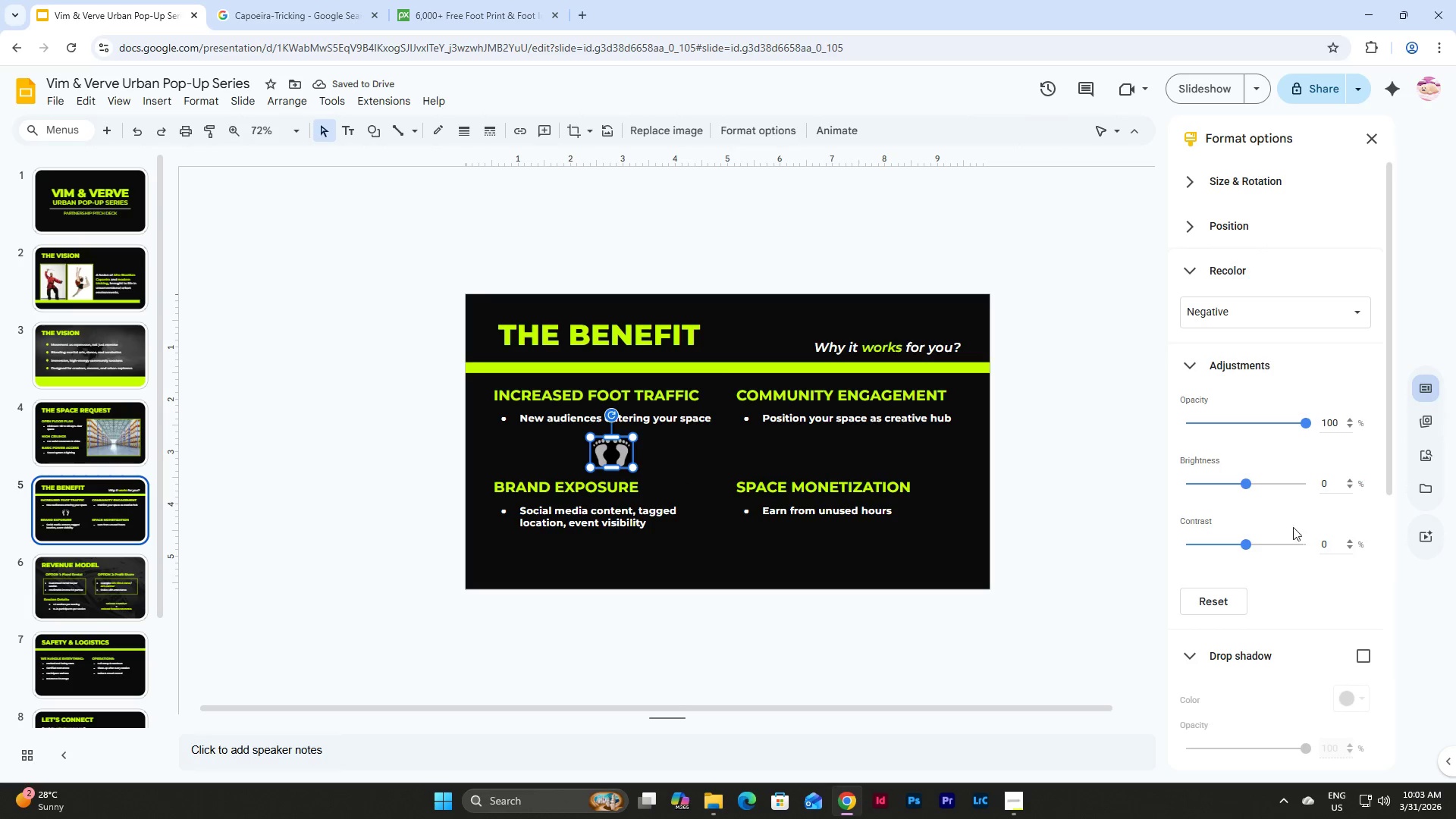 
left_click([1270, 306])
 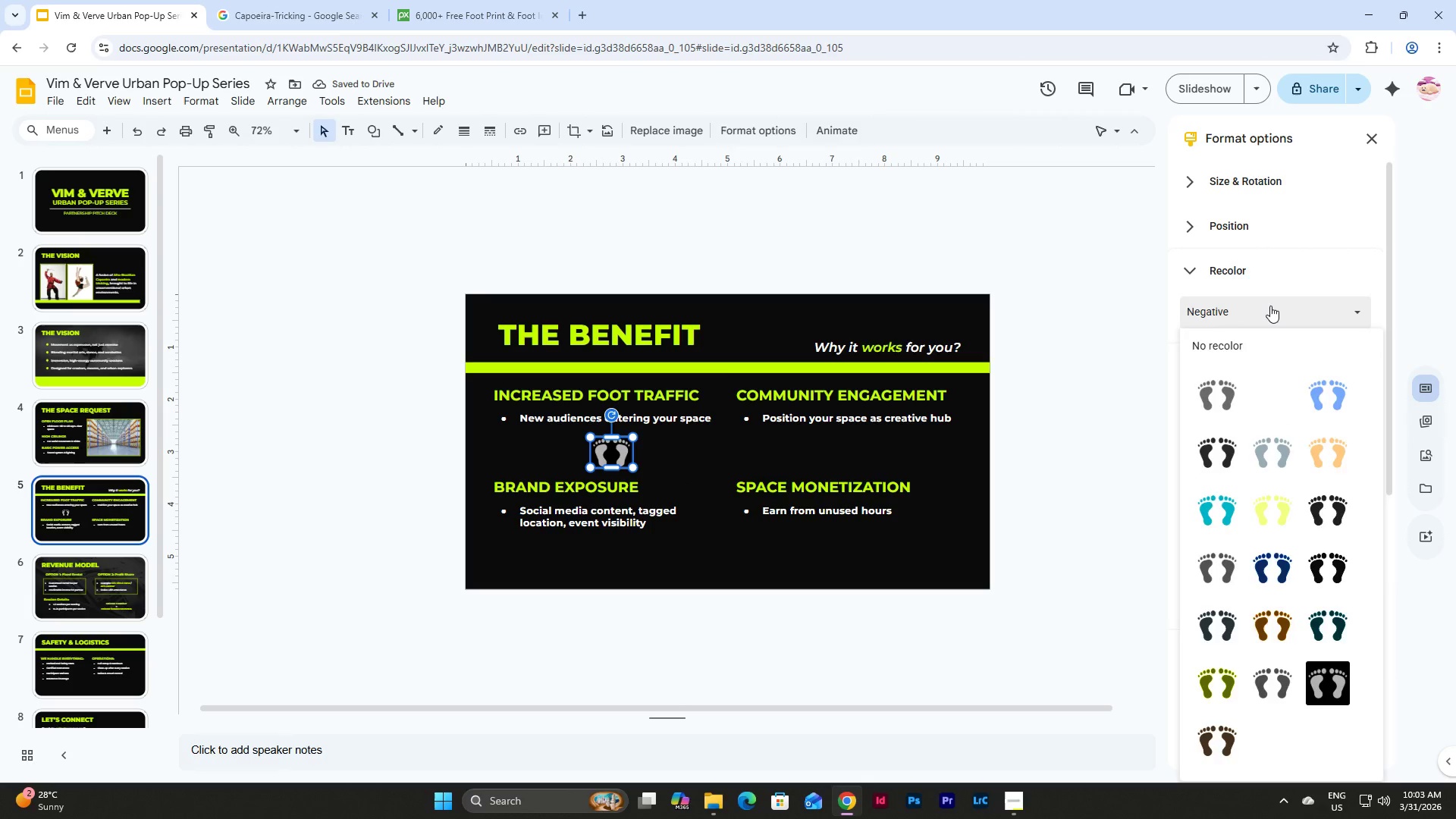 
left_click([1270, 306])
 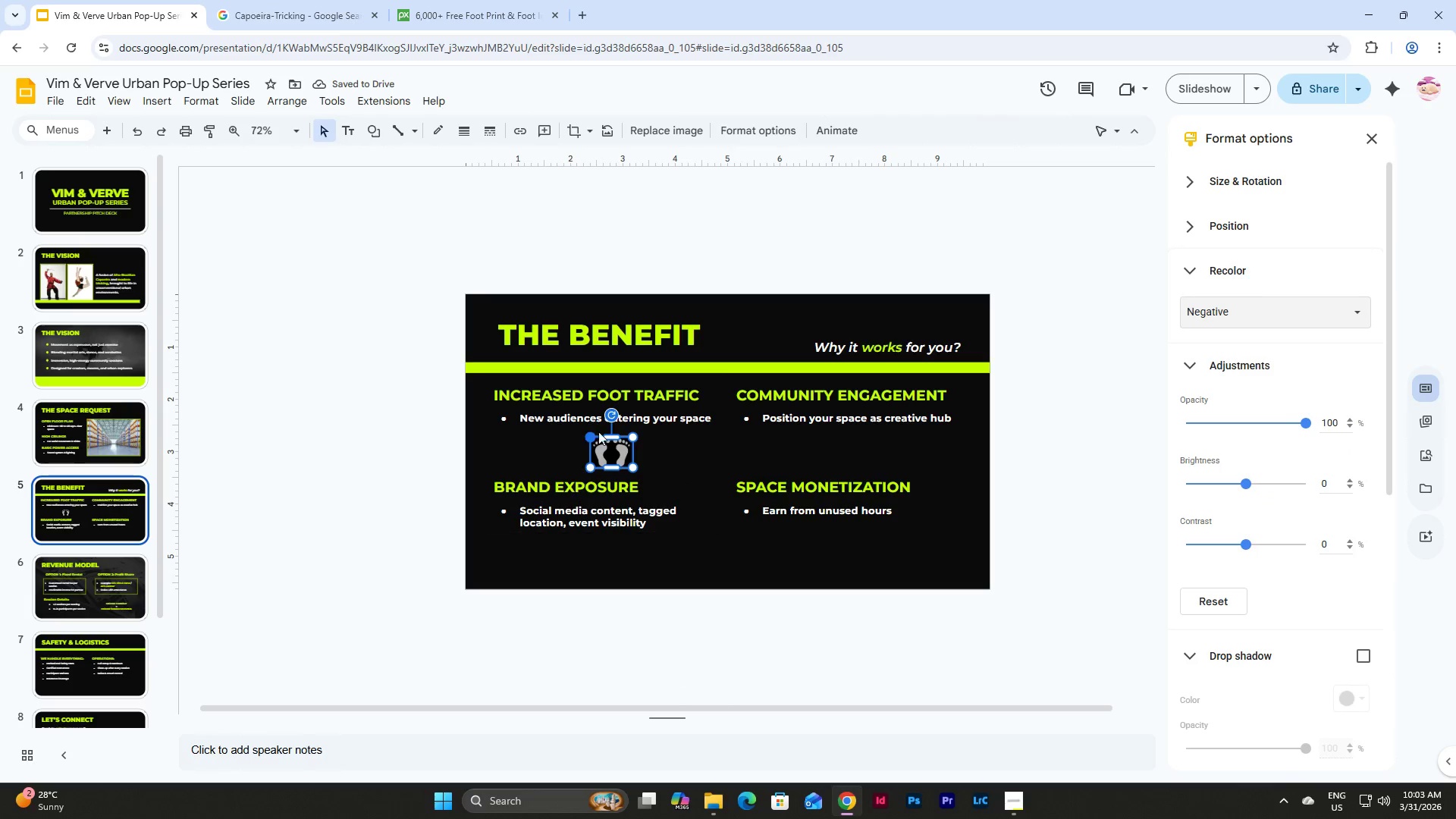 
hold_key(key=ShiftLeft, duration=0.8)
scroll: coordinate [604, 460], scroll_direction: up, amount: 2.0
 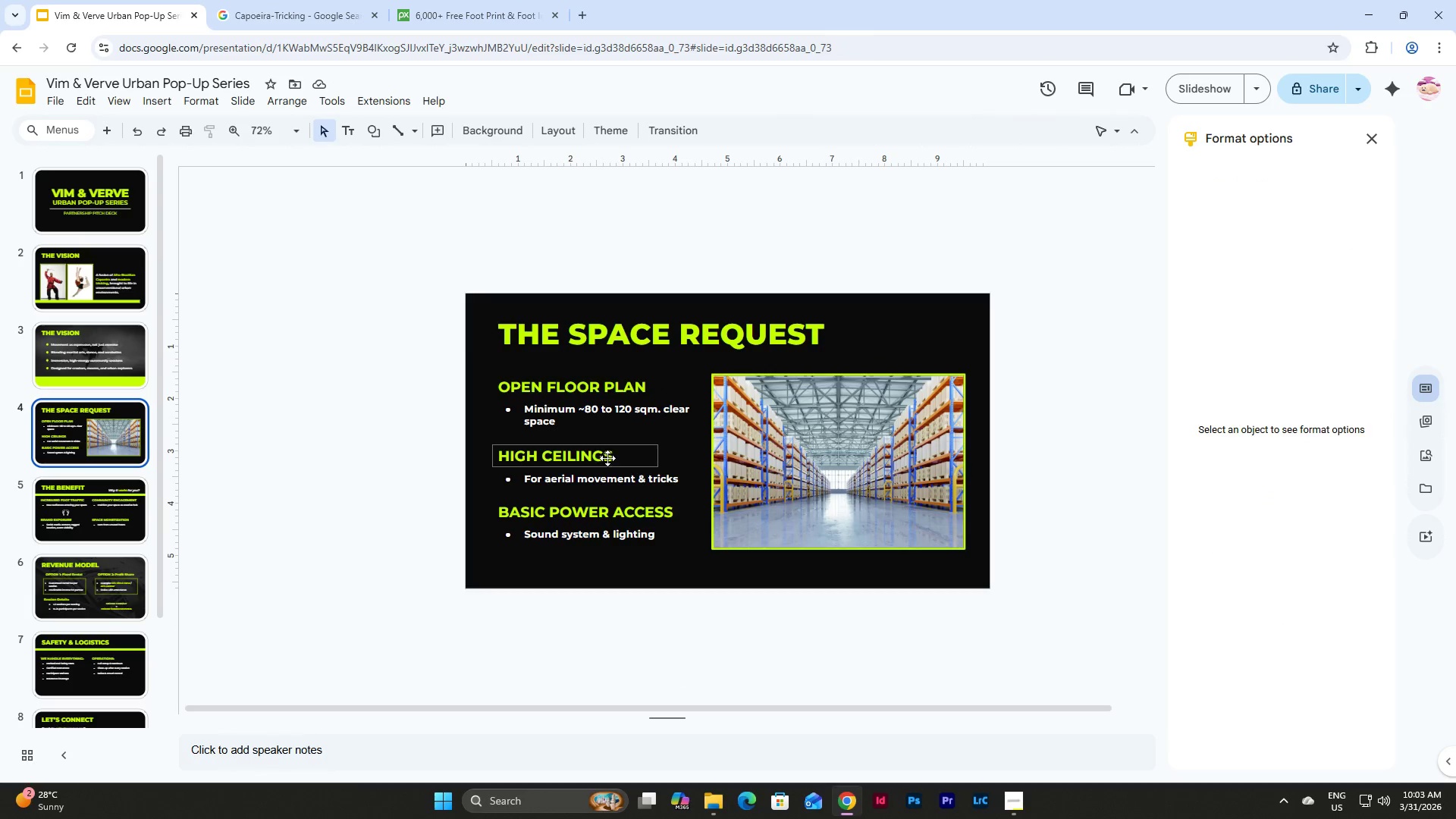 
hold_key(key=ShiftLeft, duration=6.77)
scroll: coordinate [101, 648], scroll_direction: down, amount: 2.0
 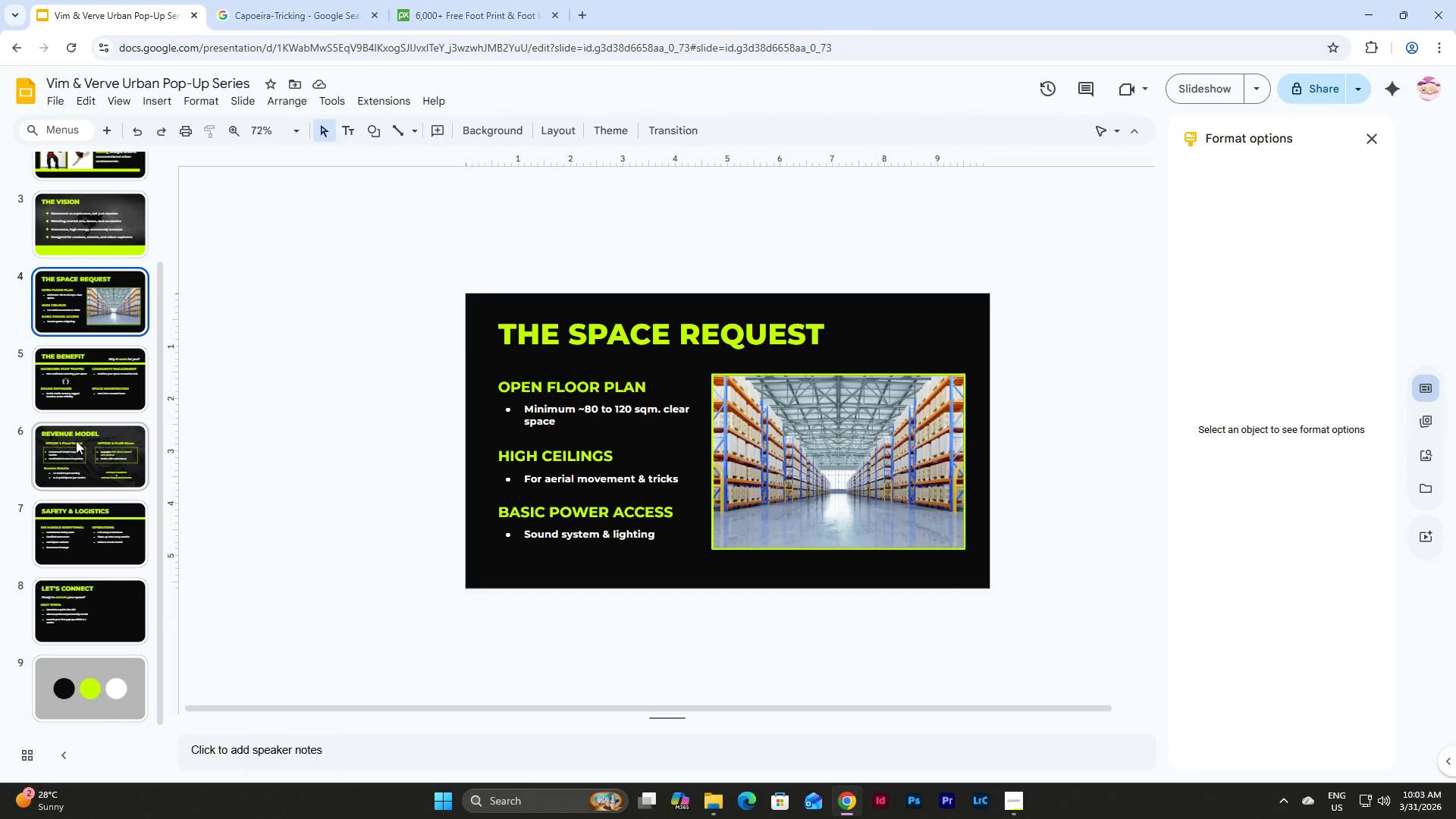 
left_click([87, 366])
 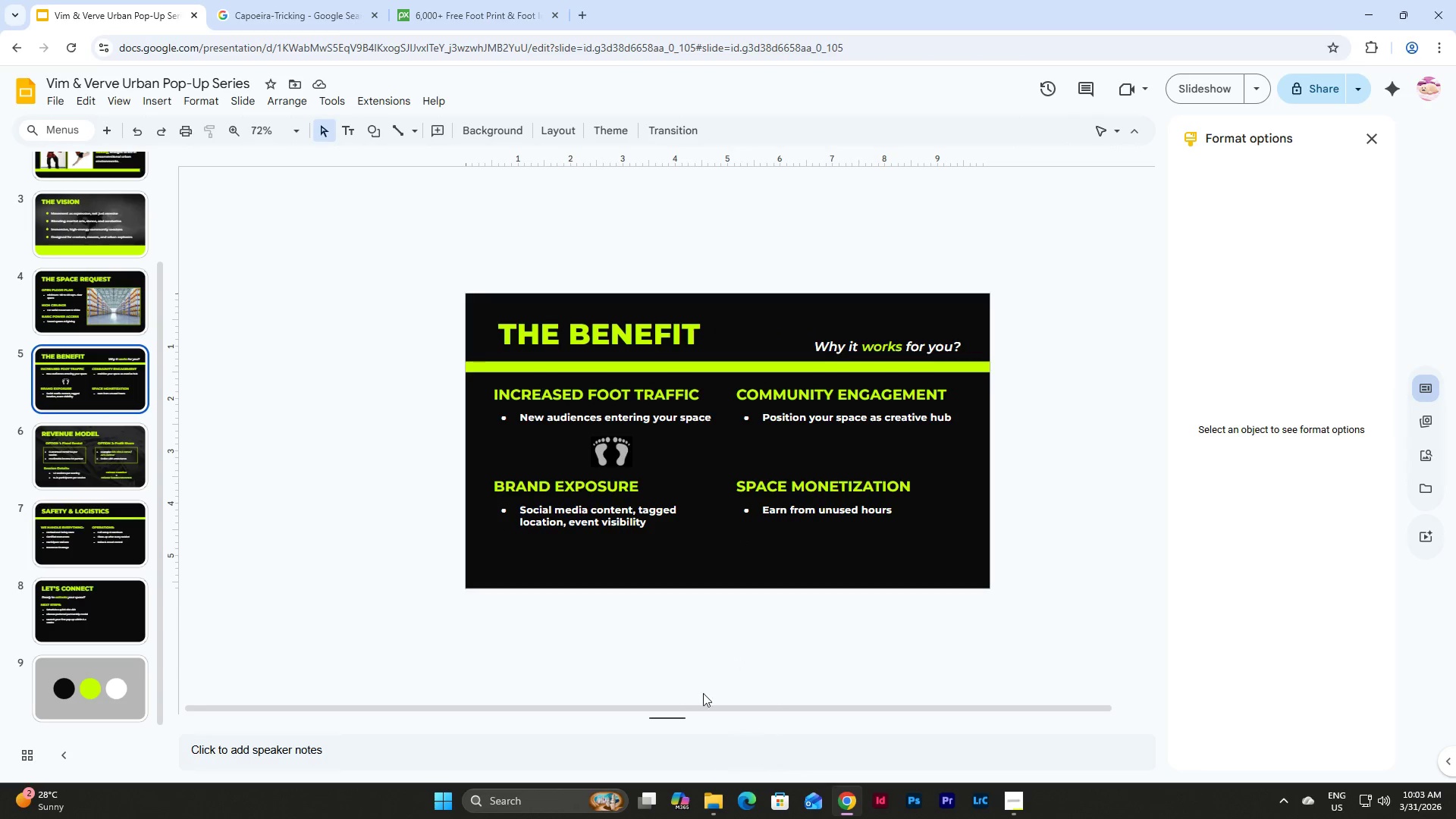 
hold_key(key=ShiftLeft, duration=1.28)
scroll: coordinate [604, 463], scroll_direction: up, amount: 1.0
 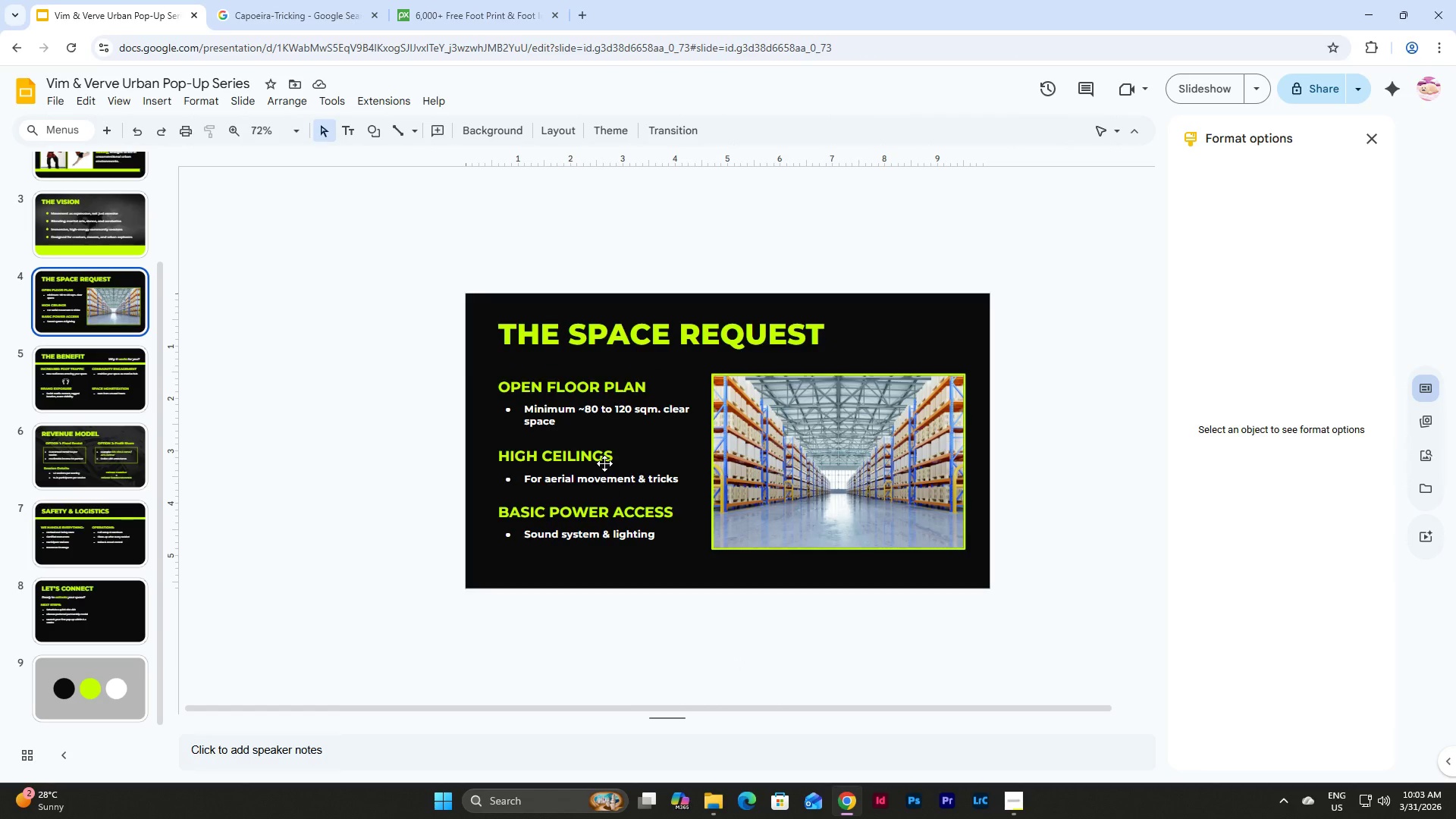 
scroll: coordinate [604, 463], scroll_direction: down, amount: 1.0
 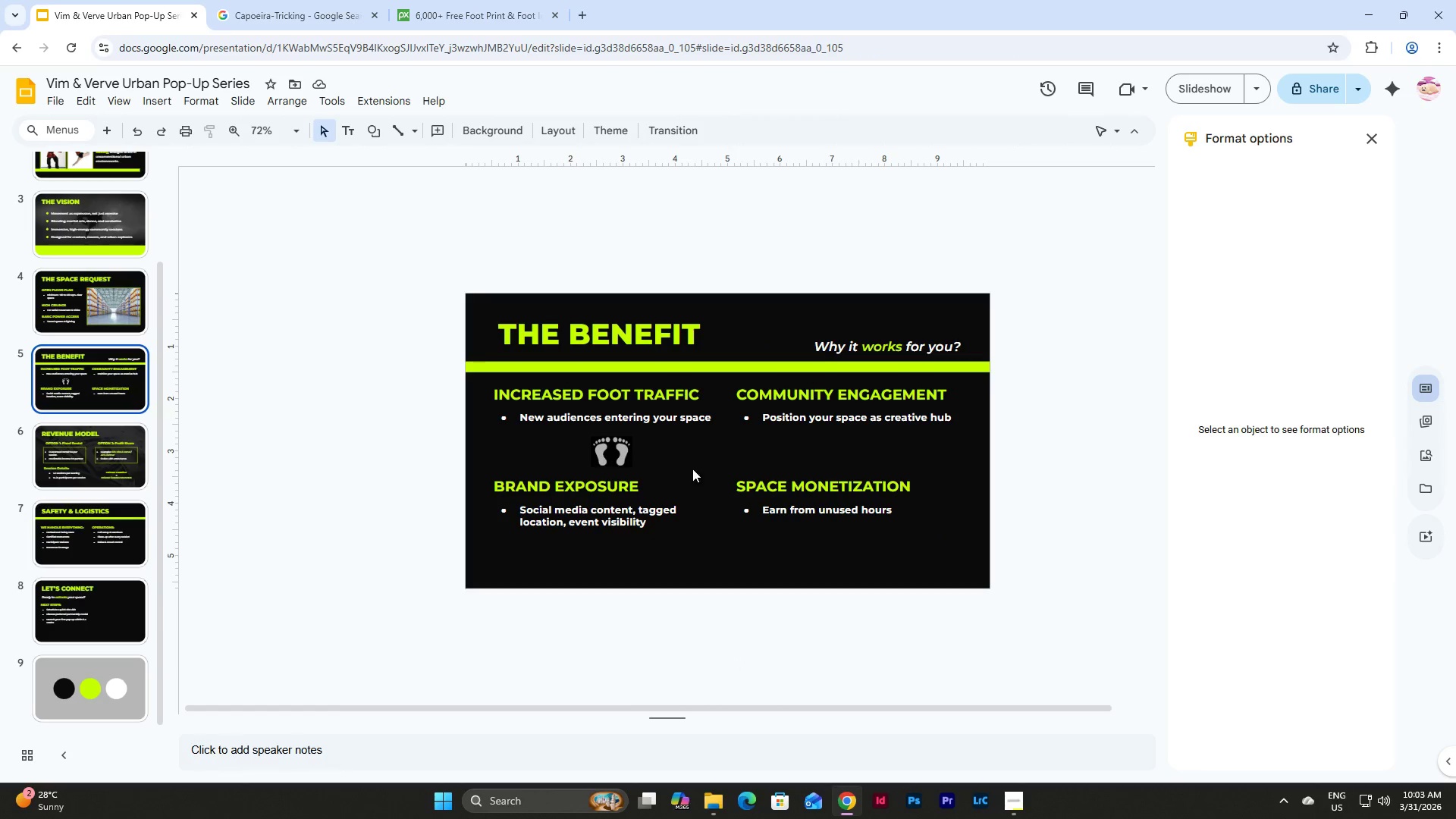 
key(Control+Z)
 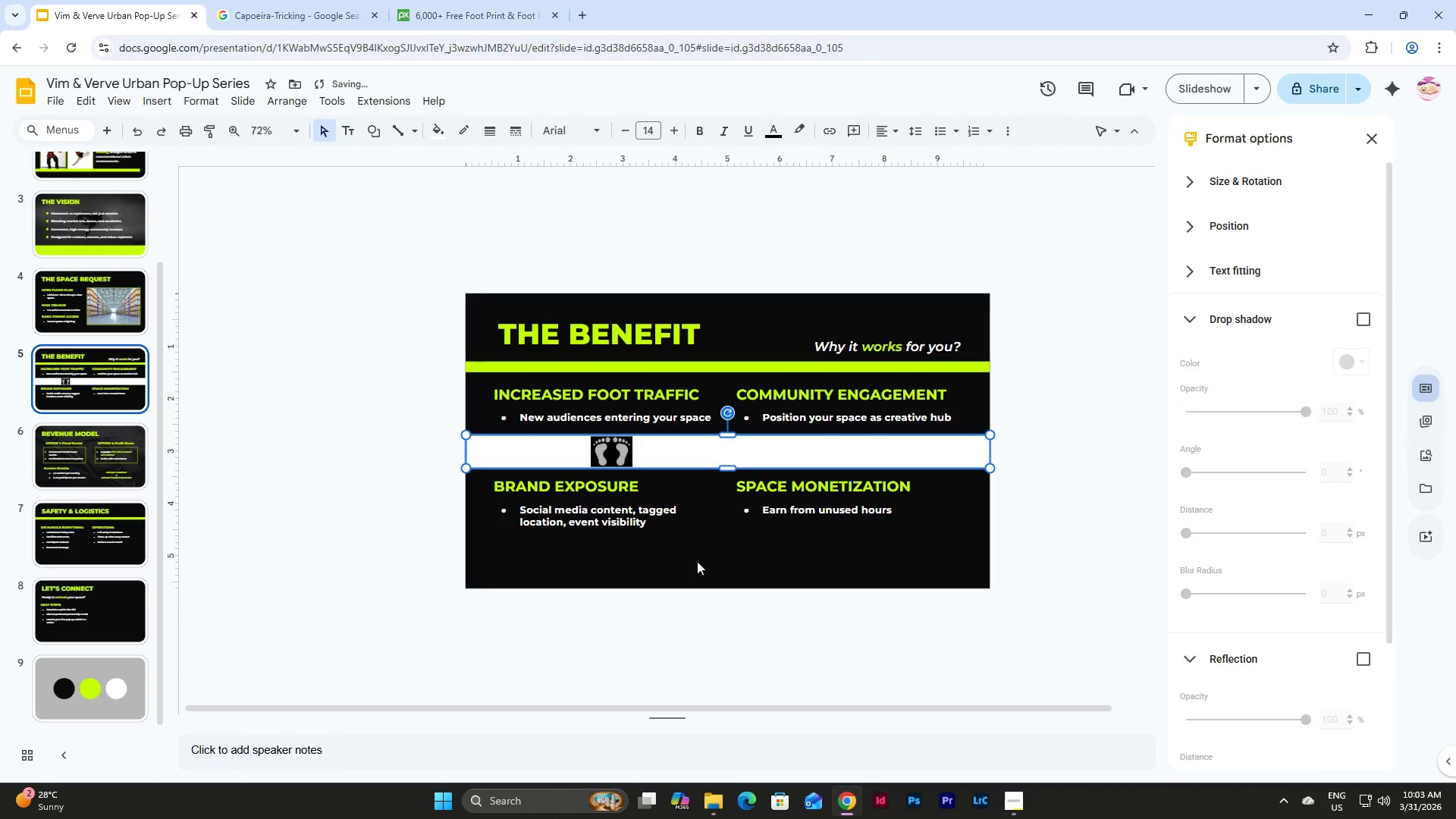 
left_click([697, 561])
 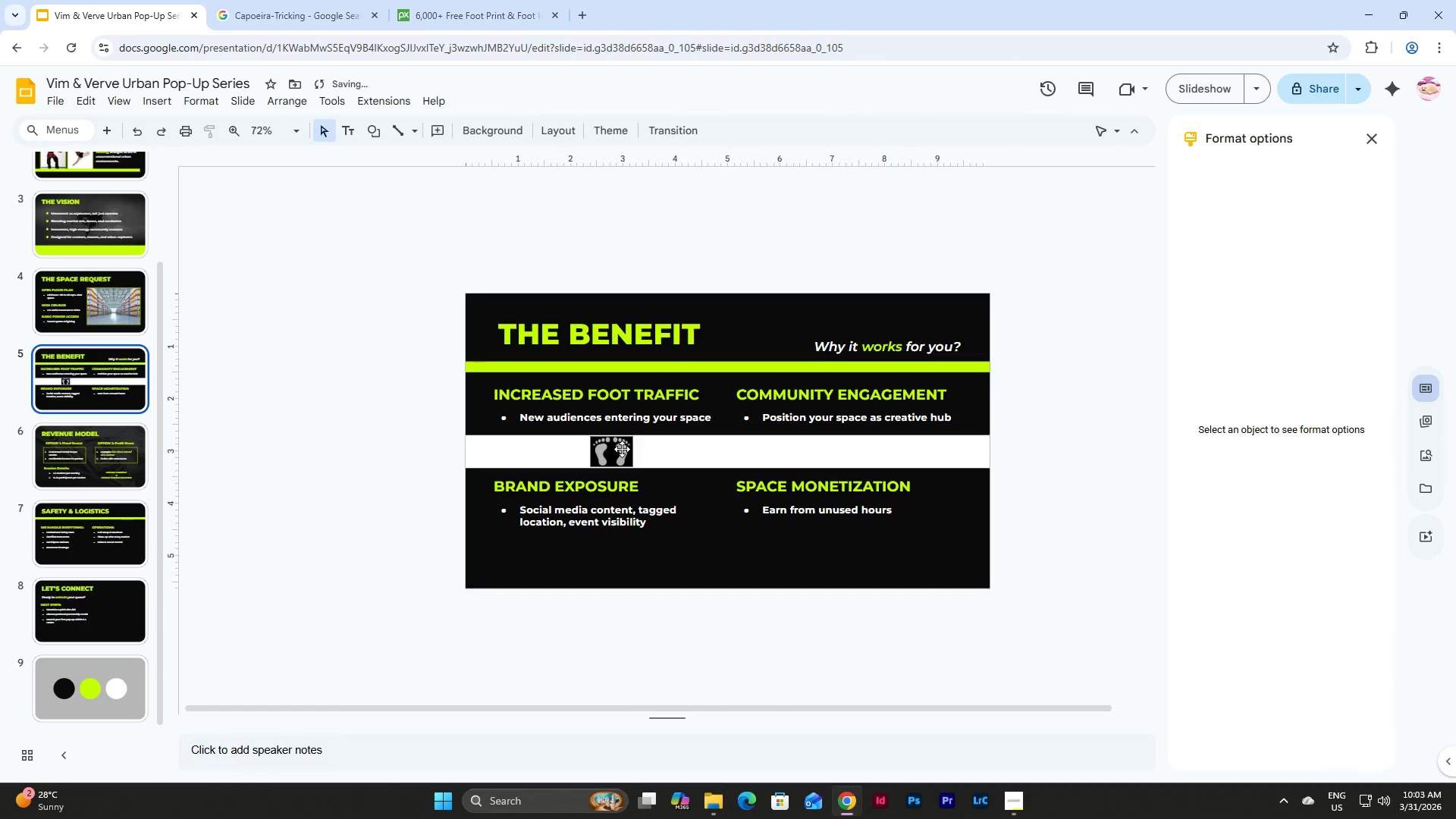 
left_click([622, 449])
 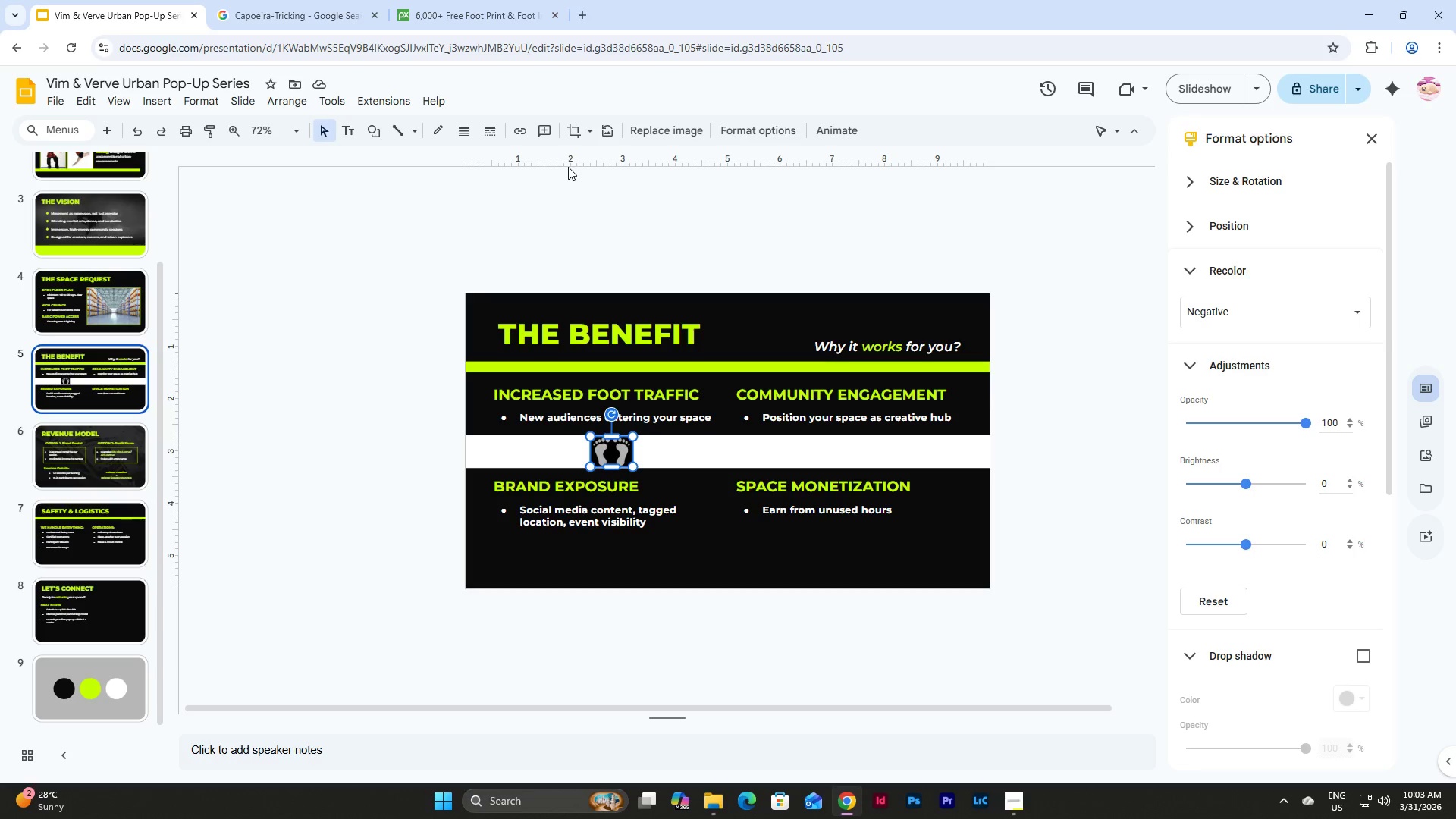 
mouse_move([330, 102])
 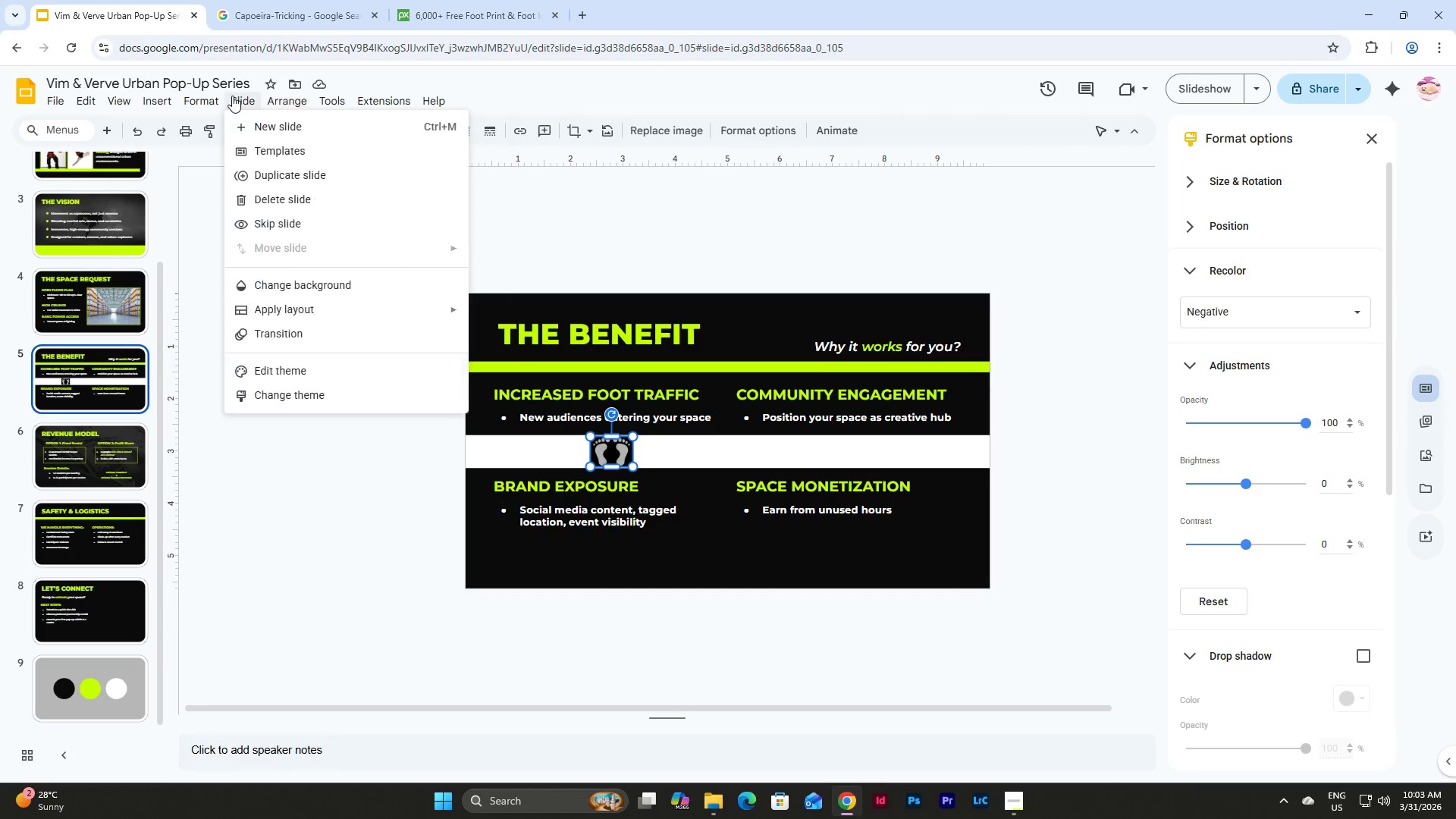 
mouse_move([249, 99])
 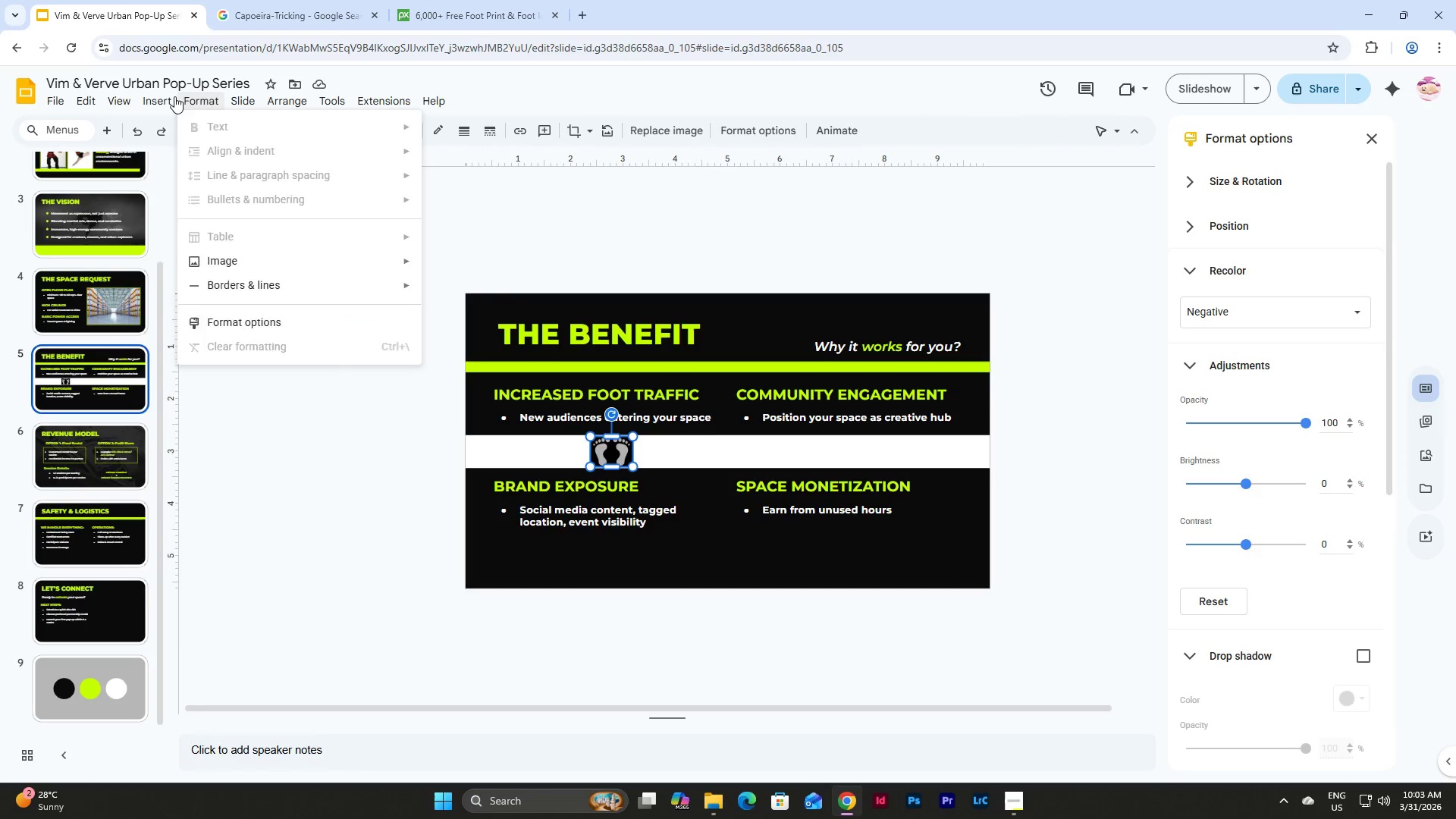 
wait(7.21)
 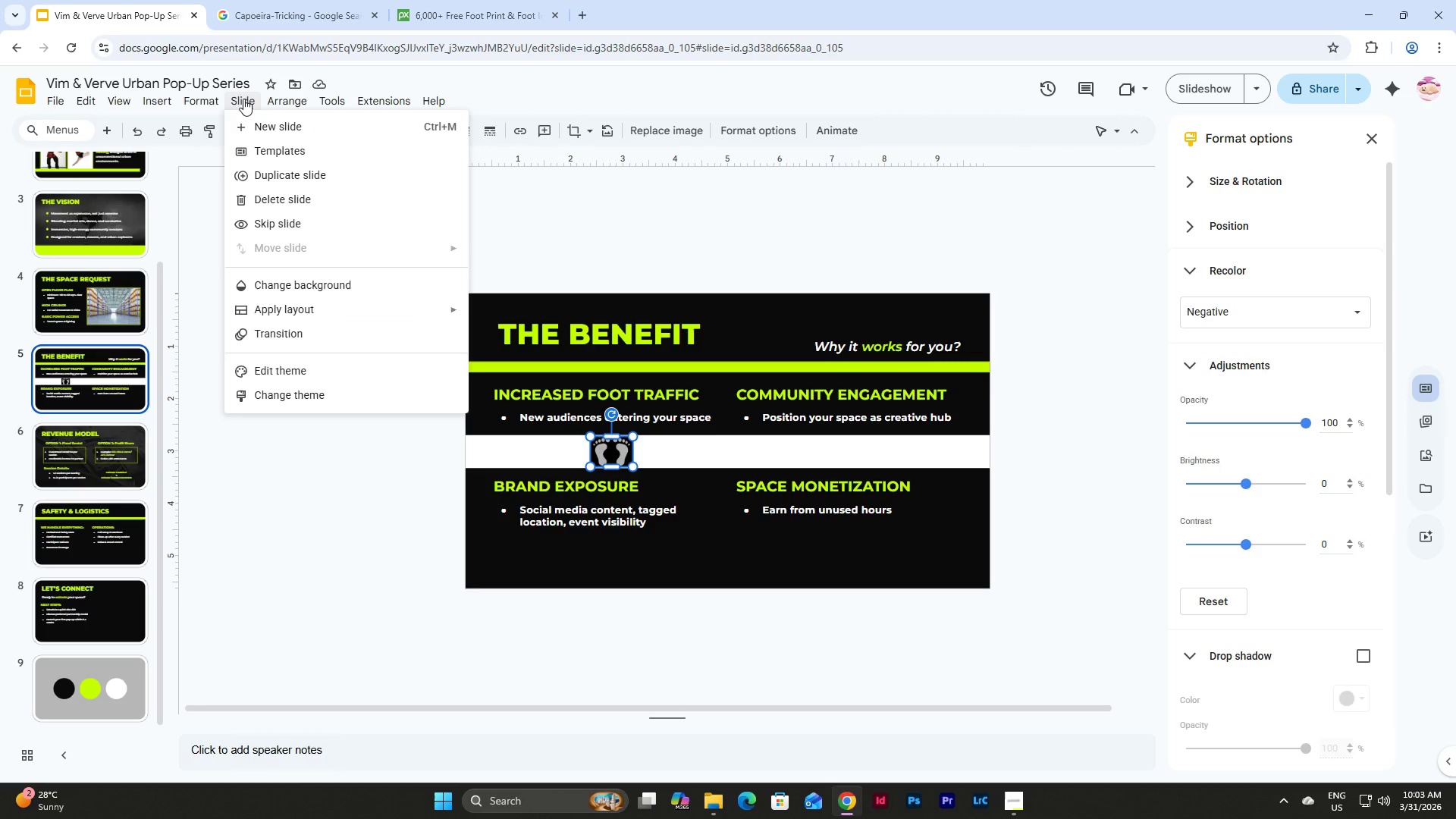 
mouse_move([153, 111])
 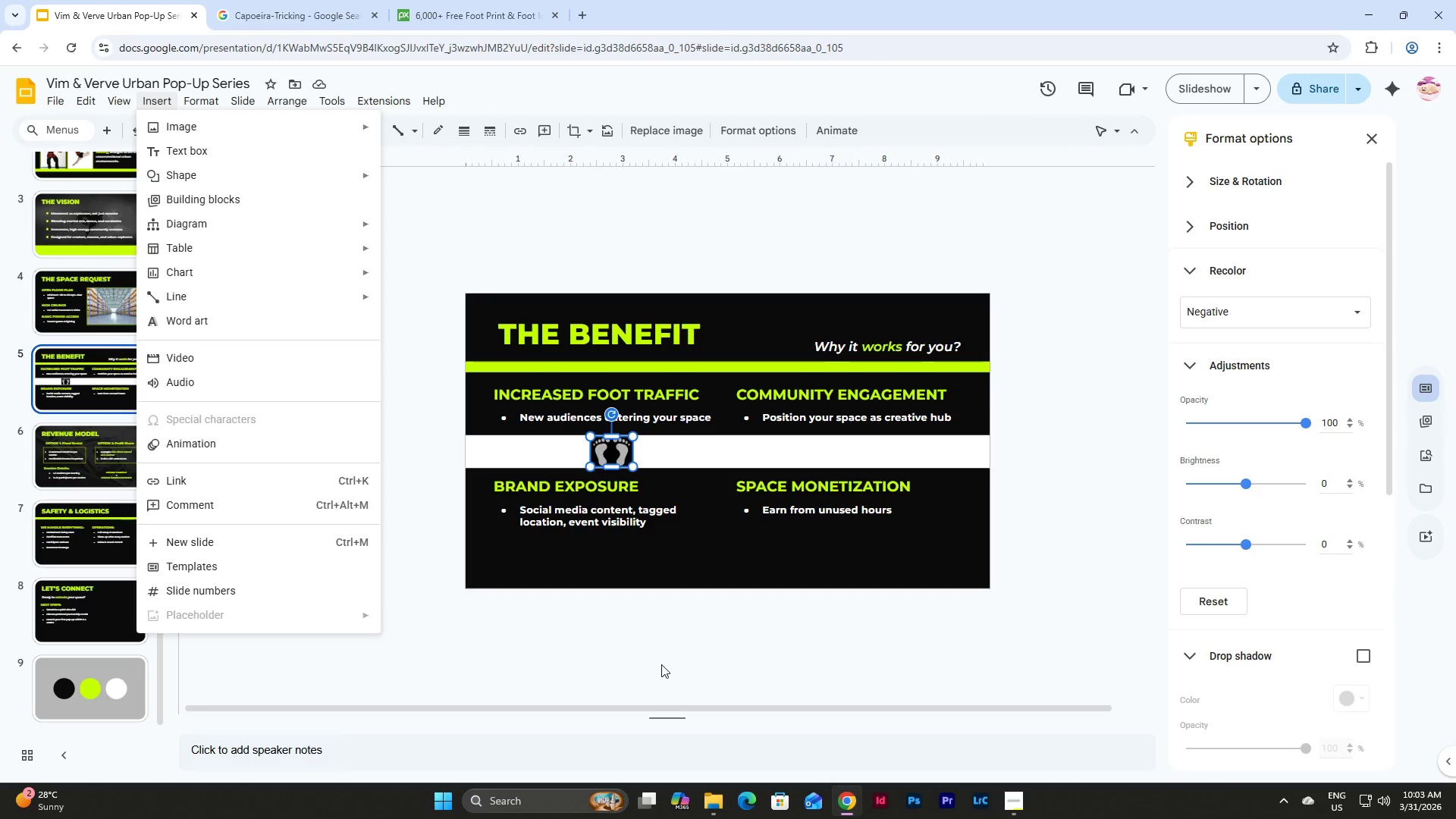 
hold_key(key=ControlLeft, duration=1.53)
 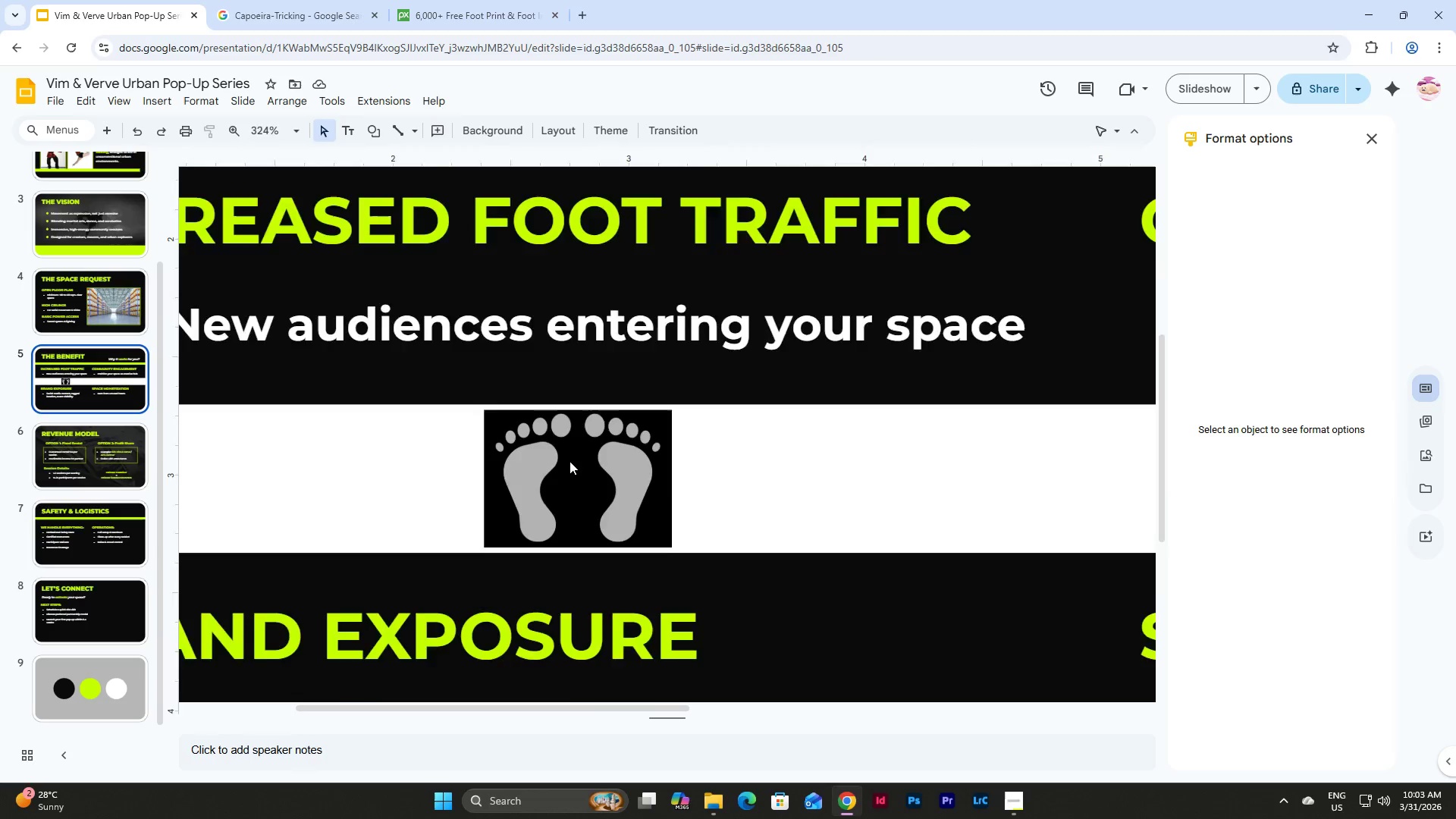 
hold_key(key=ControlLeft, duration=1.31)
 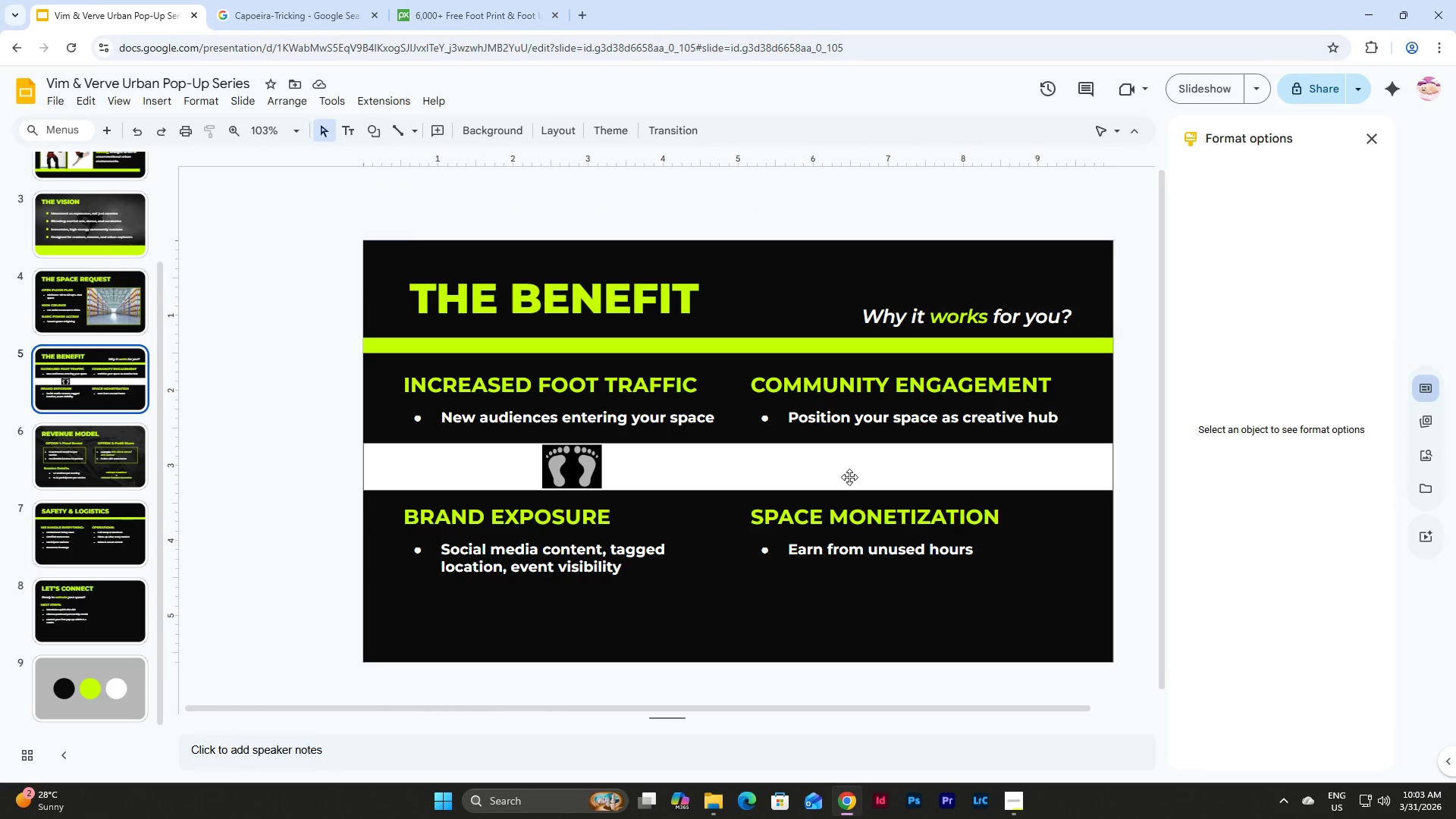 
scroll: coordinate [561, 461], scroll_direction: up, amount: 8.0
 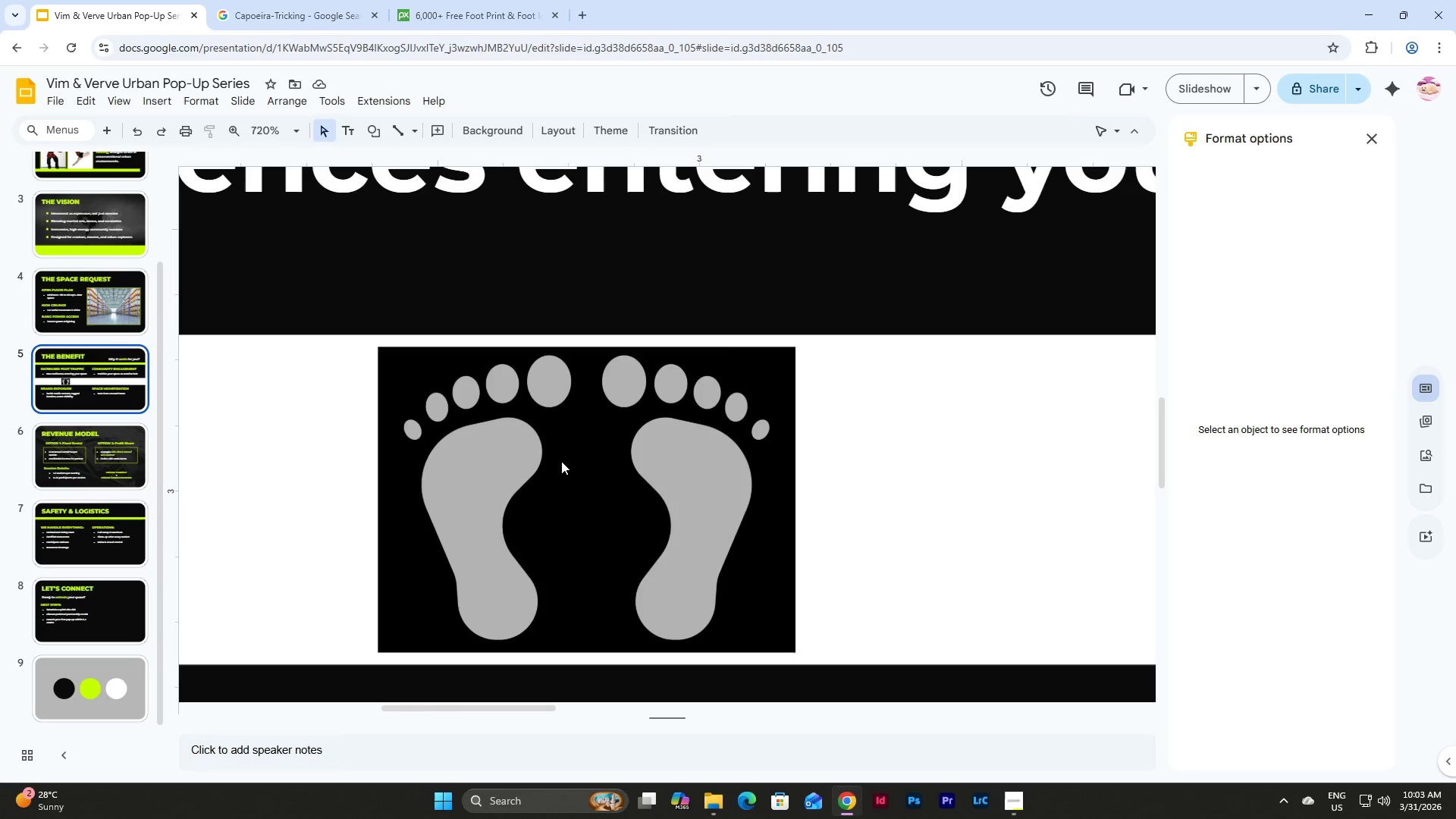 
scroll: coordinate [570, 461], scroll_direction: down, amount: 7.0
 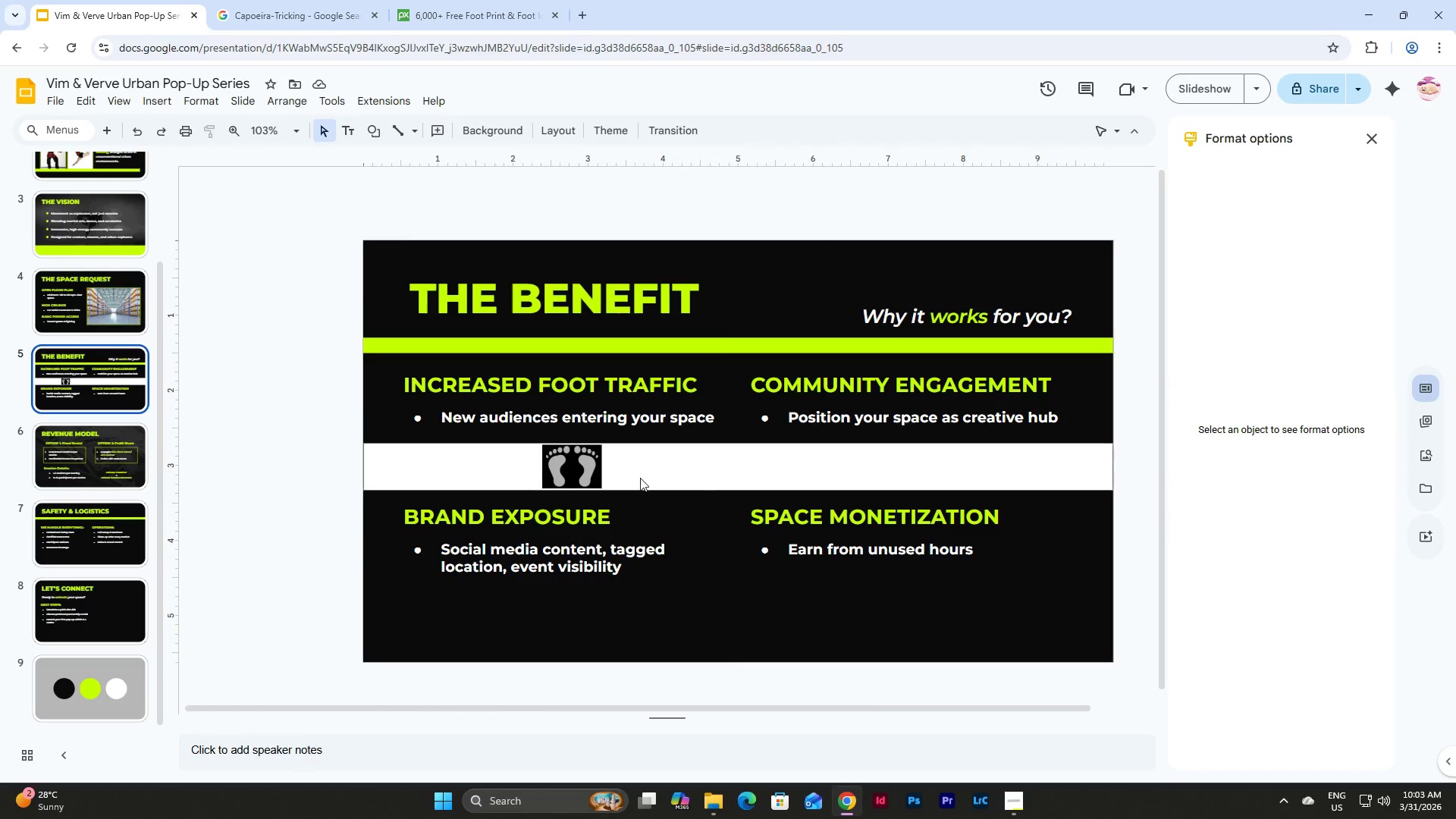 
wait(5.46)
 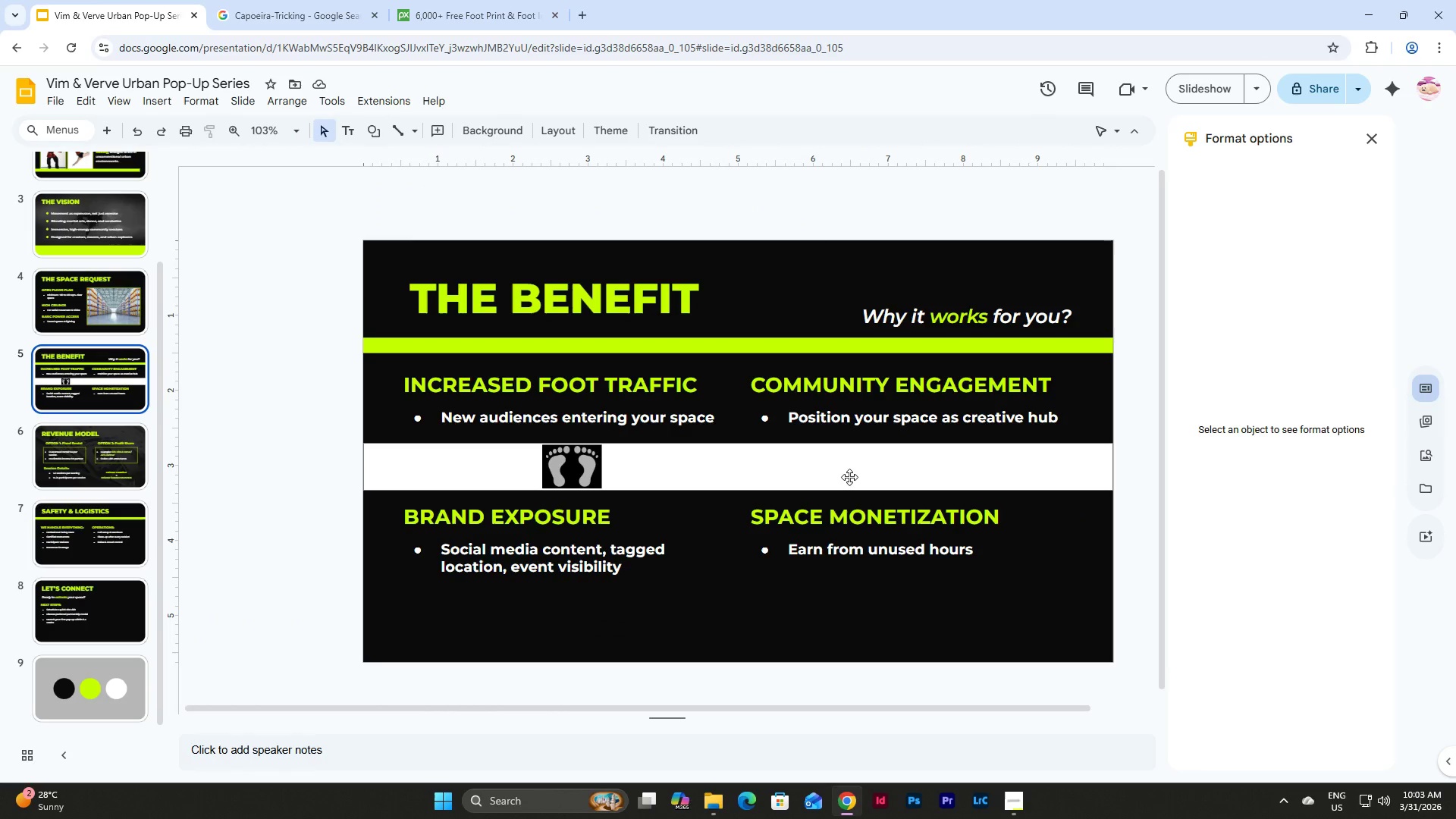 
left_click([1432, 450])
 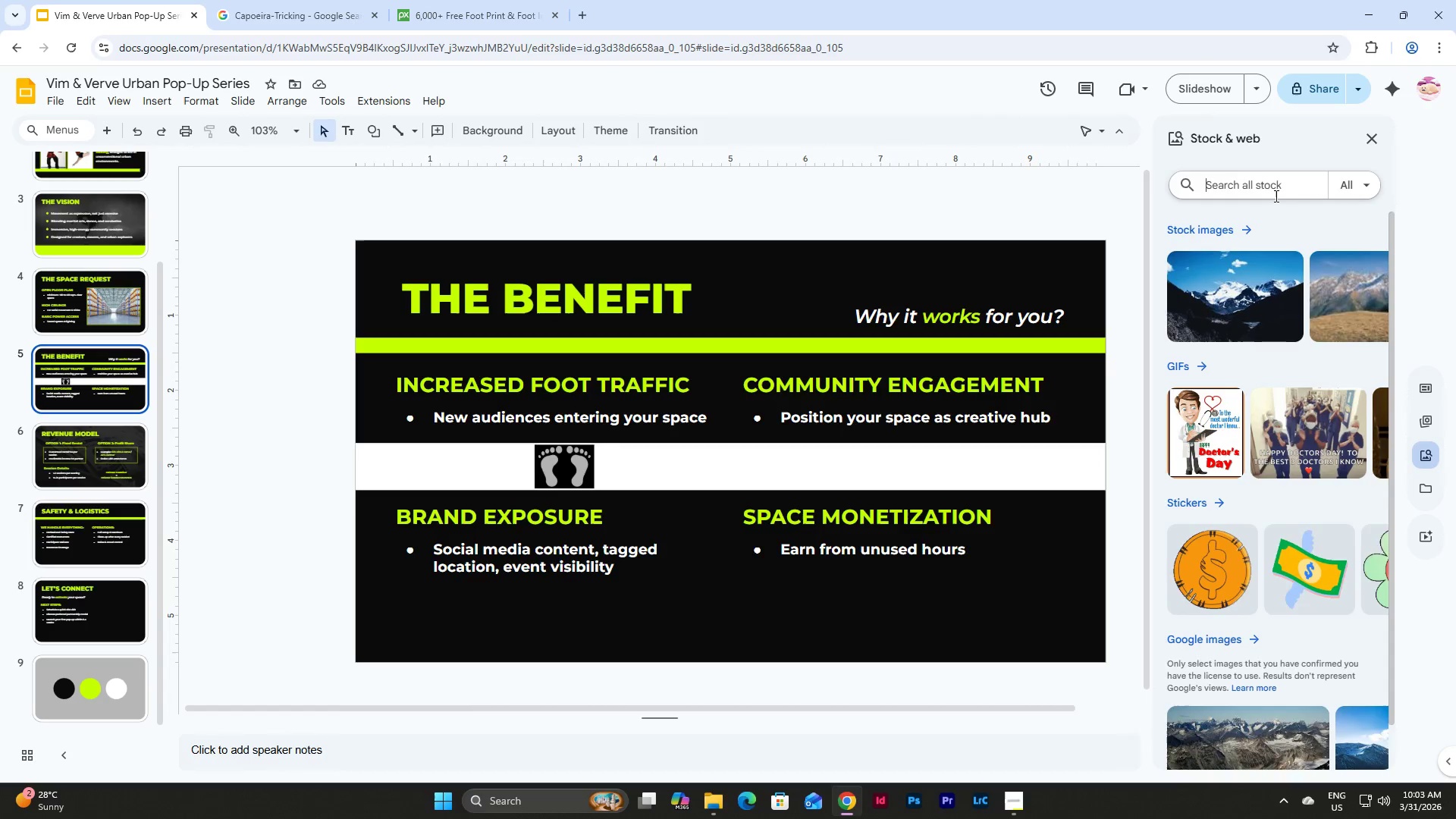 
type(handshake)
 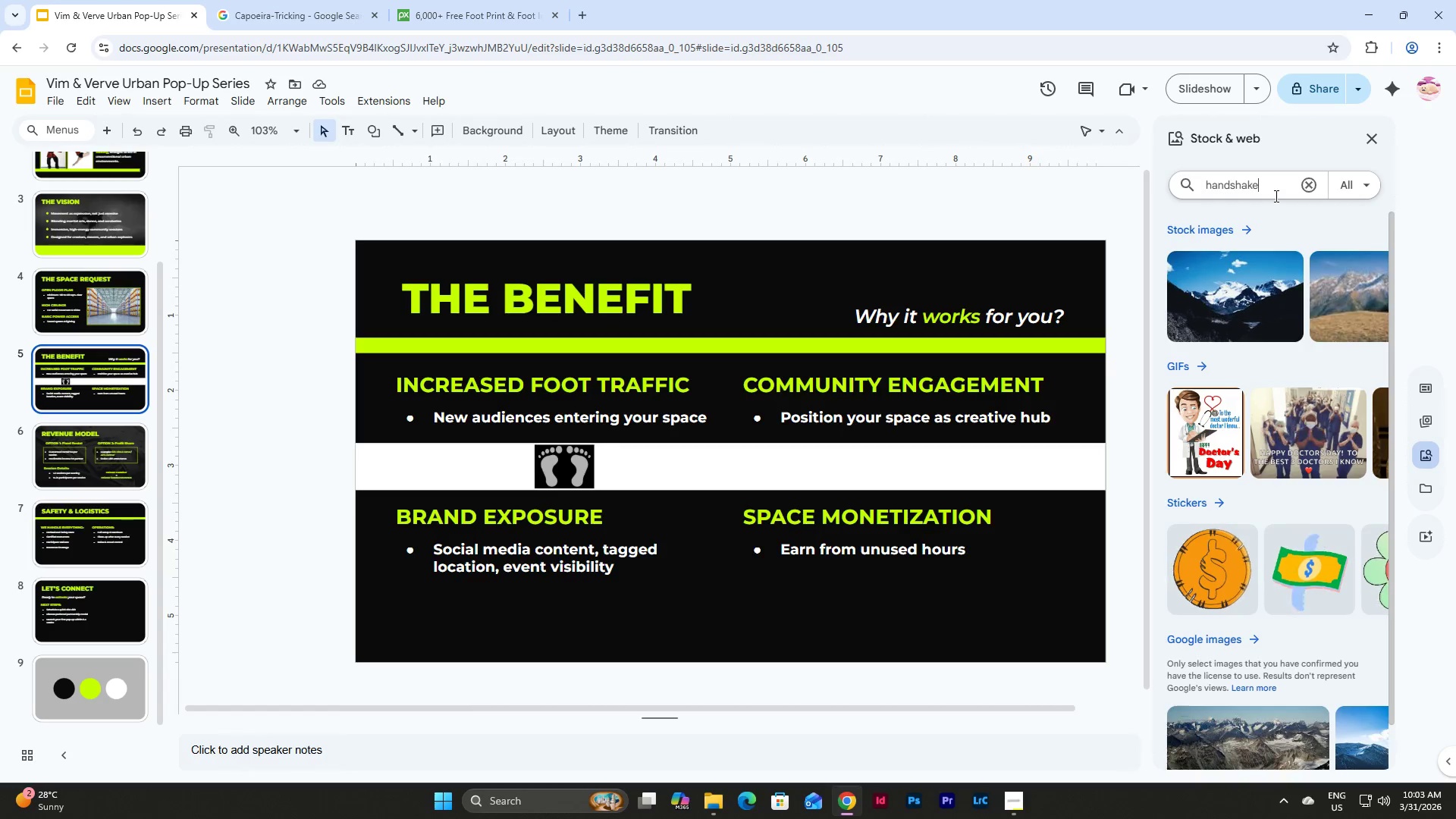 
key(Enter)
 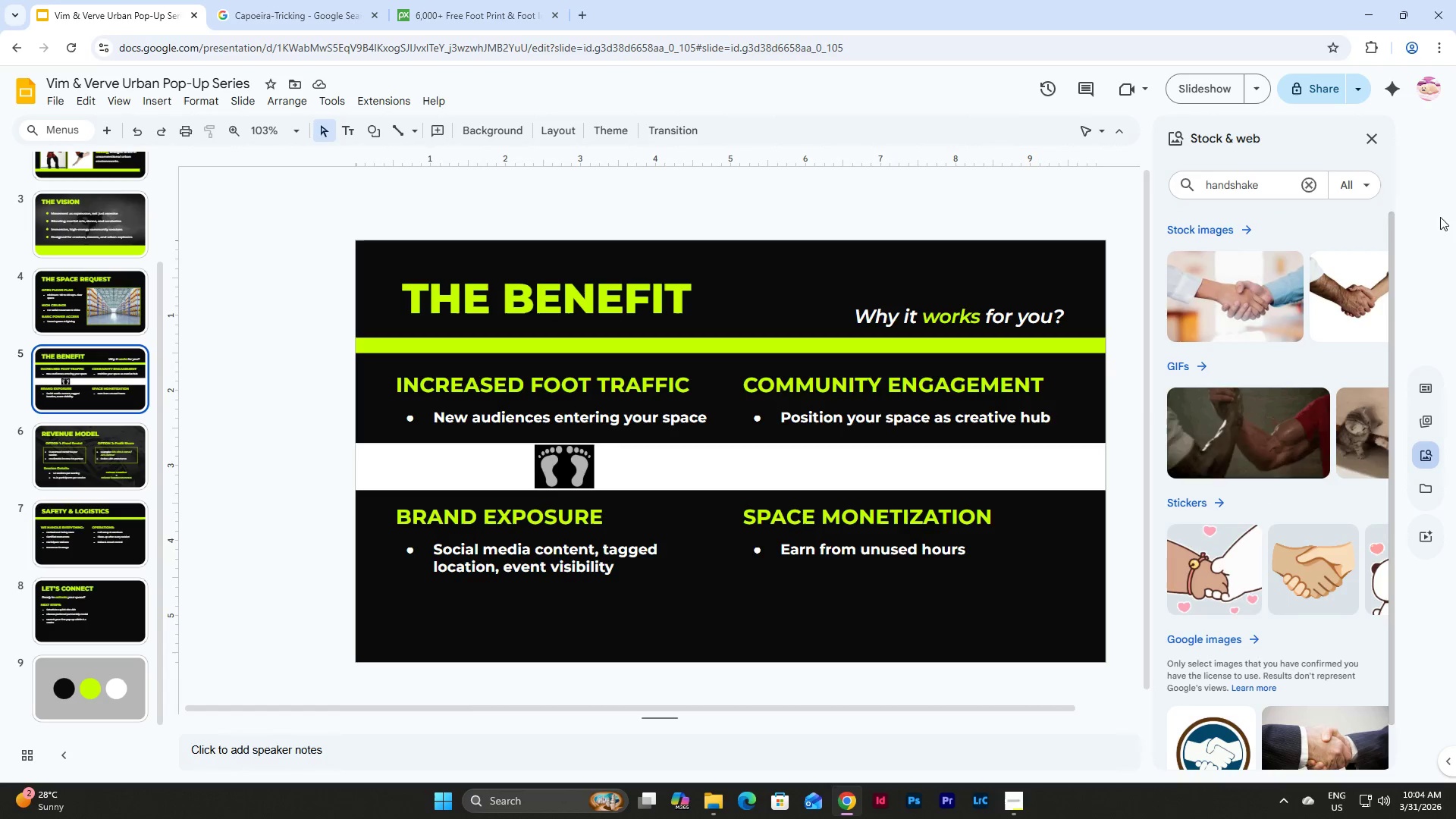 
scroll: coordinate [1279, 334], scroll_direction: up, amount: 3.0
 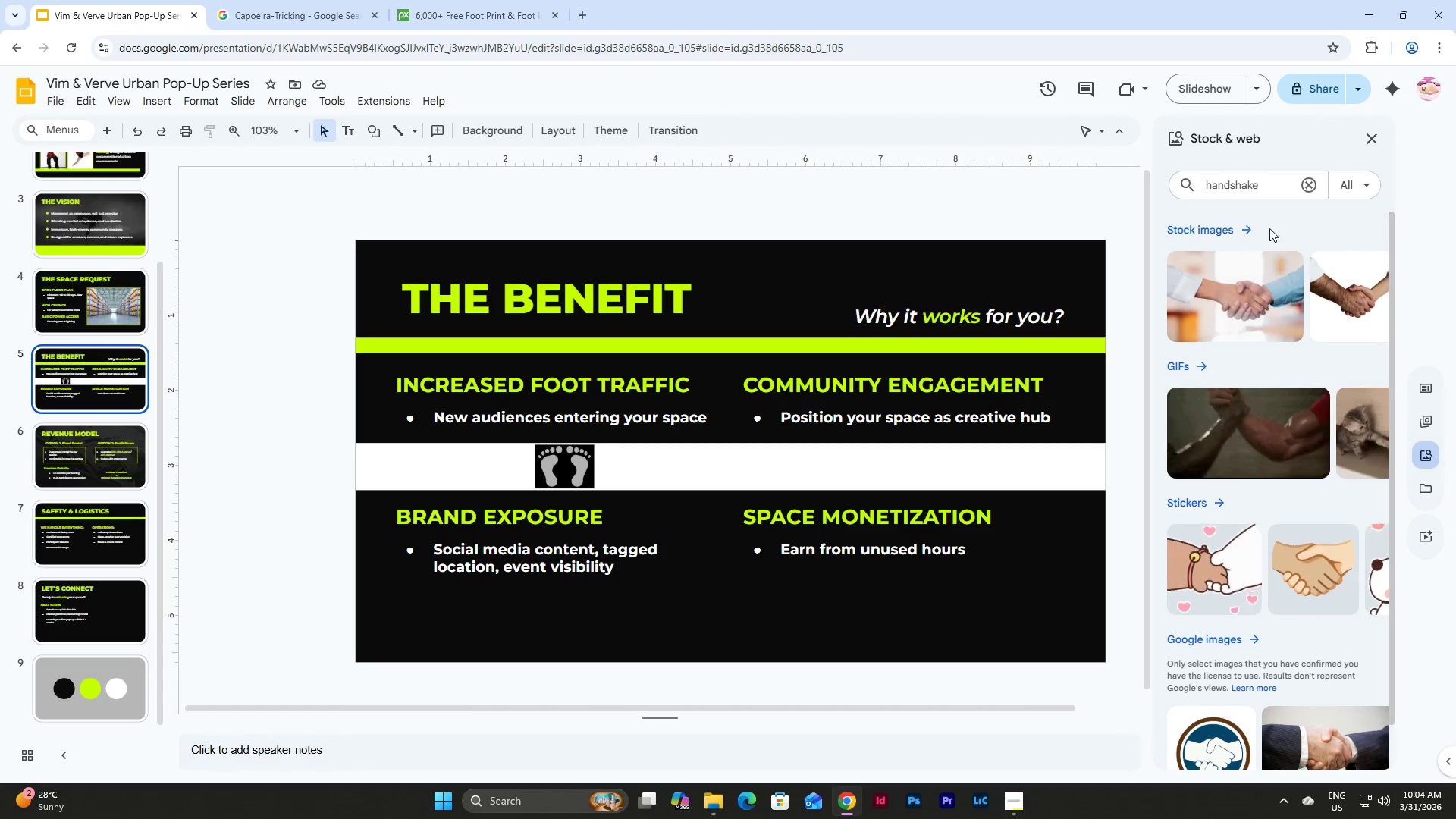 
left_click([1235, 228])
 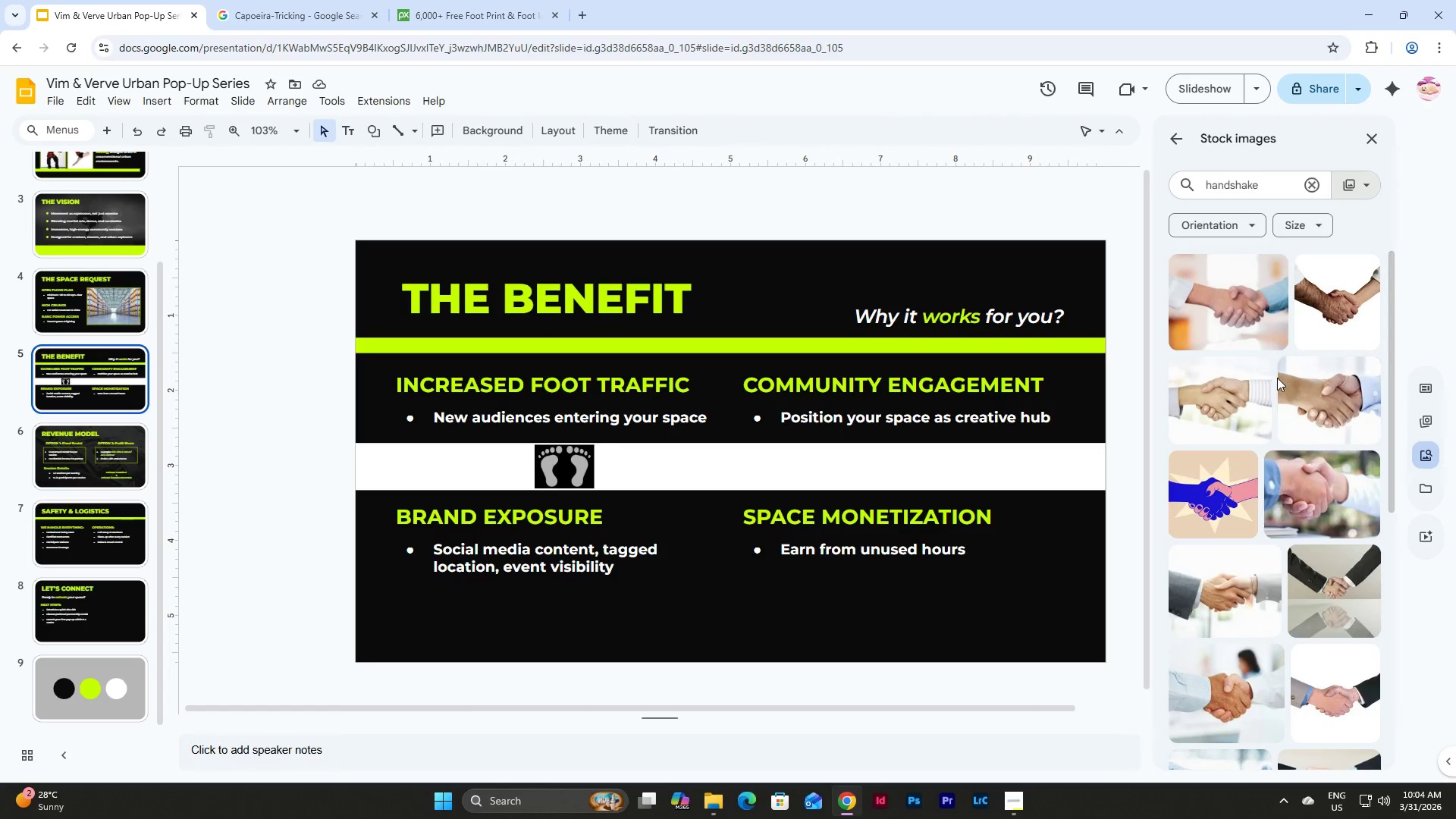 
scroll: coordinate [1260, 422], scroll_direction: down, amount: 21.0
 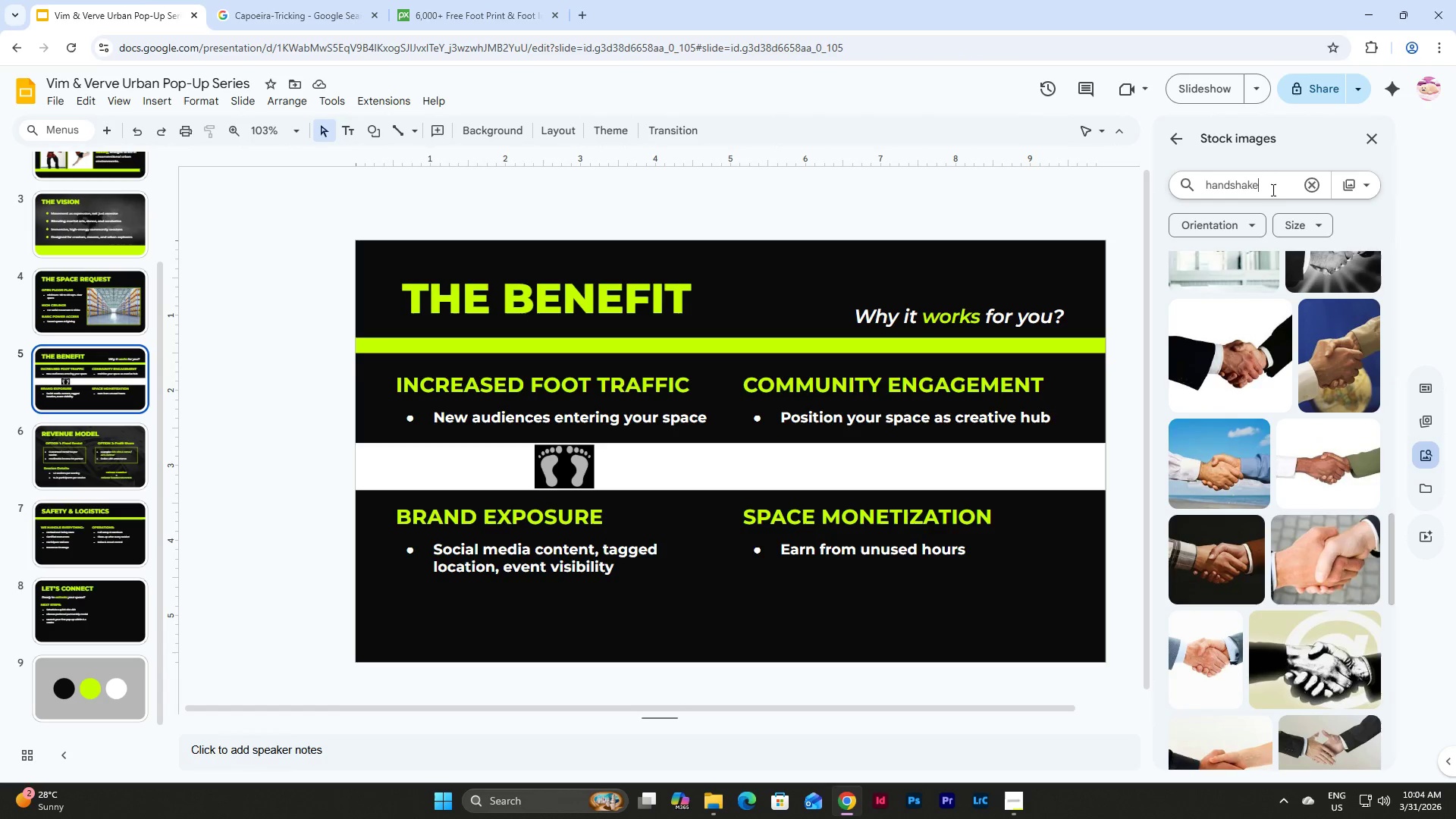 
type( icon)
 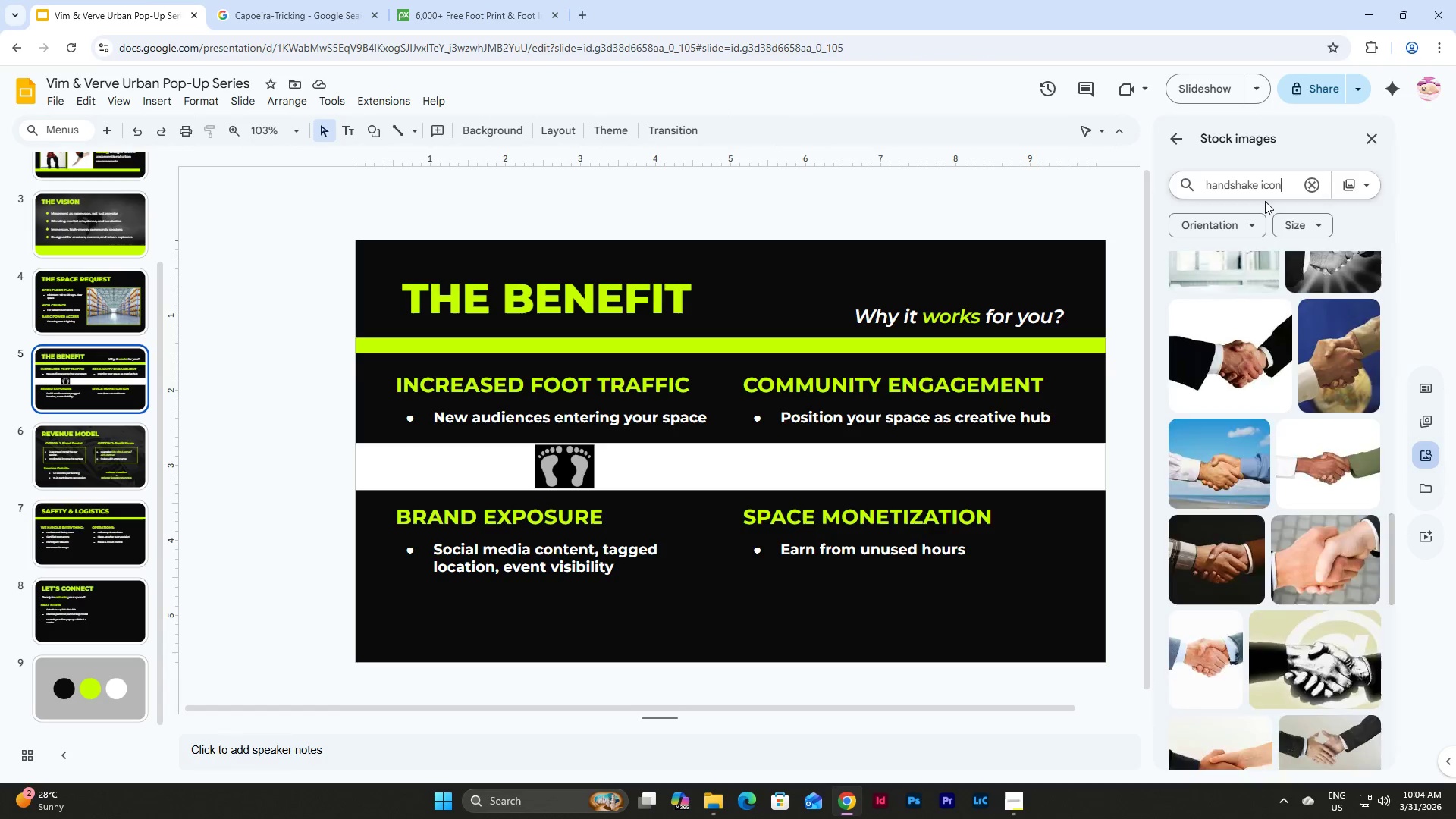 
key(Enter)
 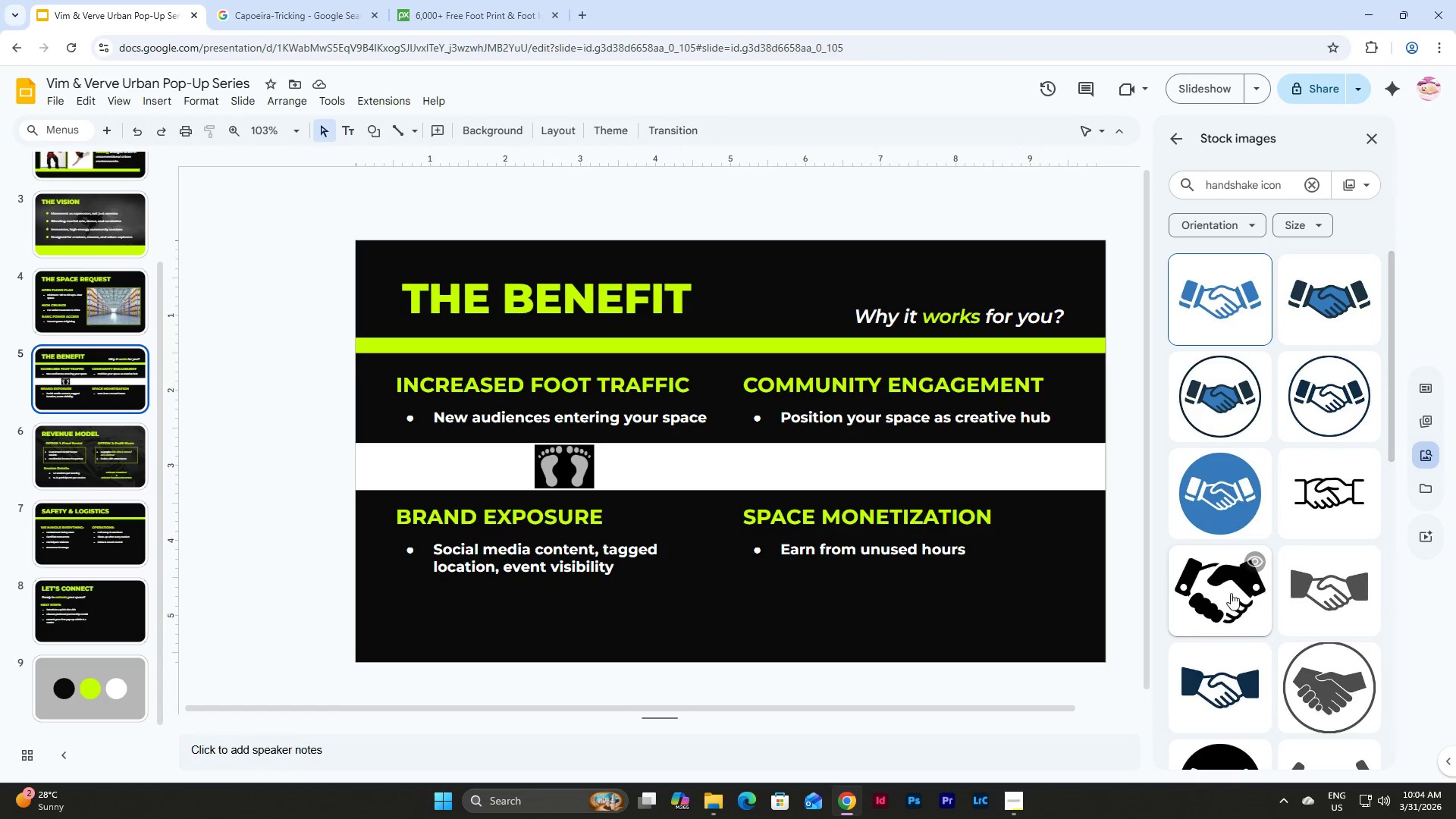 
scroll: coordinate [1238, 466], scroll_direction: down, amount: 2.0
 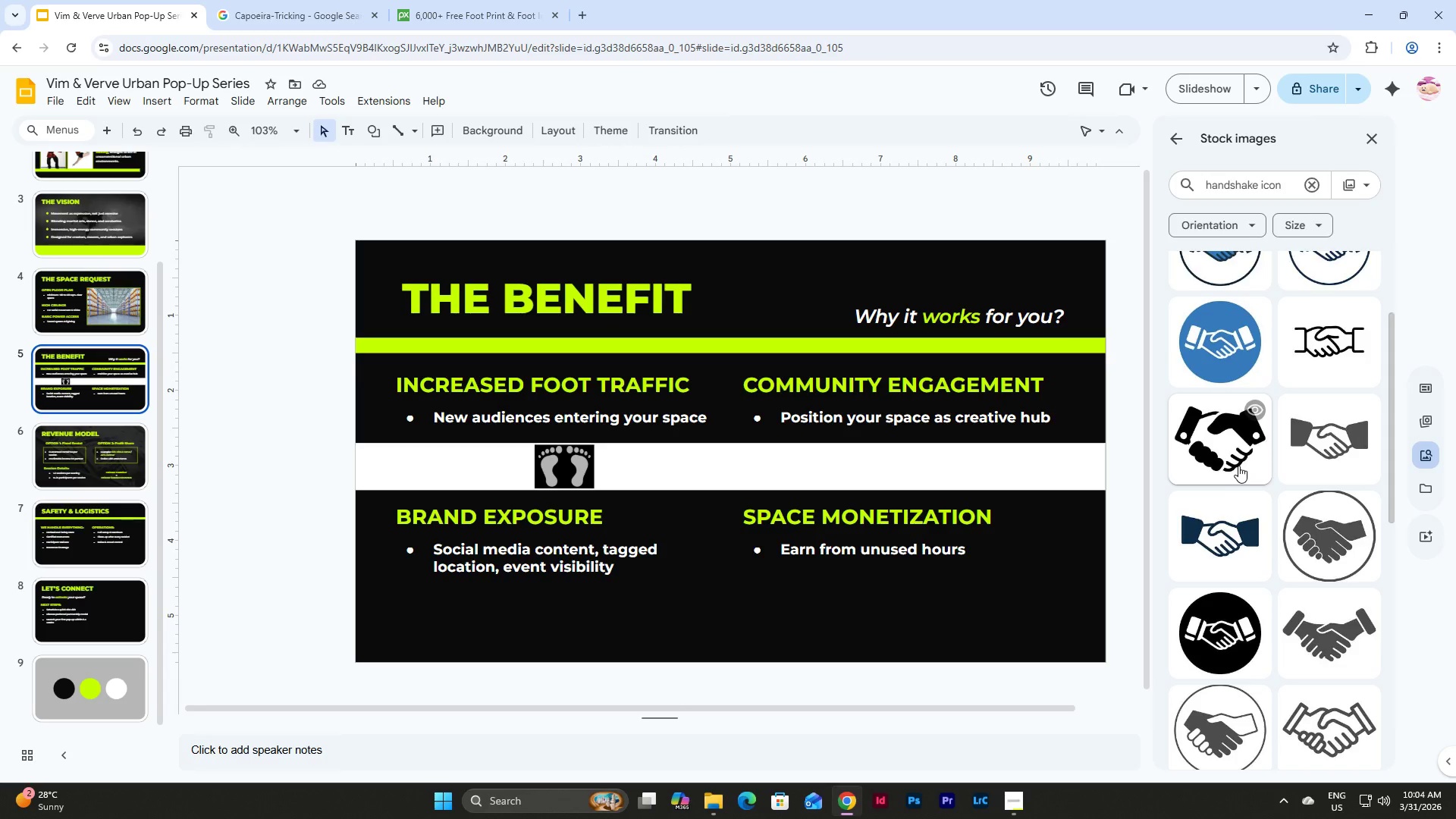 
left_click([1328, 626])
 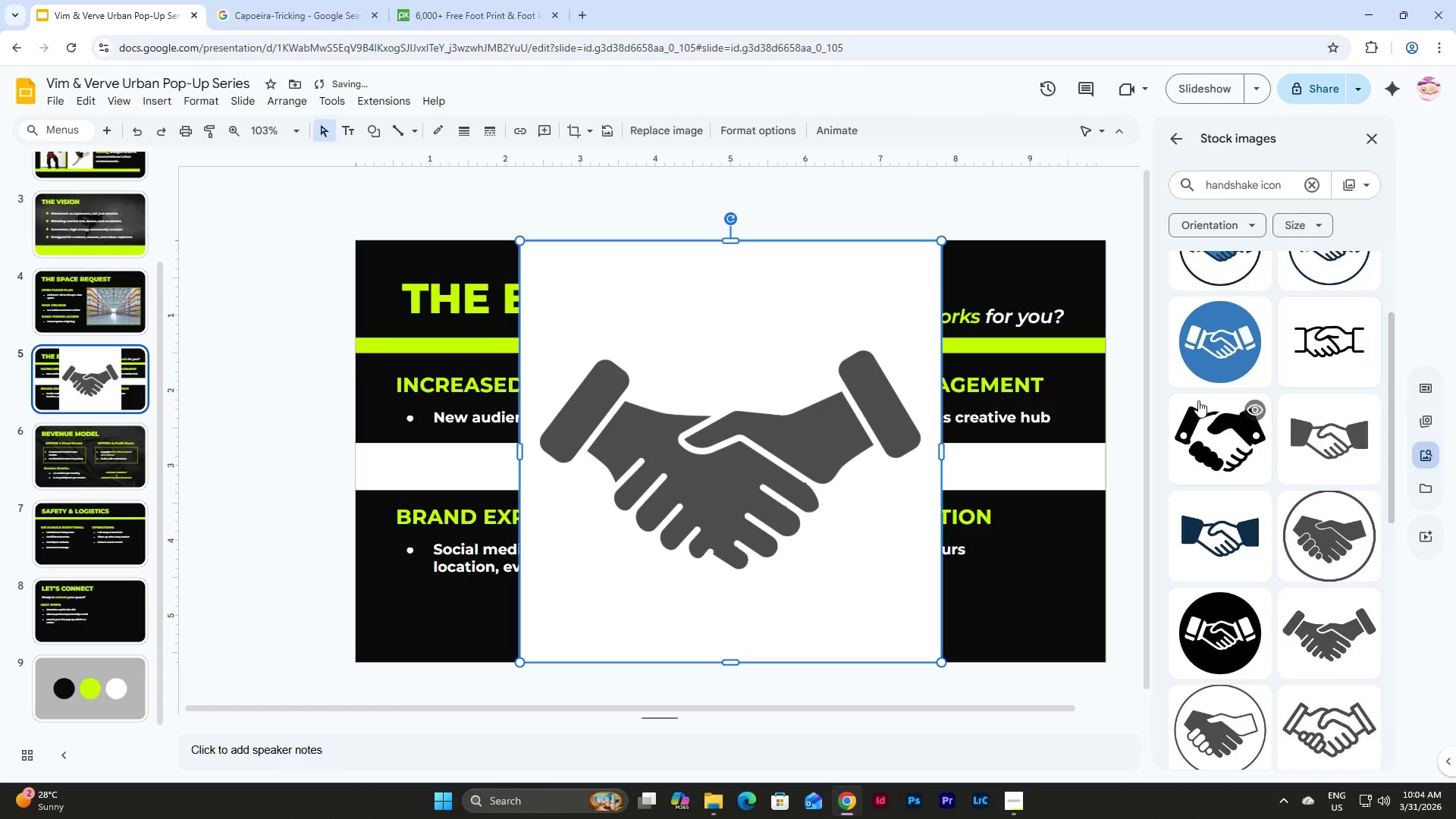 
left_click([739, 126])
 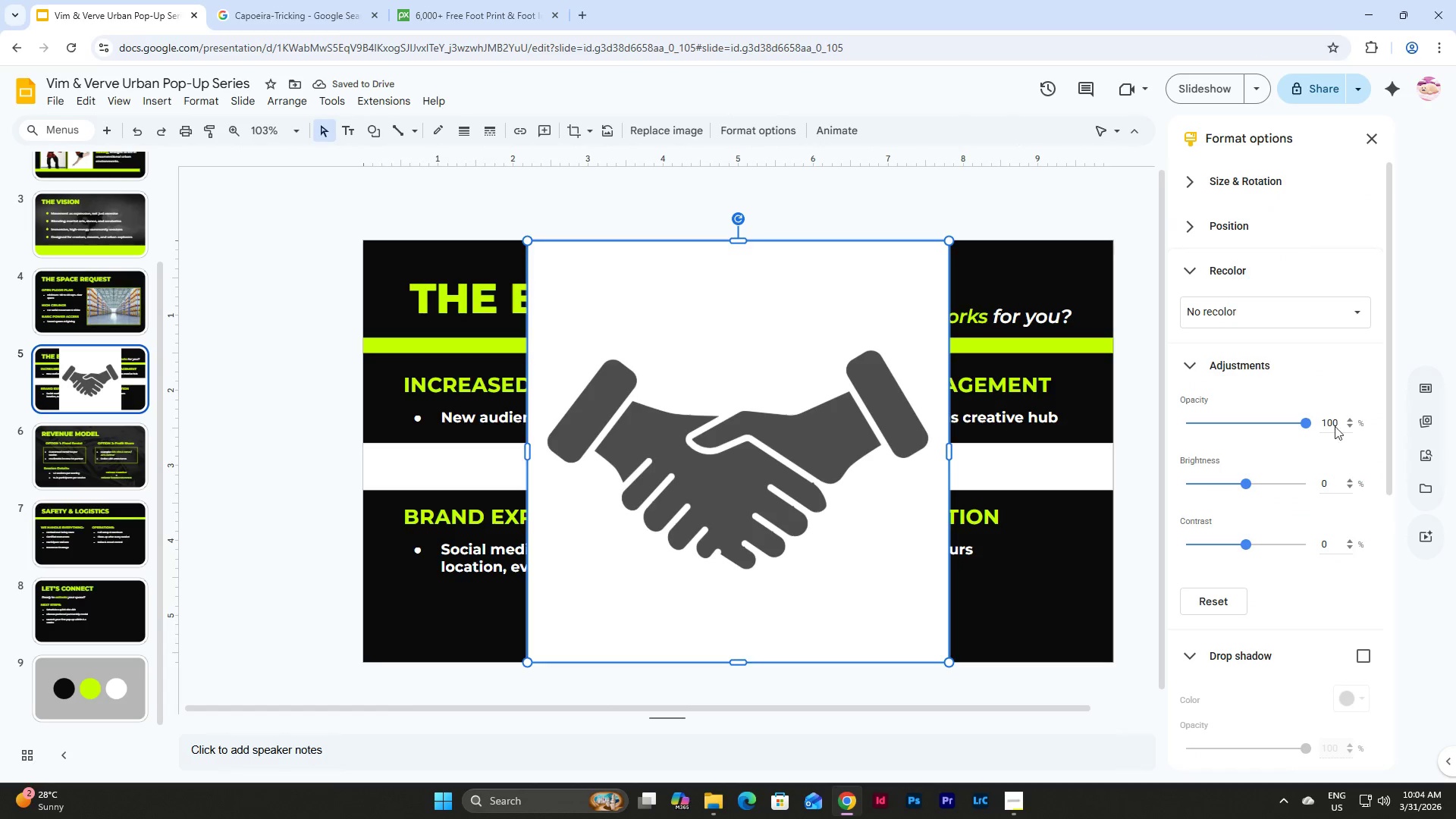 
left_click([1304, 304])
 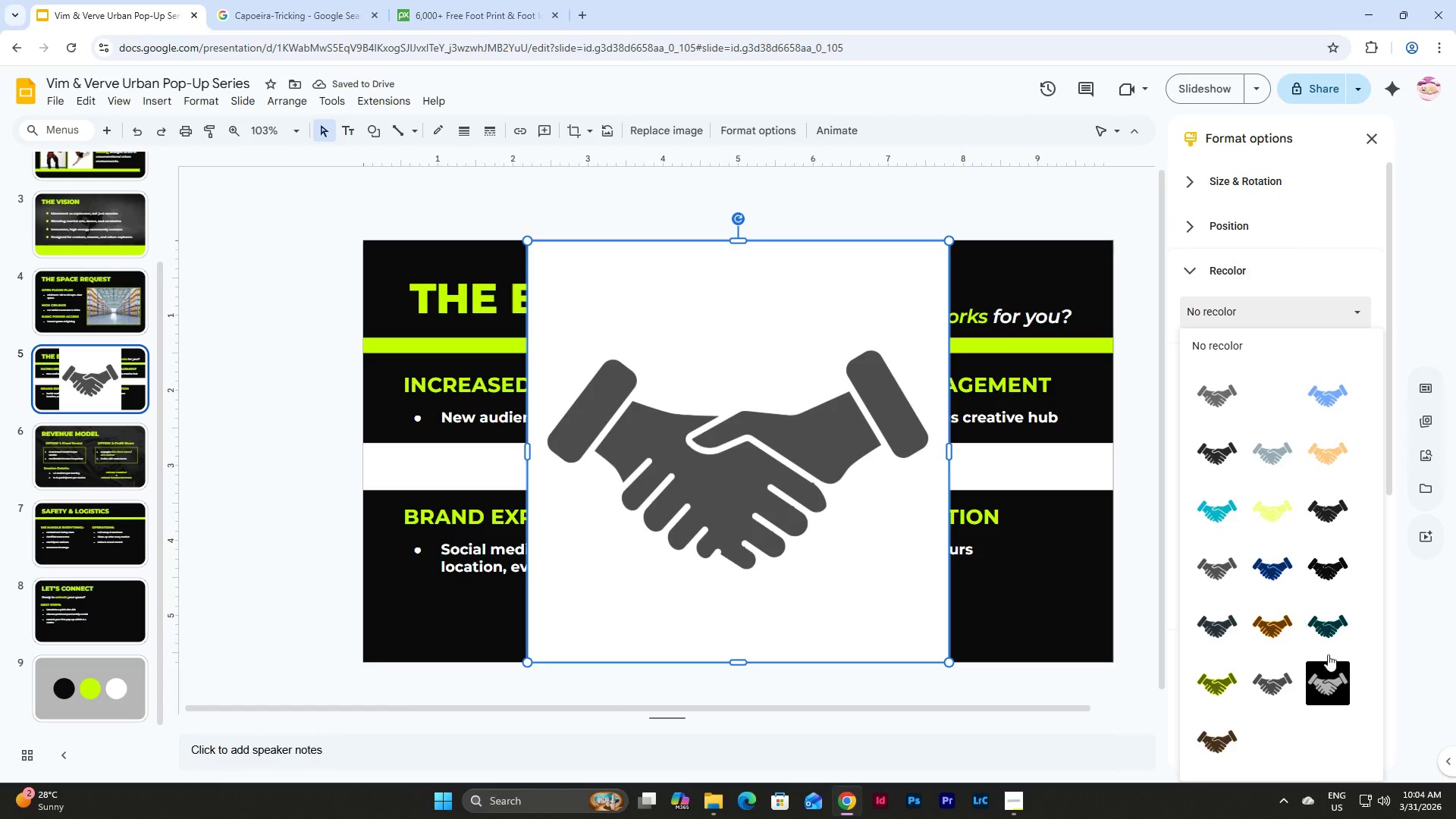 
left_click([1329, 673])
 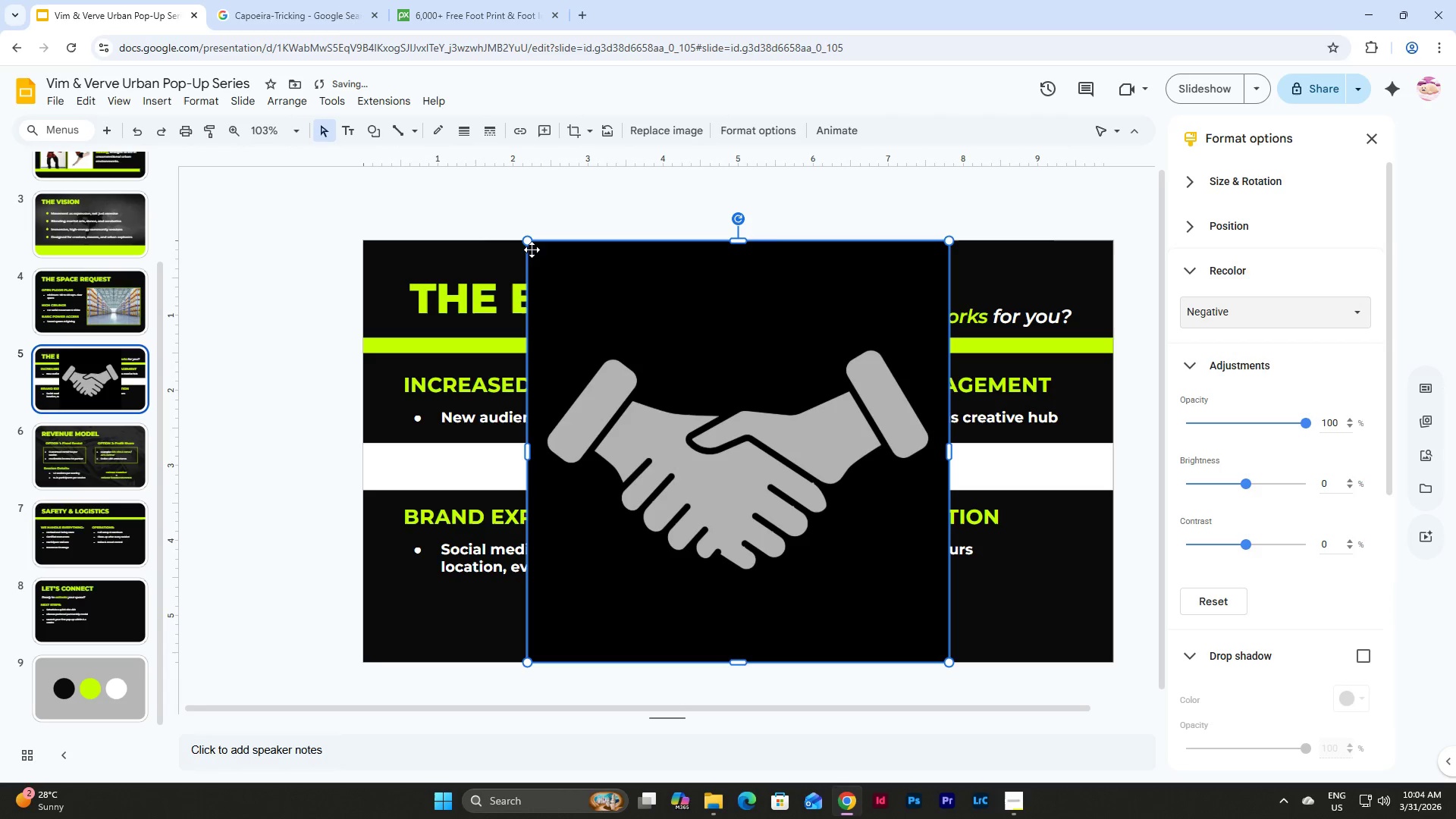 
left_click_drag(start_coordinate=[529, 245], to_coordinate=[736, 441])
 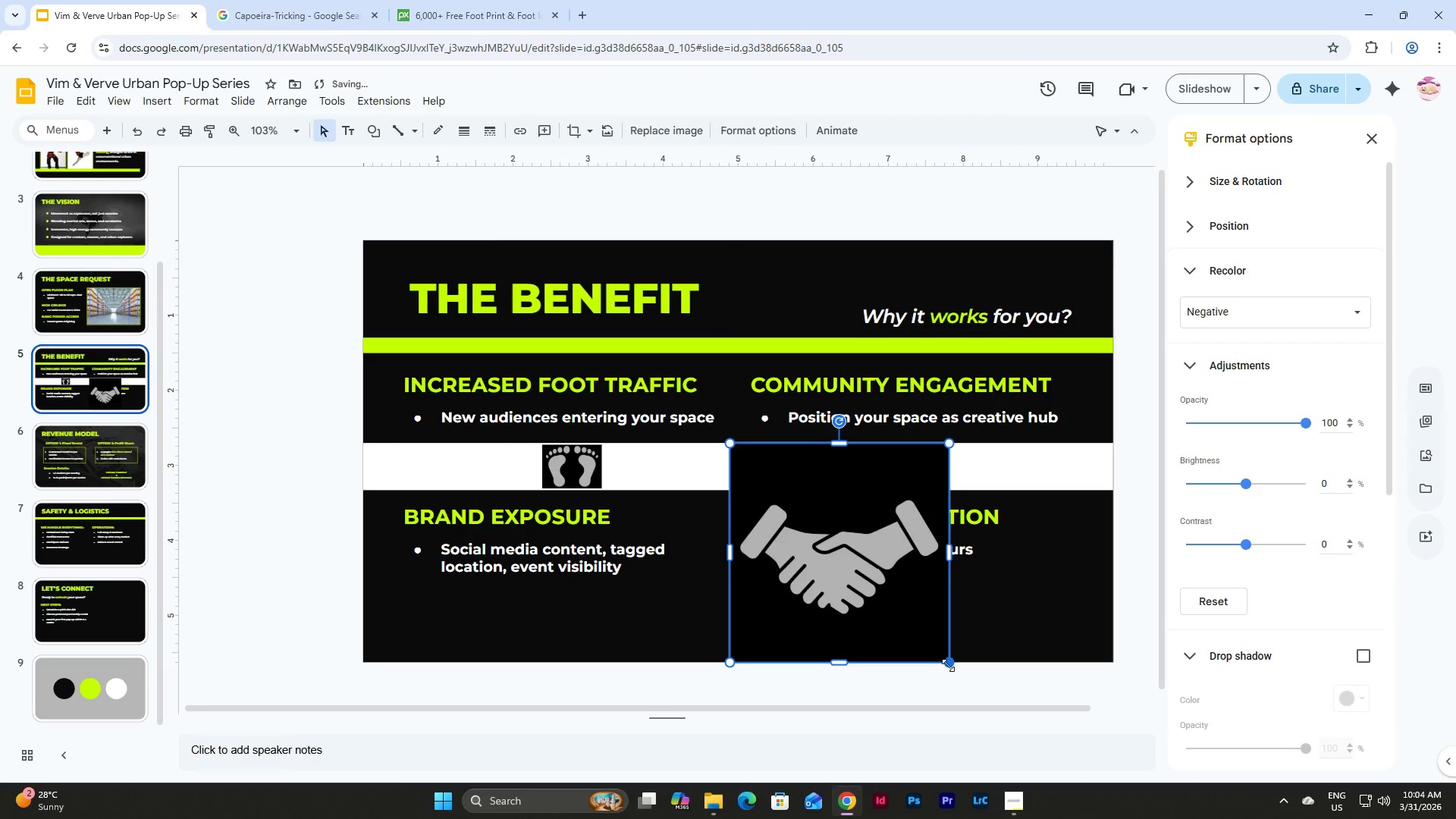 
left_click_drag(start_coordinate=[948, 662], to_coordinate=[777, 467])
 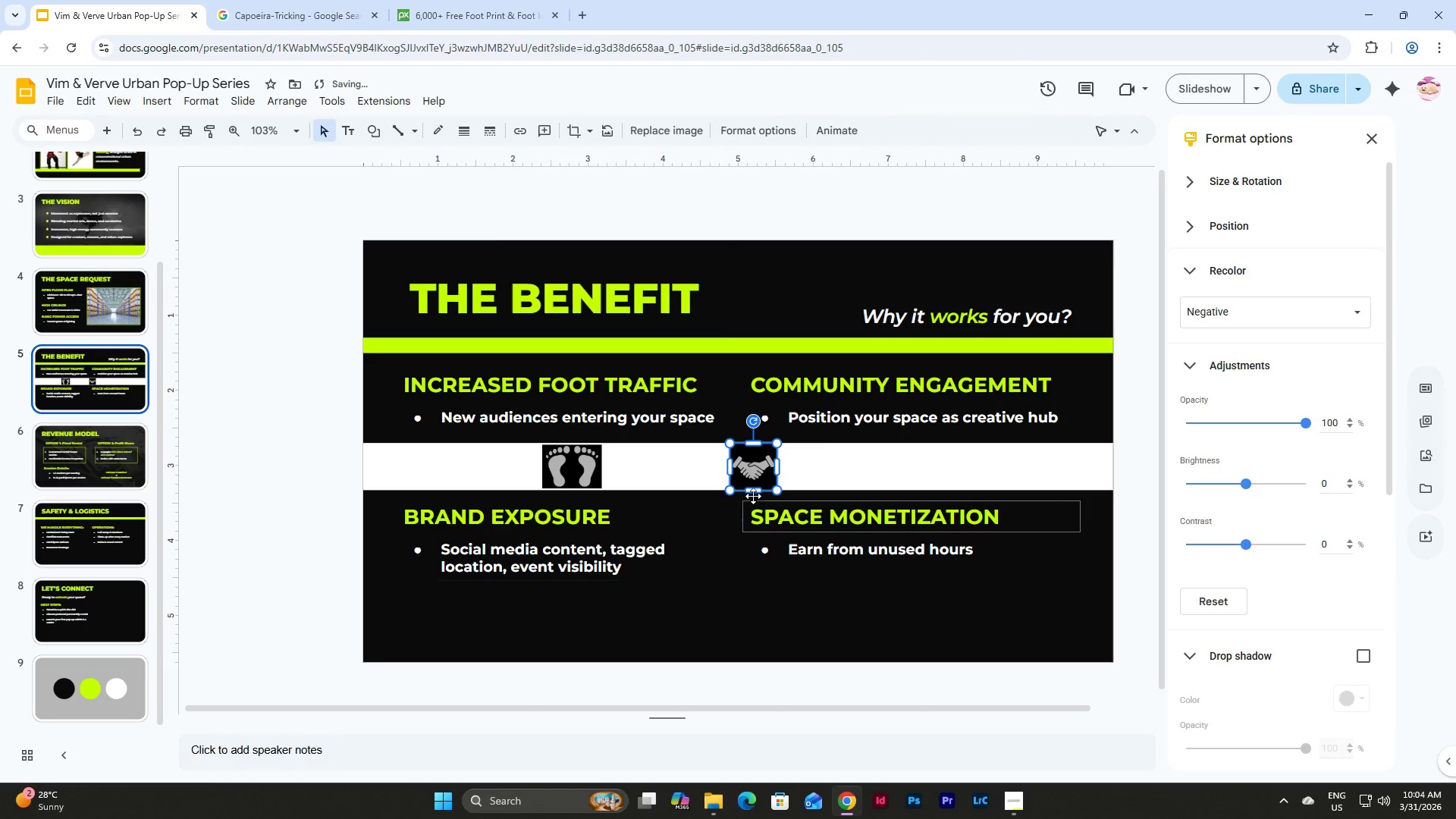 
left_click_drag(start_coordinate=[751, 463], to_coordinate=[648, 464])
 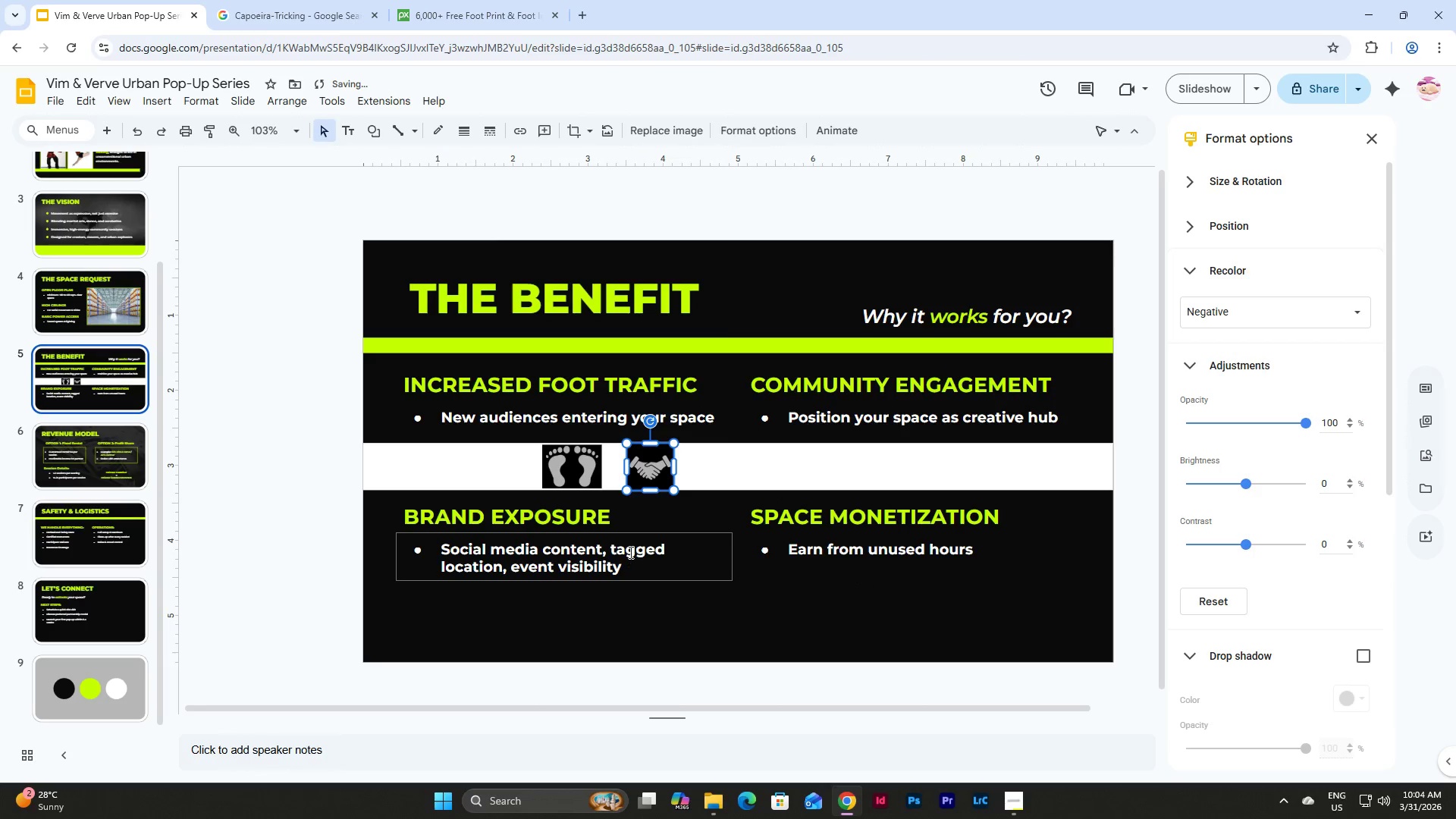 
hold_key(key=ControlLeft, duration=1.41)
scroll: coordinate [618, 424], scroll_direction: up, amount: 6.0
 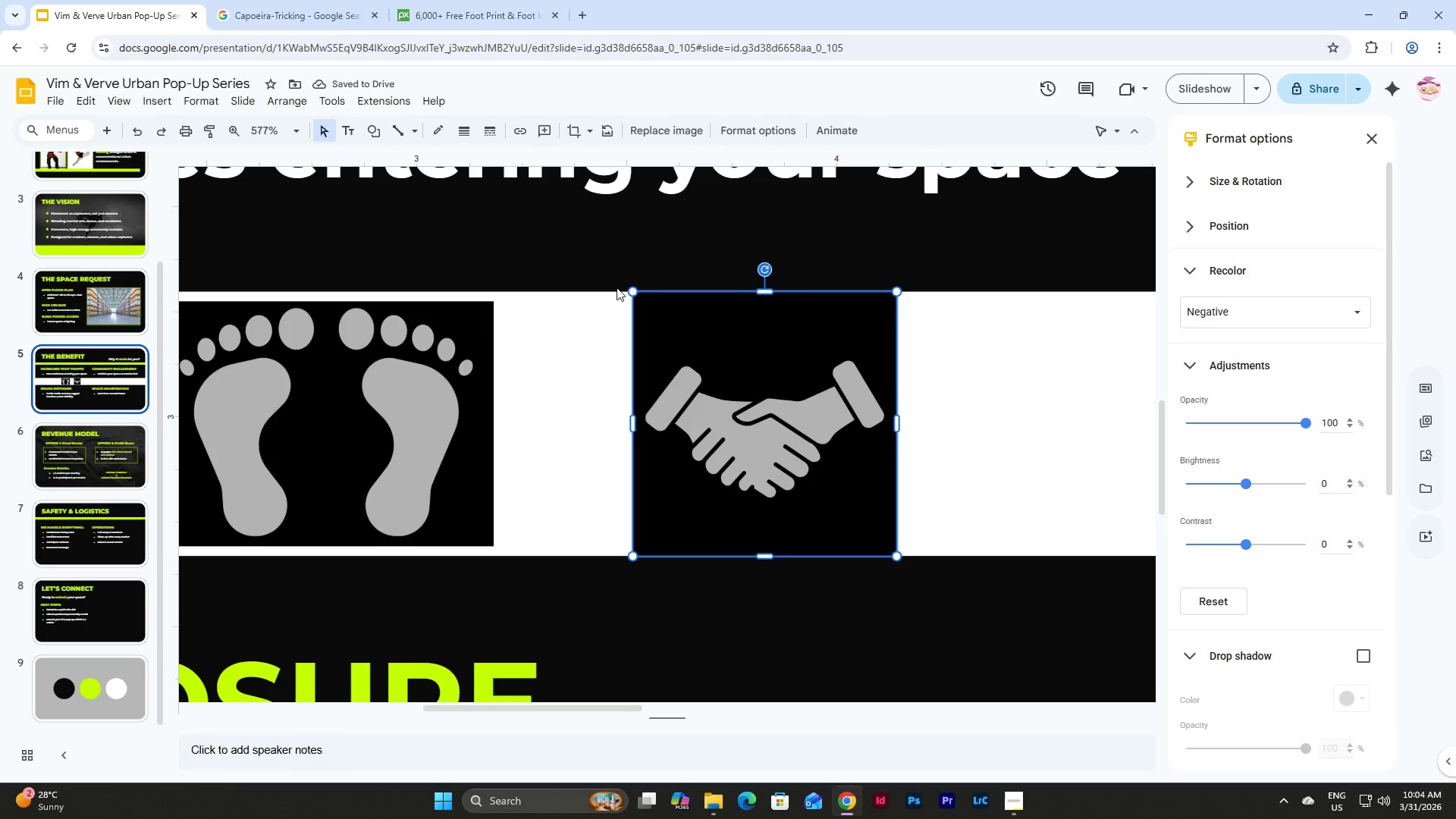 
left_click_drag(start_coordinate=[632, 292], to_coordinate=[642, 303])
 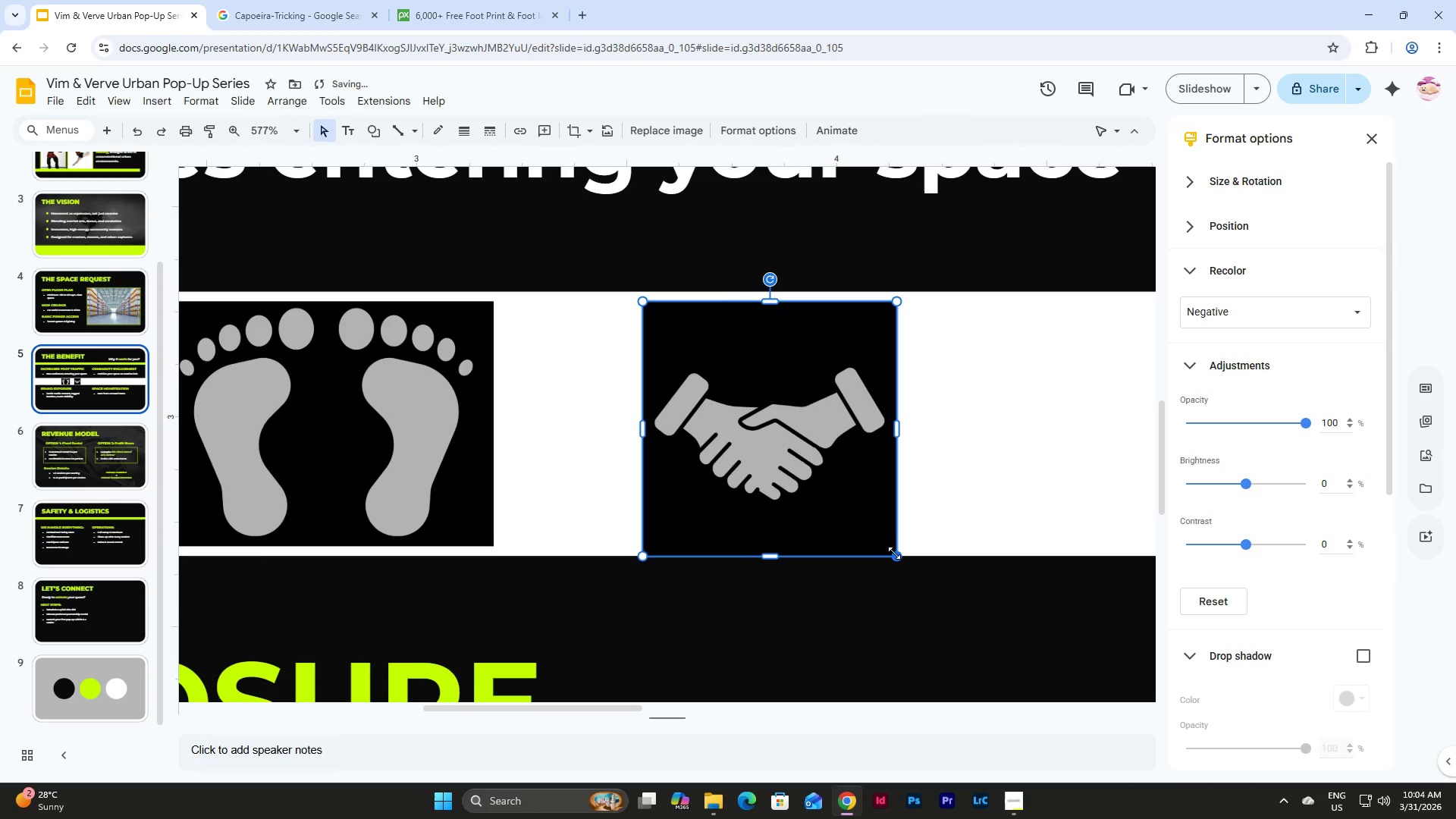 
left_click_drag(start_coordinate=[895, 554], to_coordinate=[885, 537])
 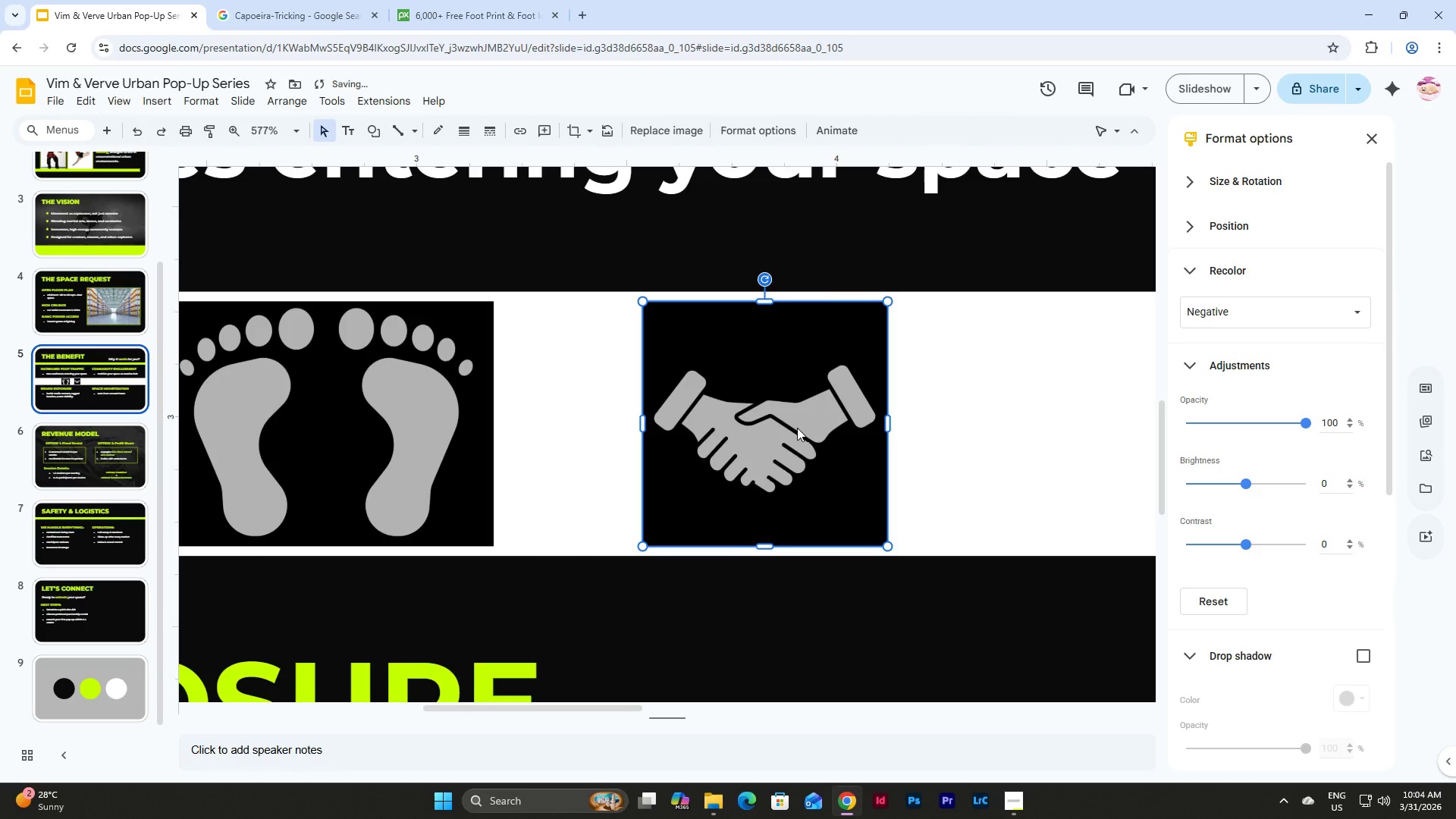 
left_click([797, 428])
 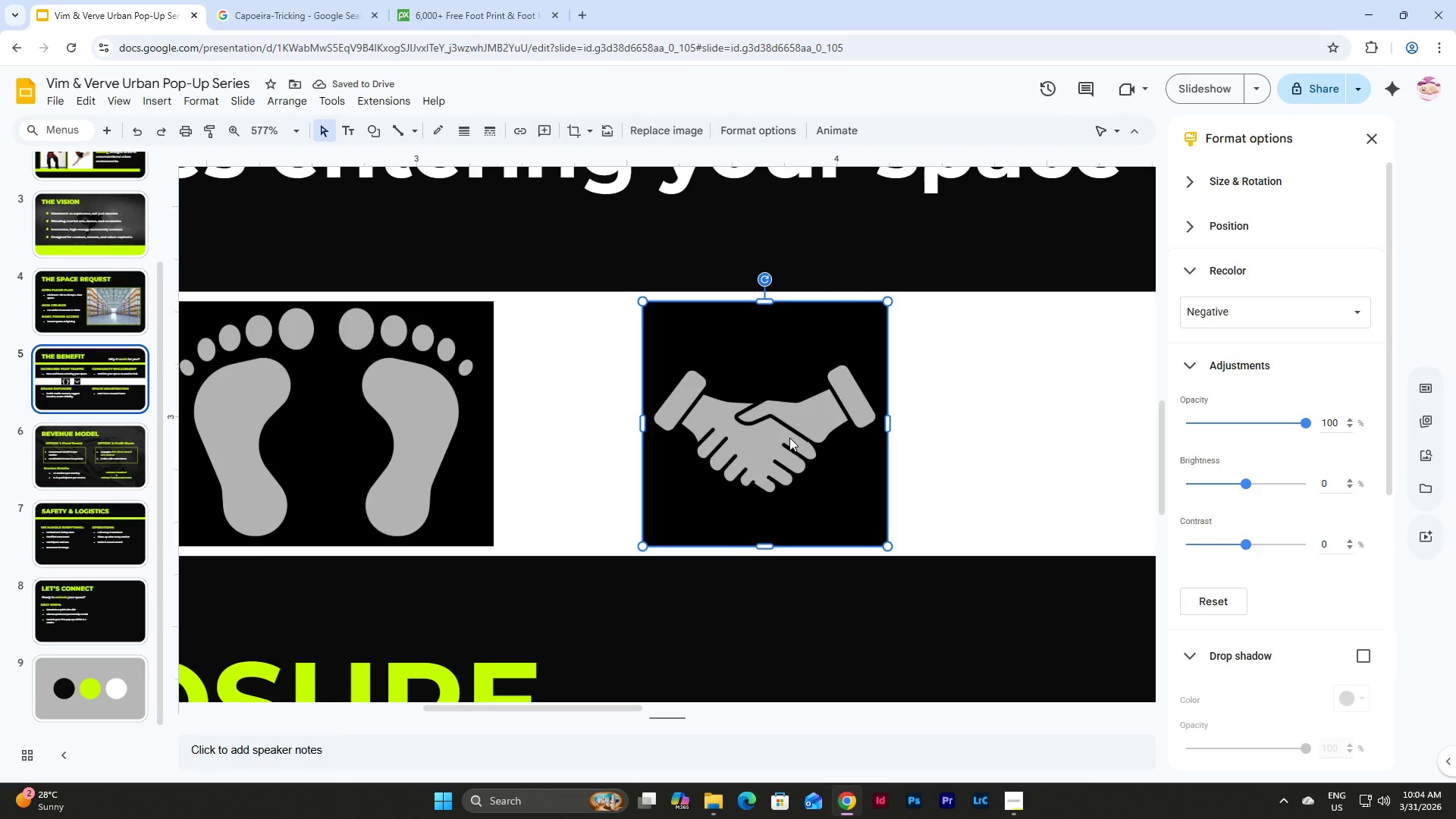 
left_click([571, 131])
 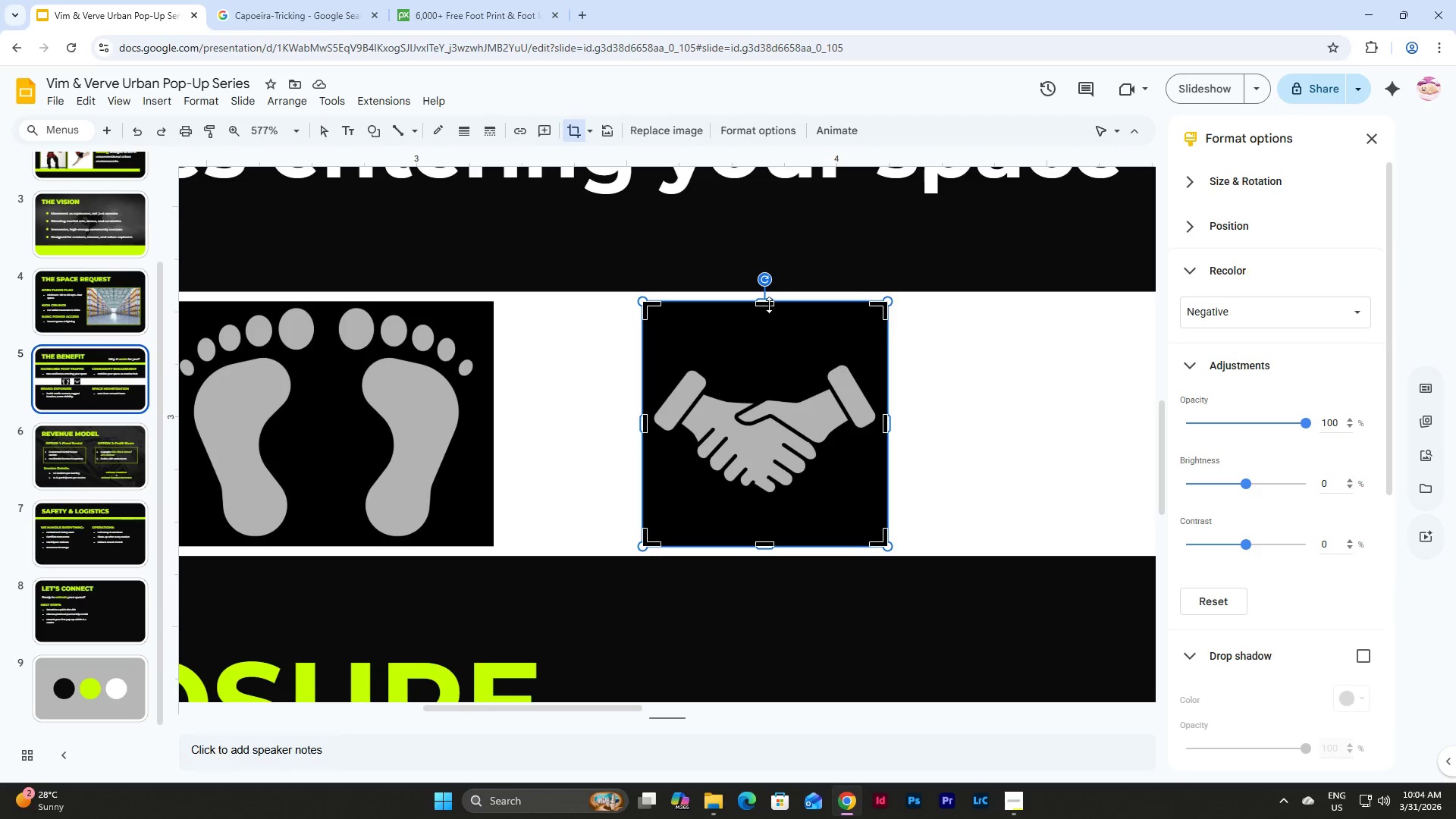 
left_click_drag(start_coordinate=[769, 305], to_coordinate=[769, 335])
 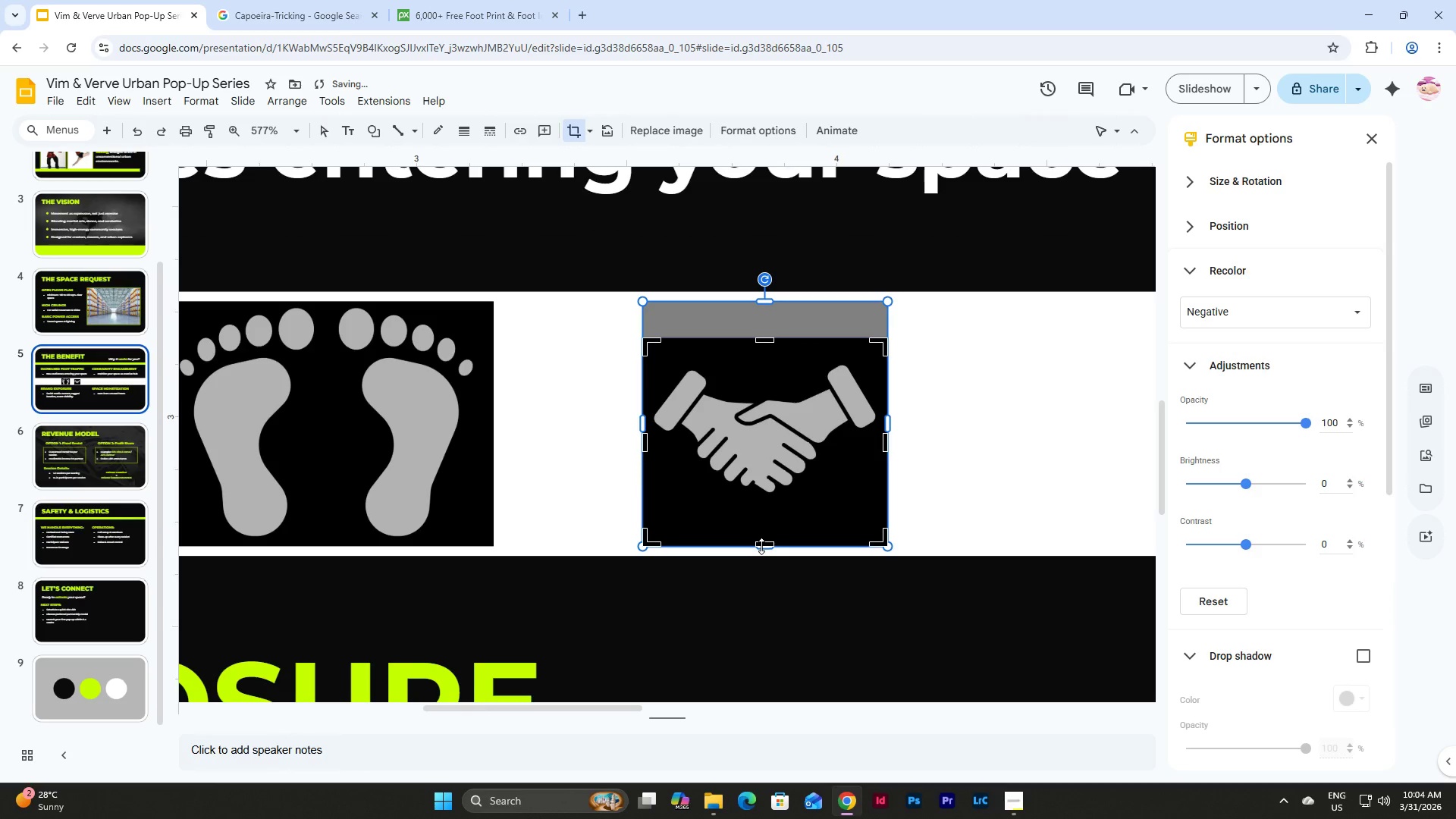 
left_click_drag(start_coordinate=[761, 546], to_coordinate=[763, 516])
 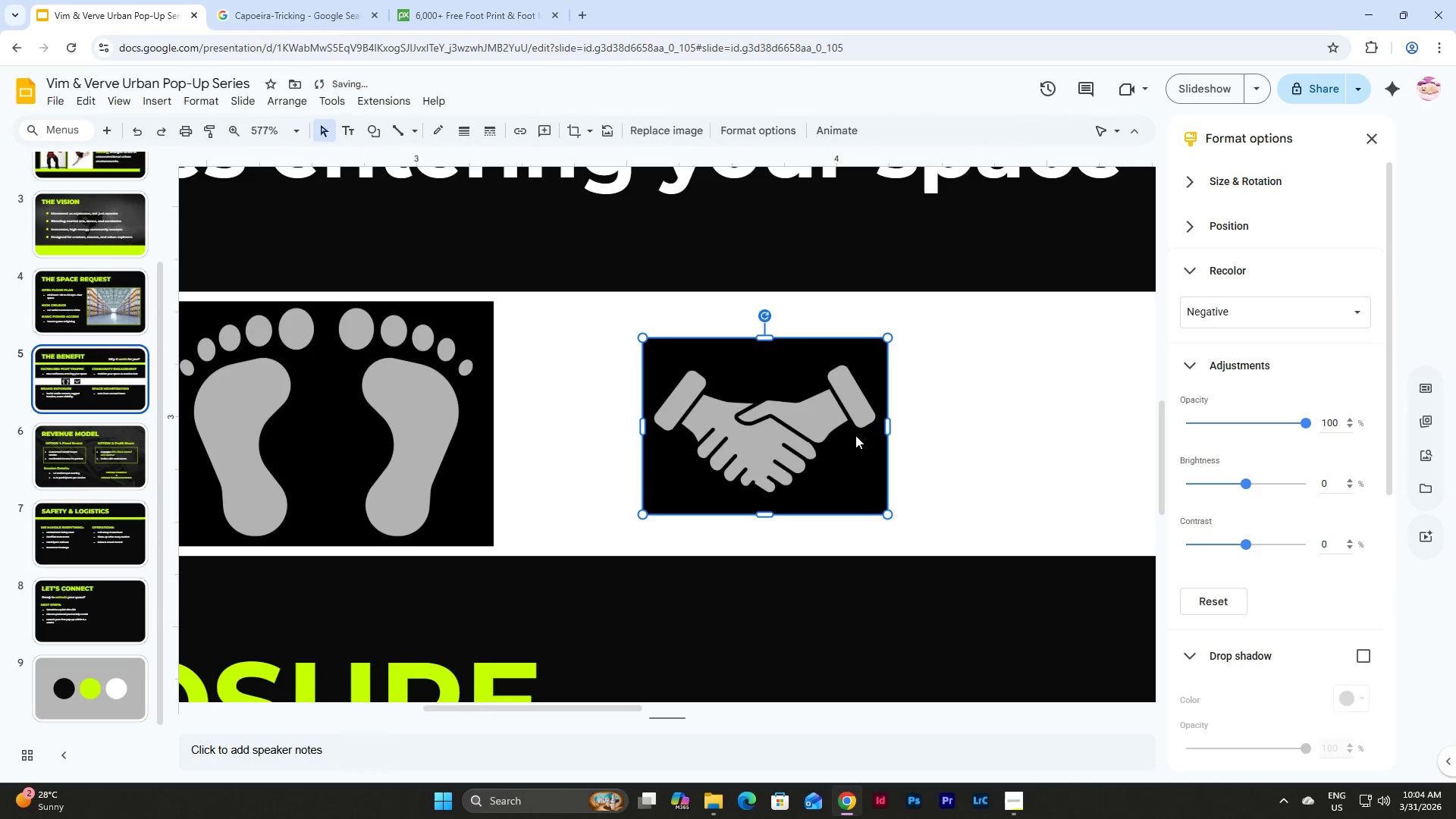 
left_click_drag(start_coordinate=[739, 424], to_coordinate=[739, 390])
 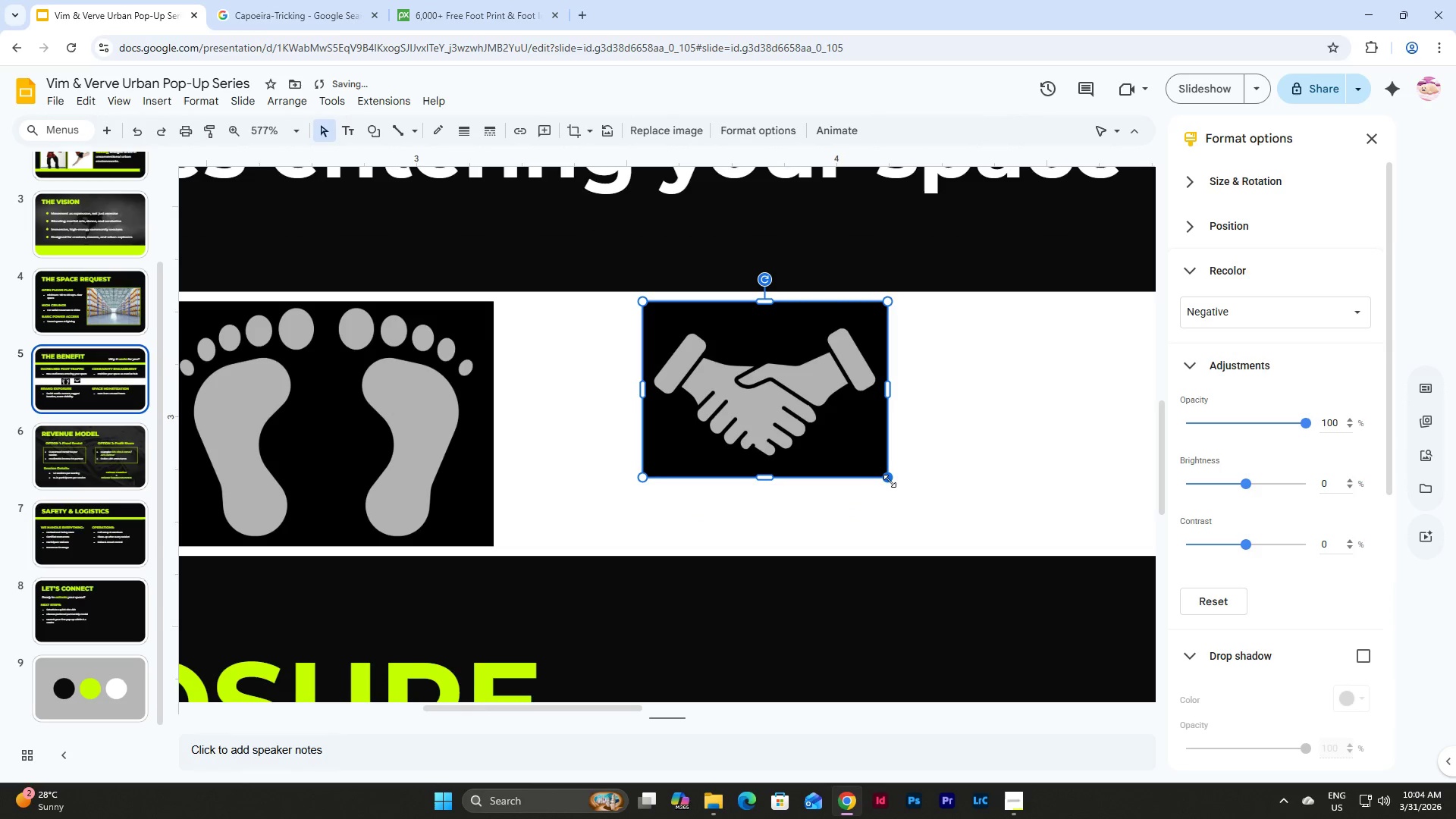 
left_click_drag(start_coordinate=[887, 479], to_coordinate=[910, 541])
 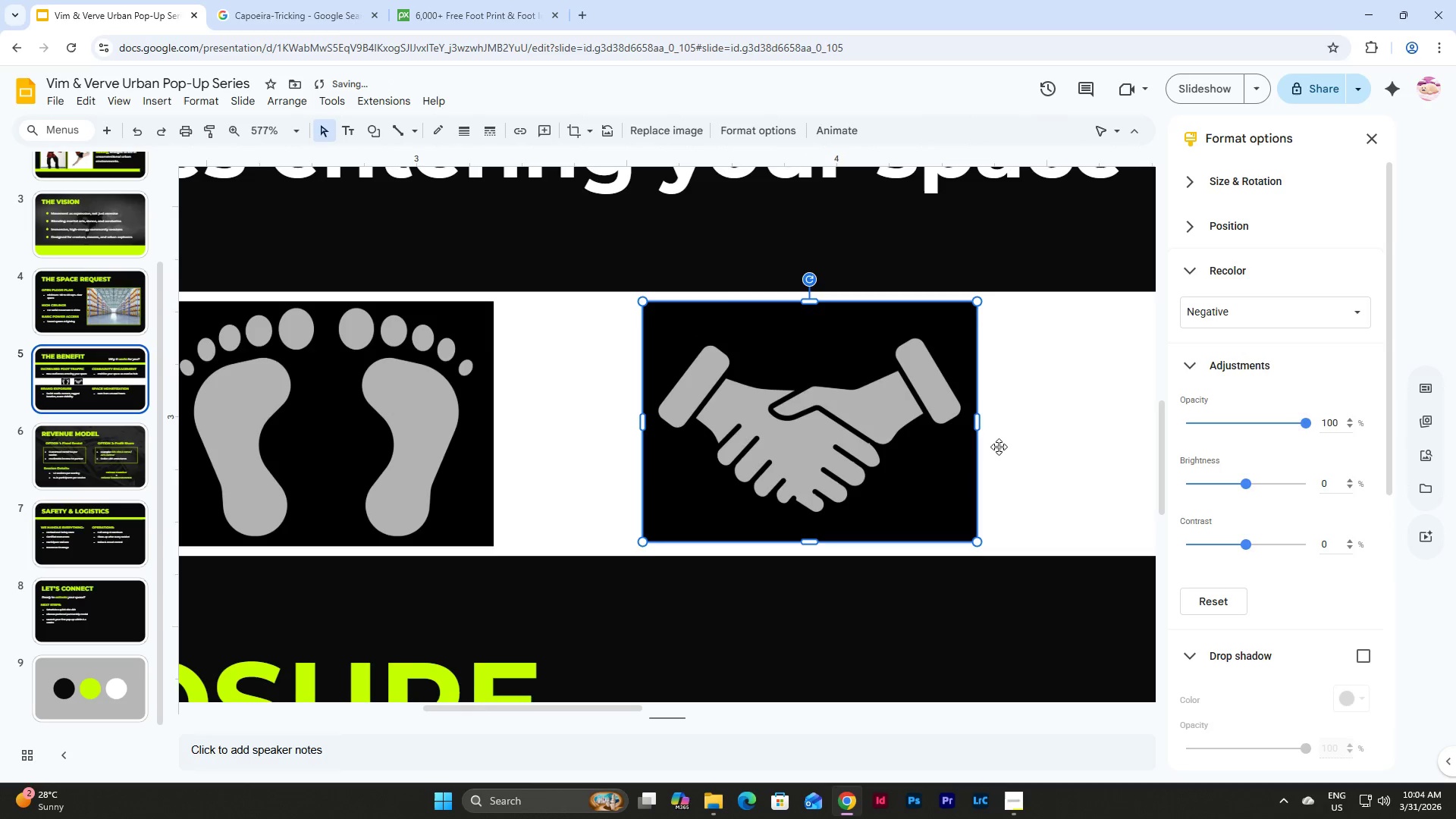 
left_click([1020, 438])
 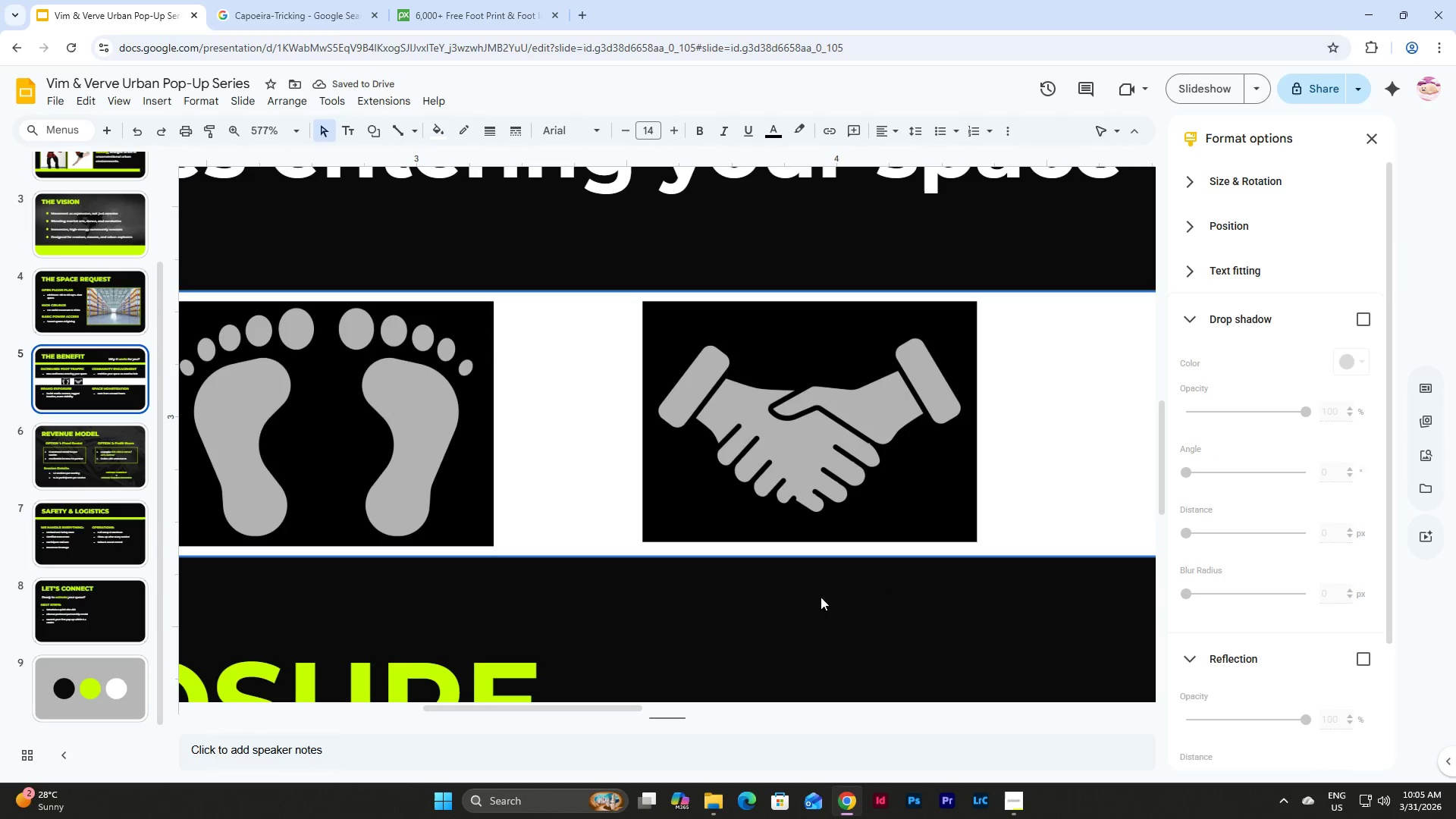 
hold_key(key=ShiftLeft, duration=1.14)
scroll: coordinate [665, 503], scroll_direction: down, amount: 3.0
 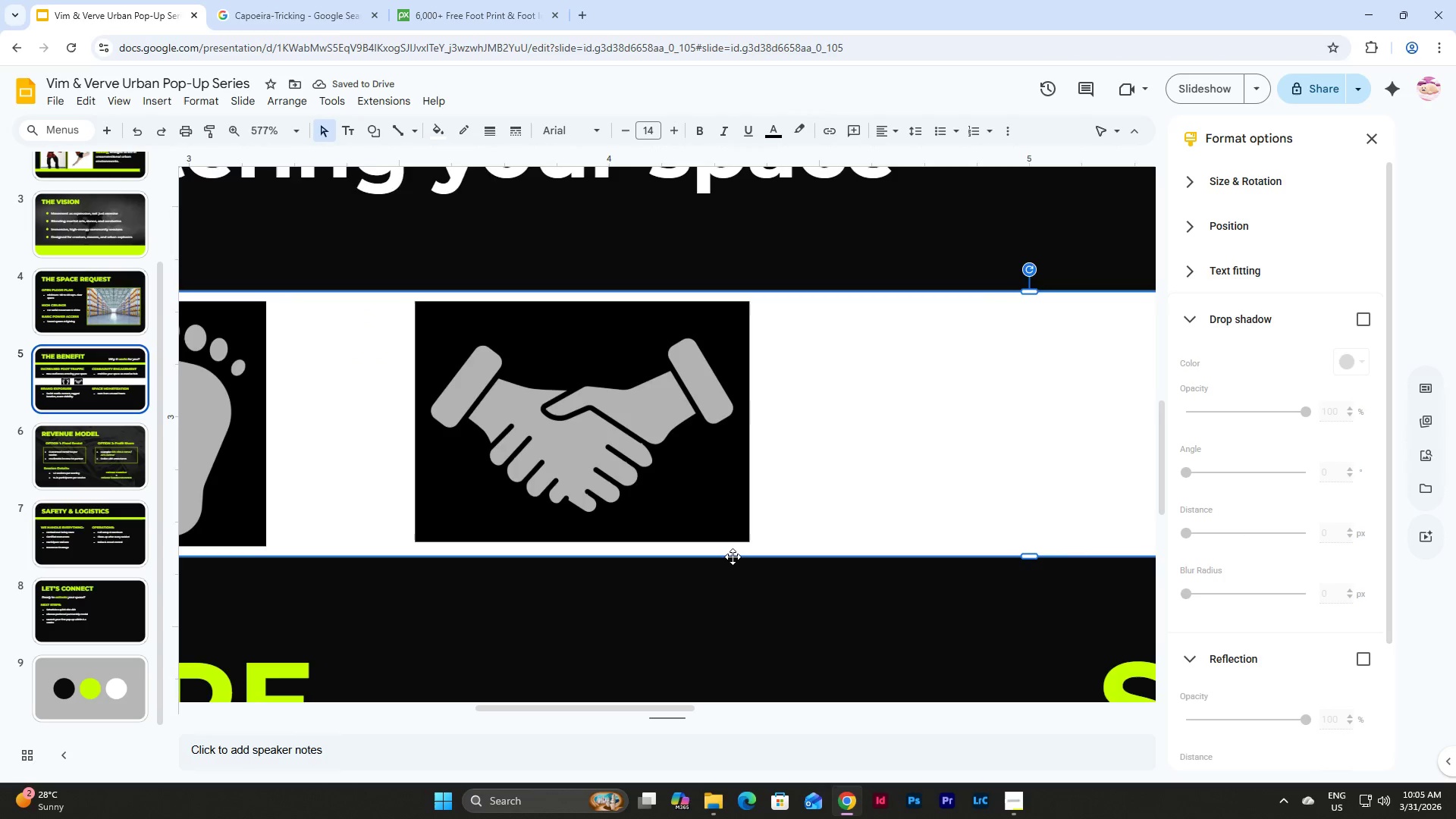 
scroll: coordinate [733, 557], scroll_direction: up, amount: 2.0
 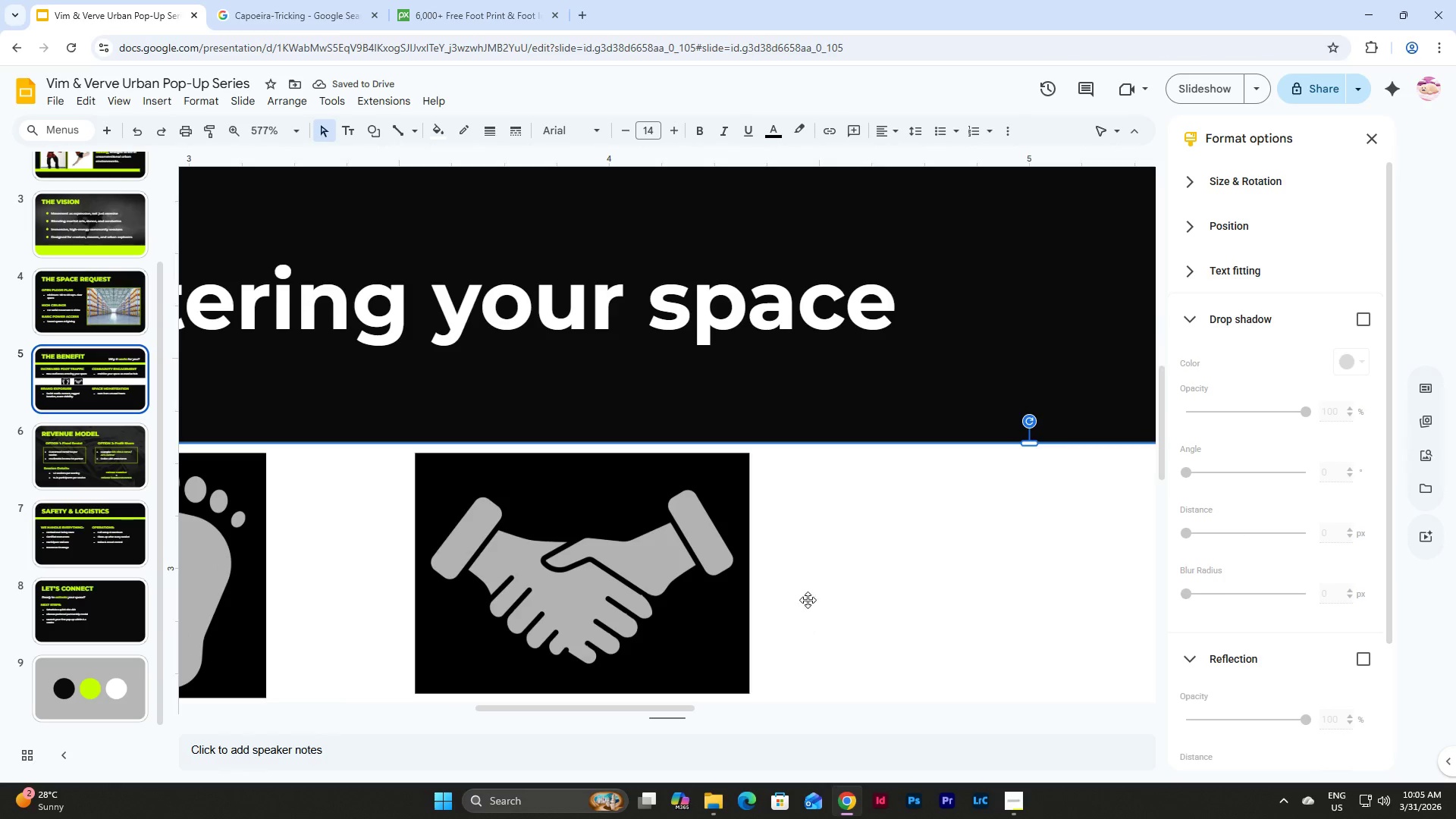 
scroll: coordinate [831, 582], scroll_direction: down, amount: 3.0
 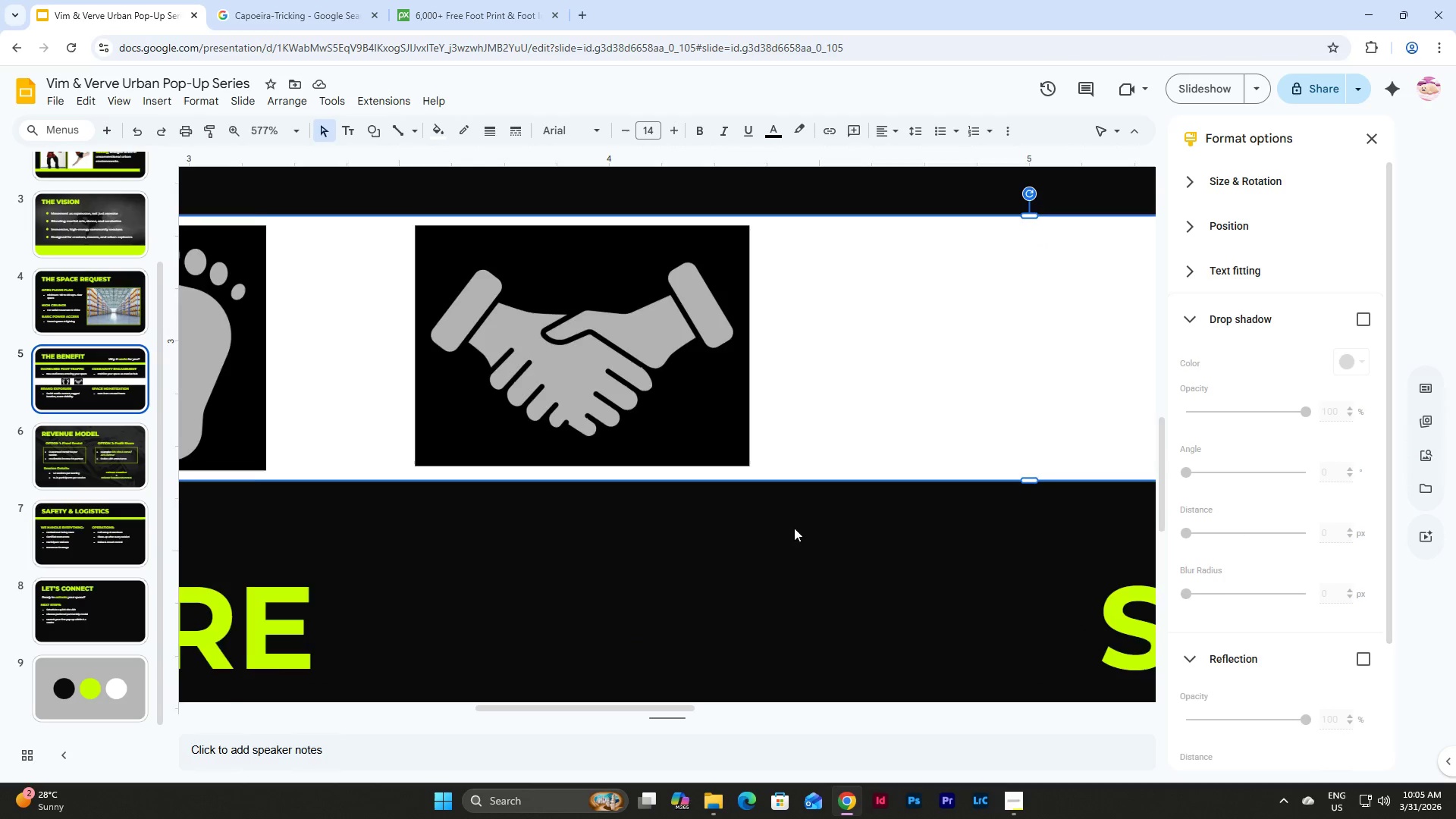 
scroll: coordinate [794, 528], scroll_direction: up, amount: 2.0
 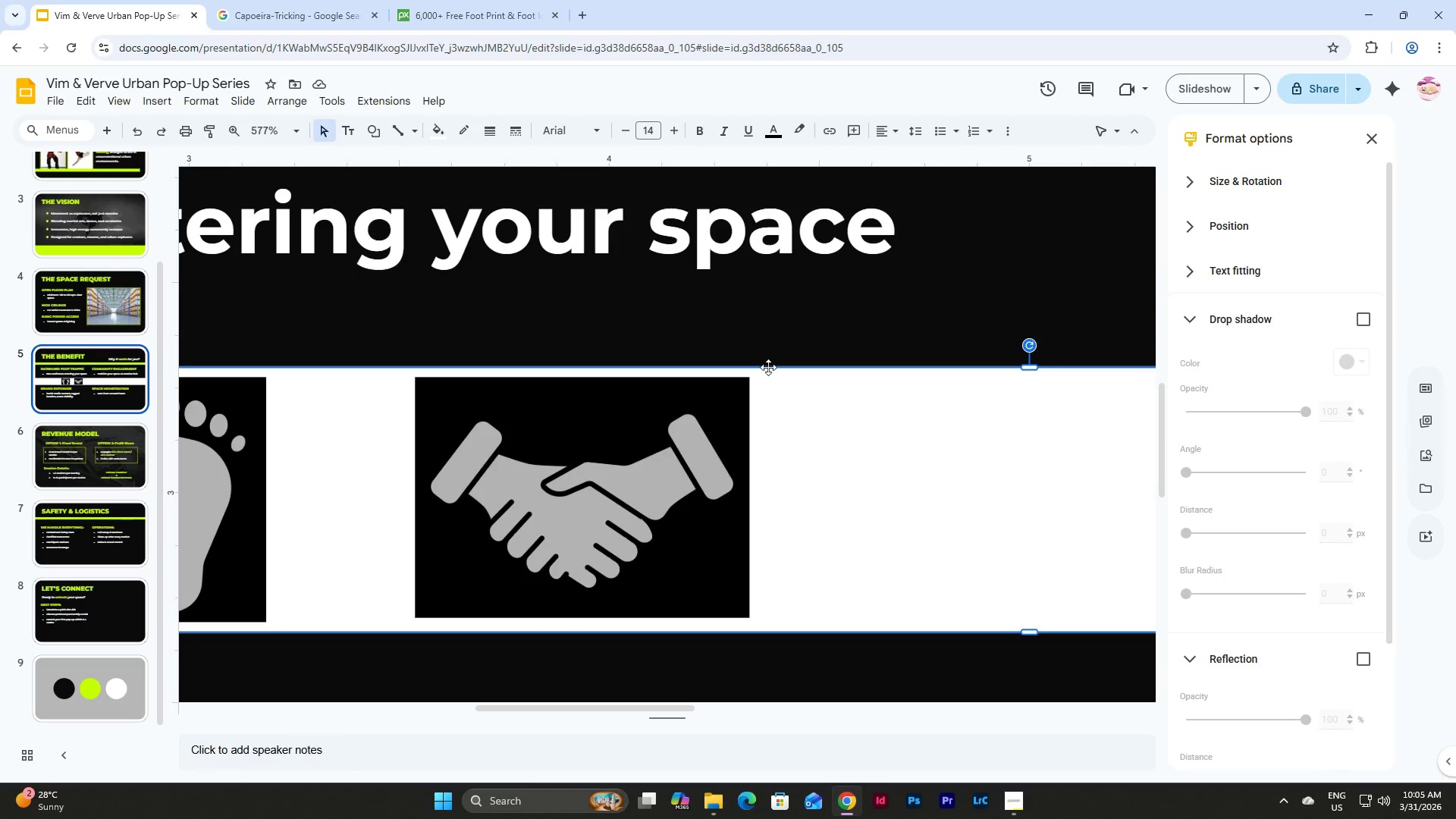 
left_click([751, 337])
 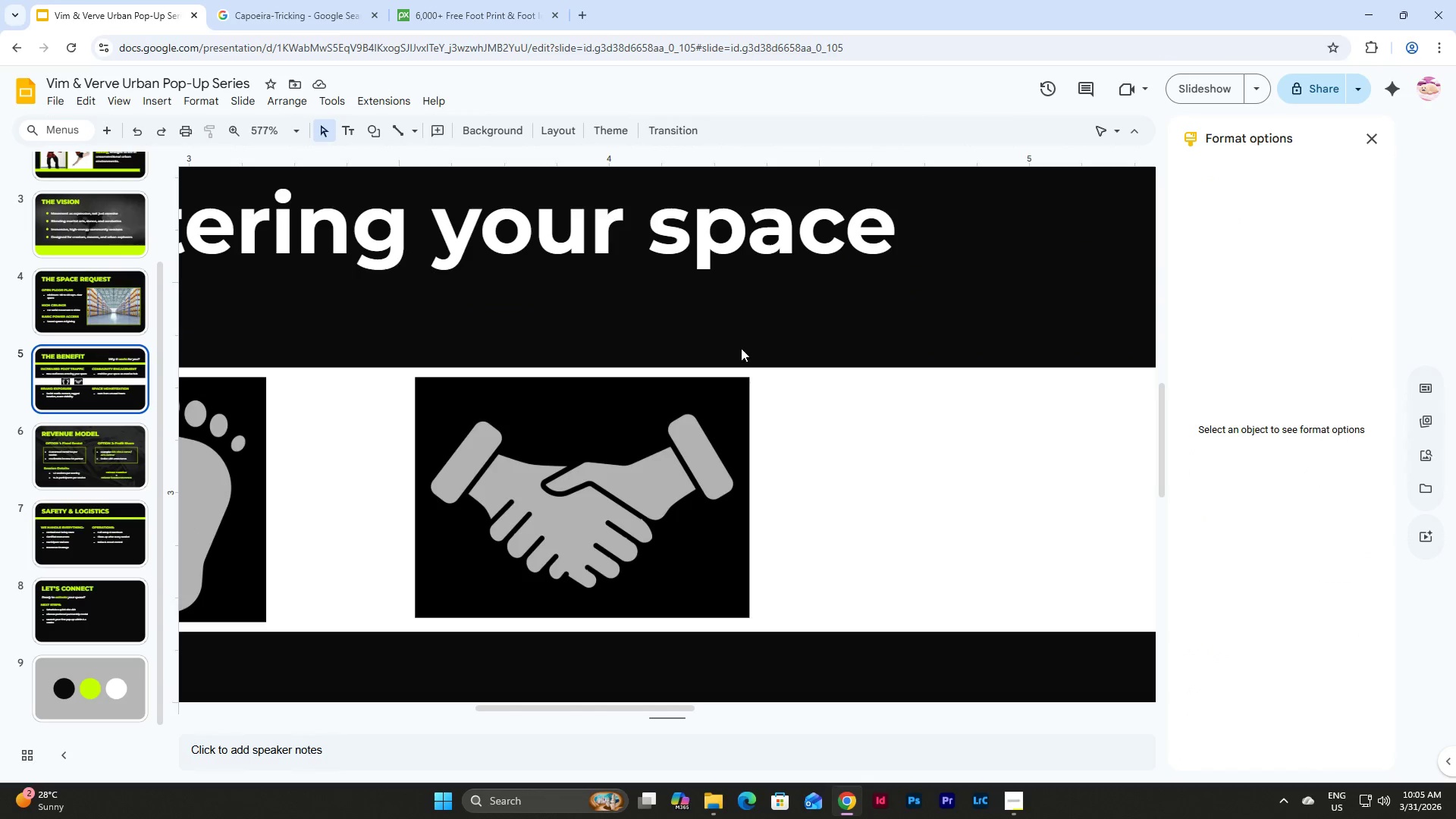 
hold_key(key=ControlLeft, duration=1.39)
scroll: coordinate [777, 411], scroll_direction: down, amount: 7.0
 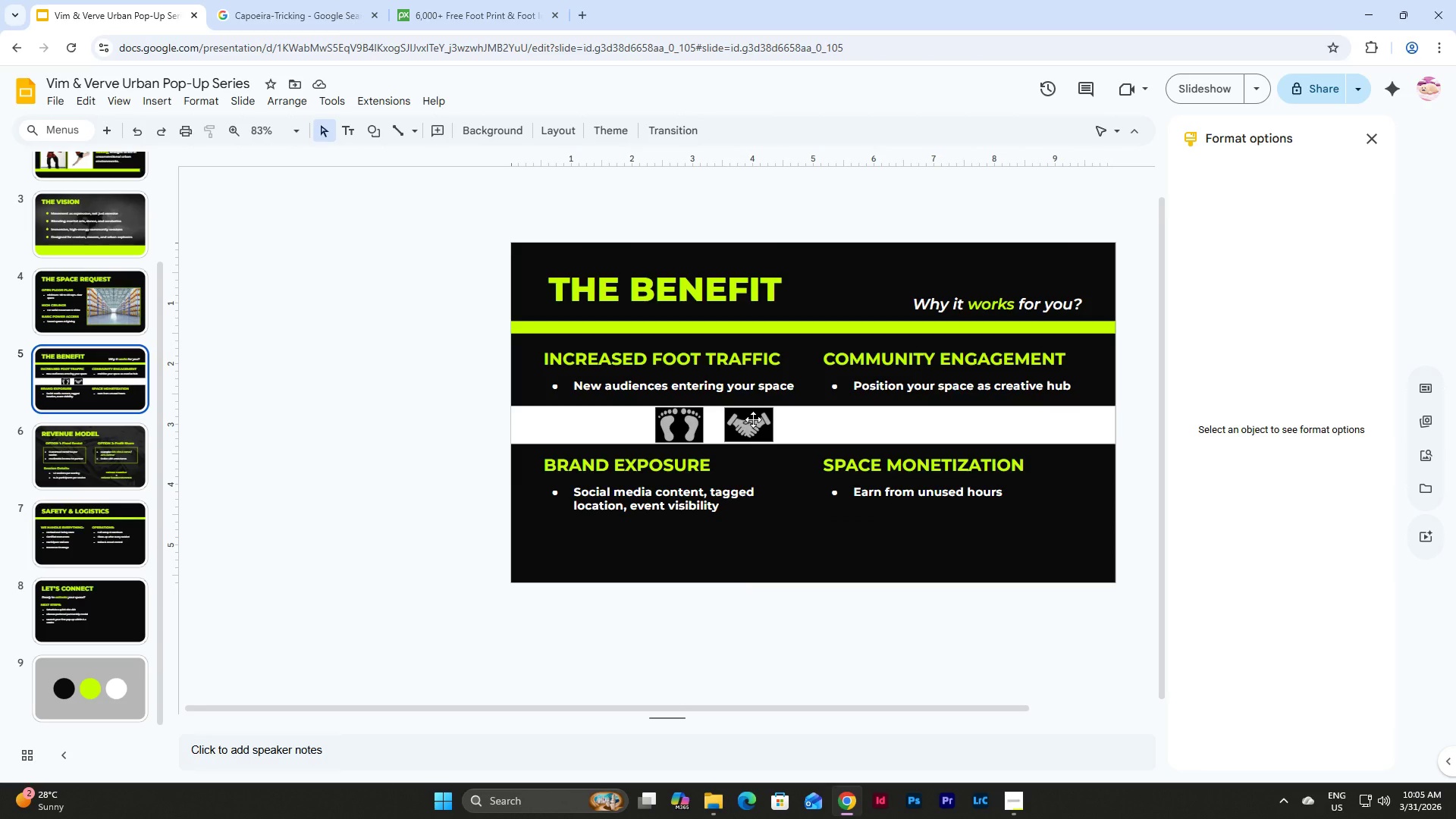 
left_click_drag(start_coordinate=[753, 422], to_coordinate=[956, 424])
 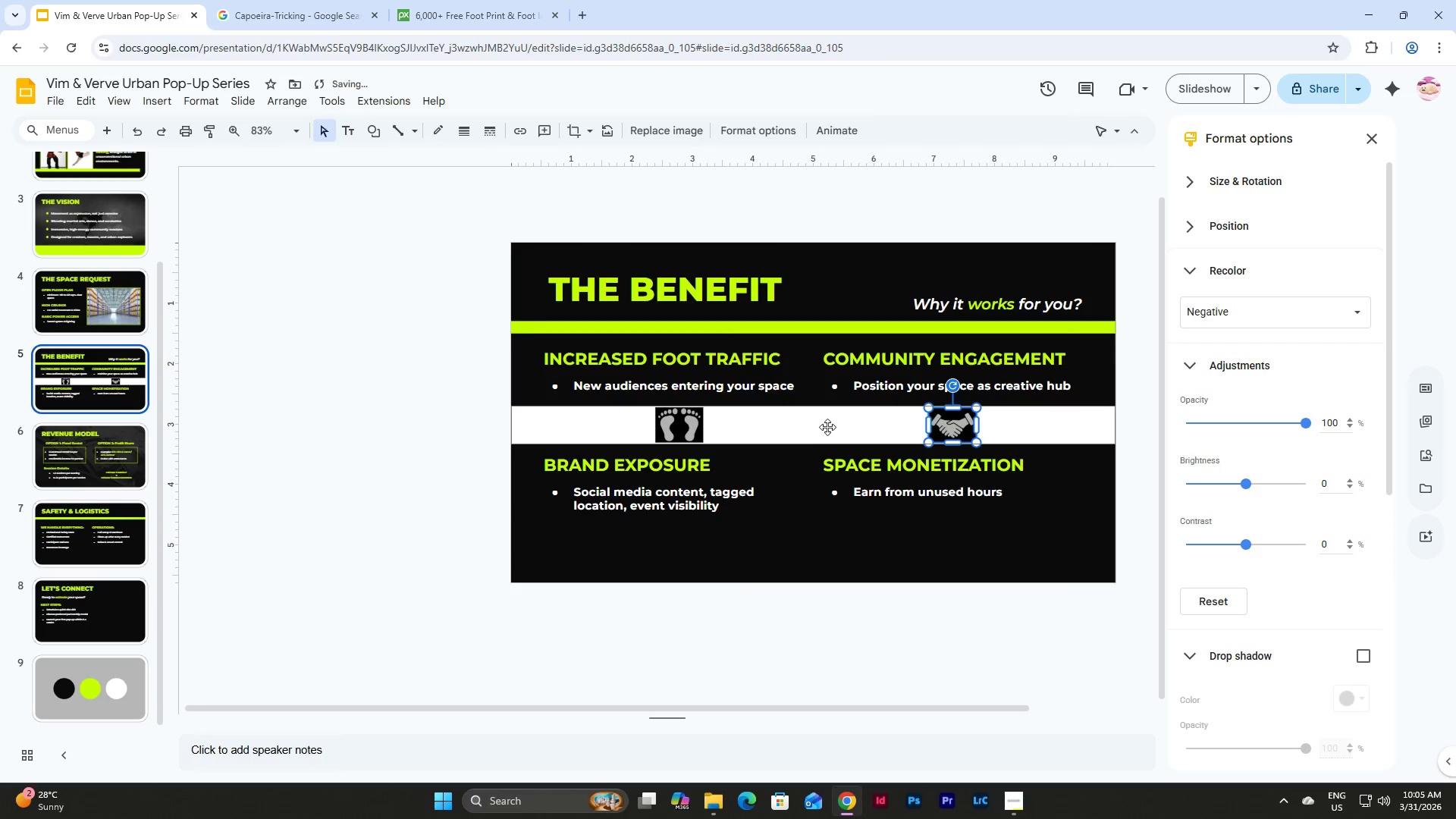 
left_click([814, 430])
 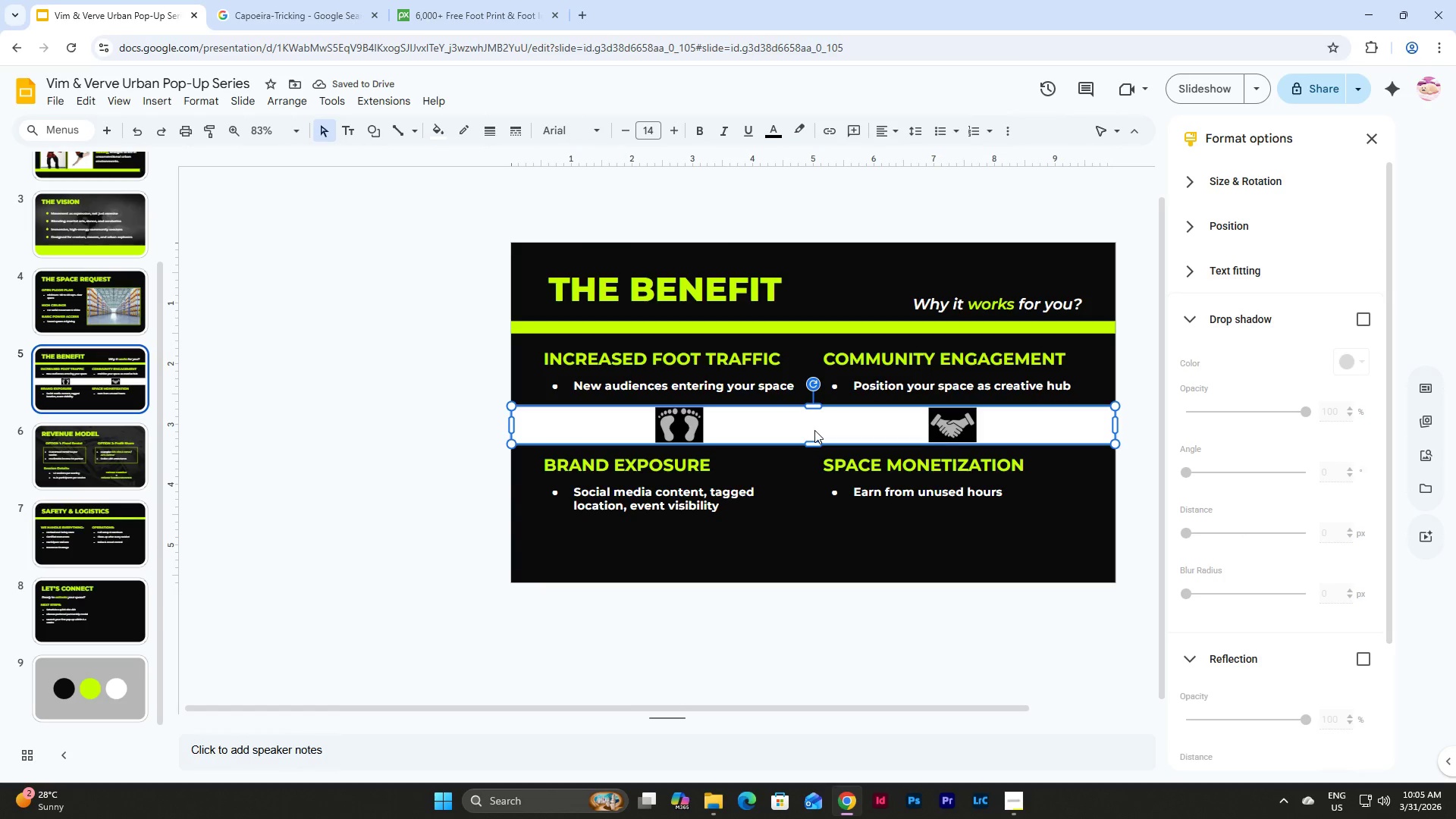 
key(Backspace)
 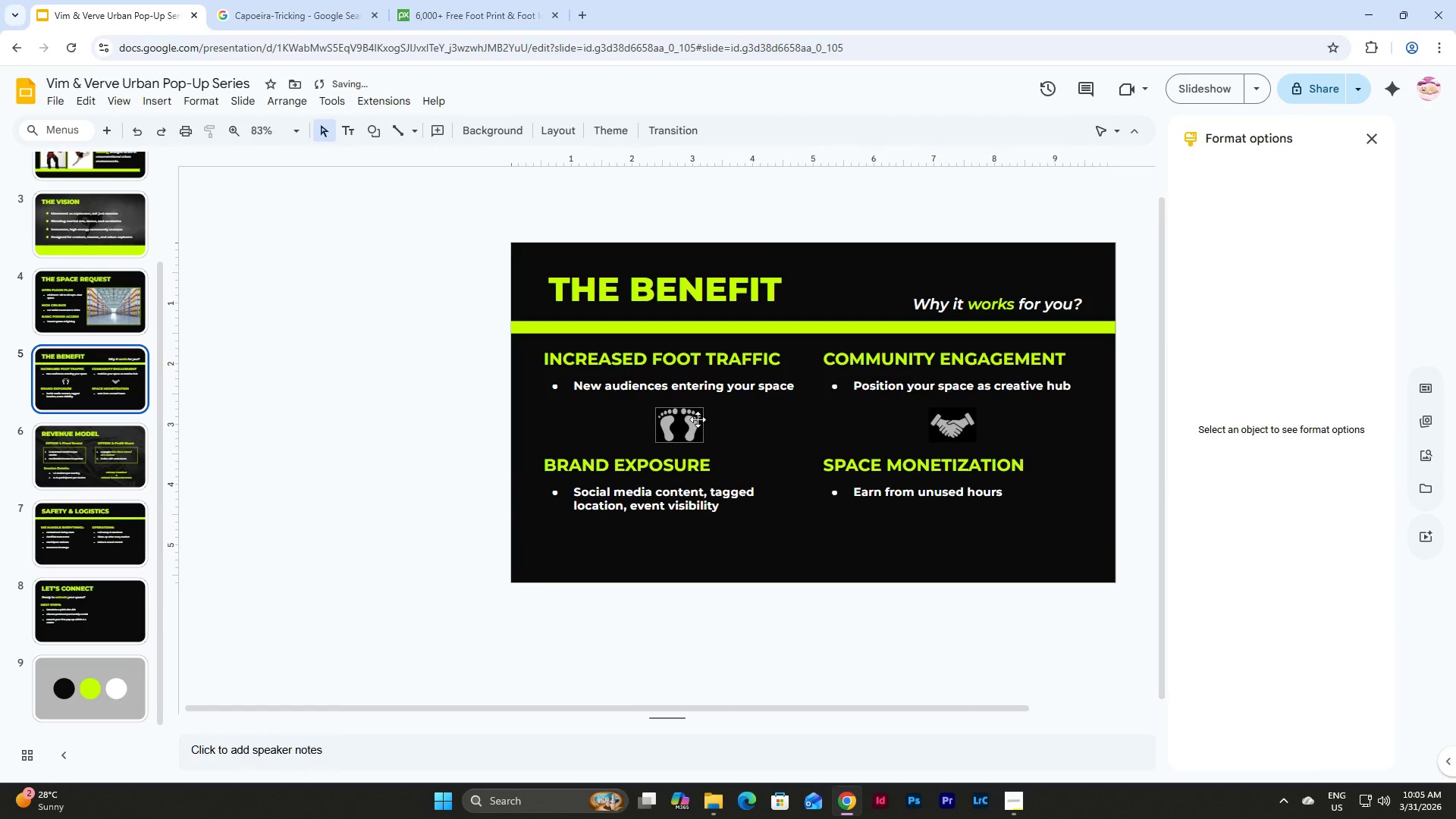 
key(Shift+ShiftLeft)
 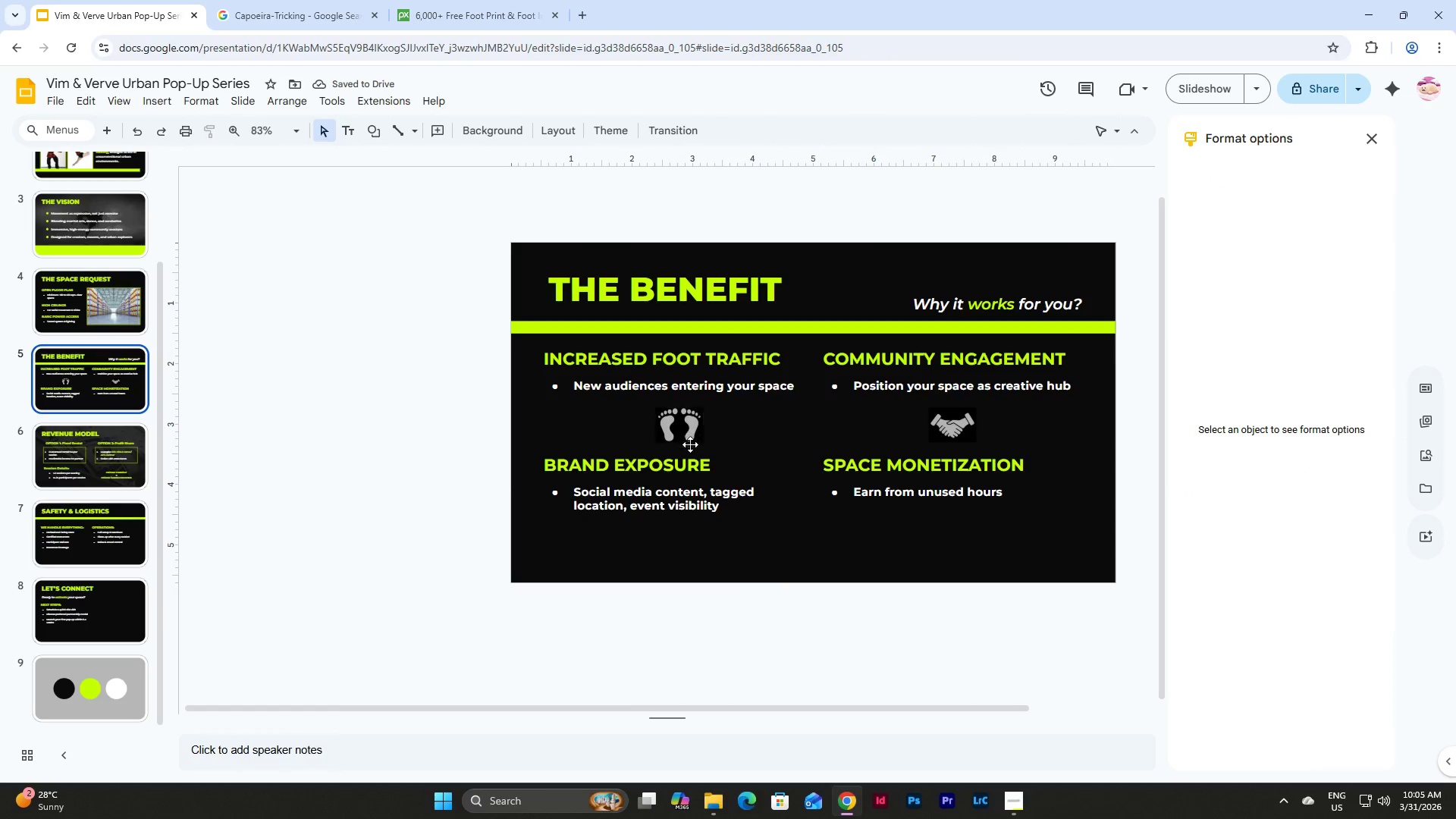 
hold_key(key=ControlLeft, duration=1.5)
scroll: coordinate [570, 391], scroll_direction: up, amount: 8.0
 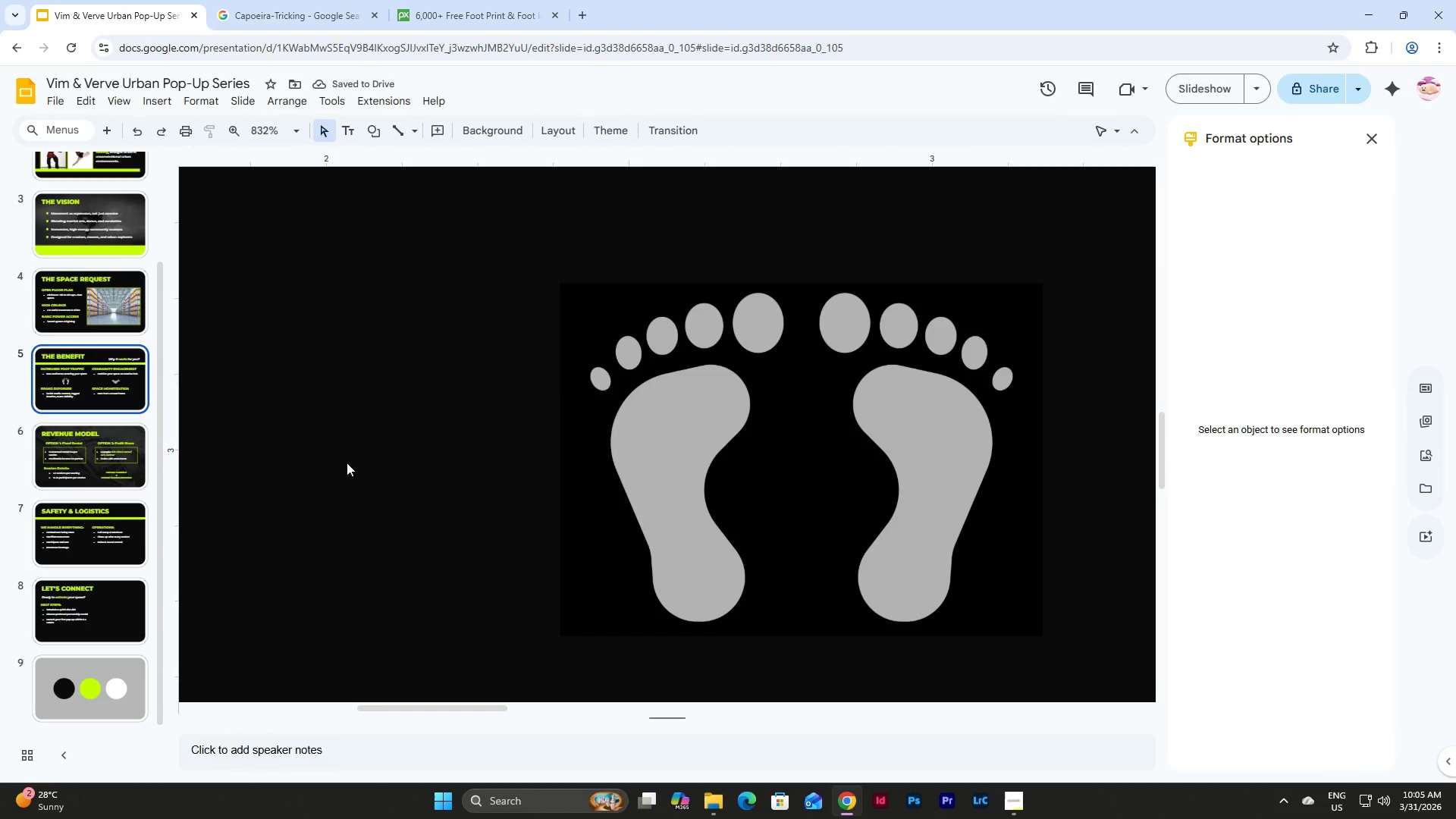 
hold_key(key=ControlLeft, duration=1.52)
scroll: coordinate [551, 499], scroll_direction: down, amount: 5.0
 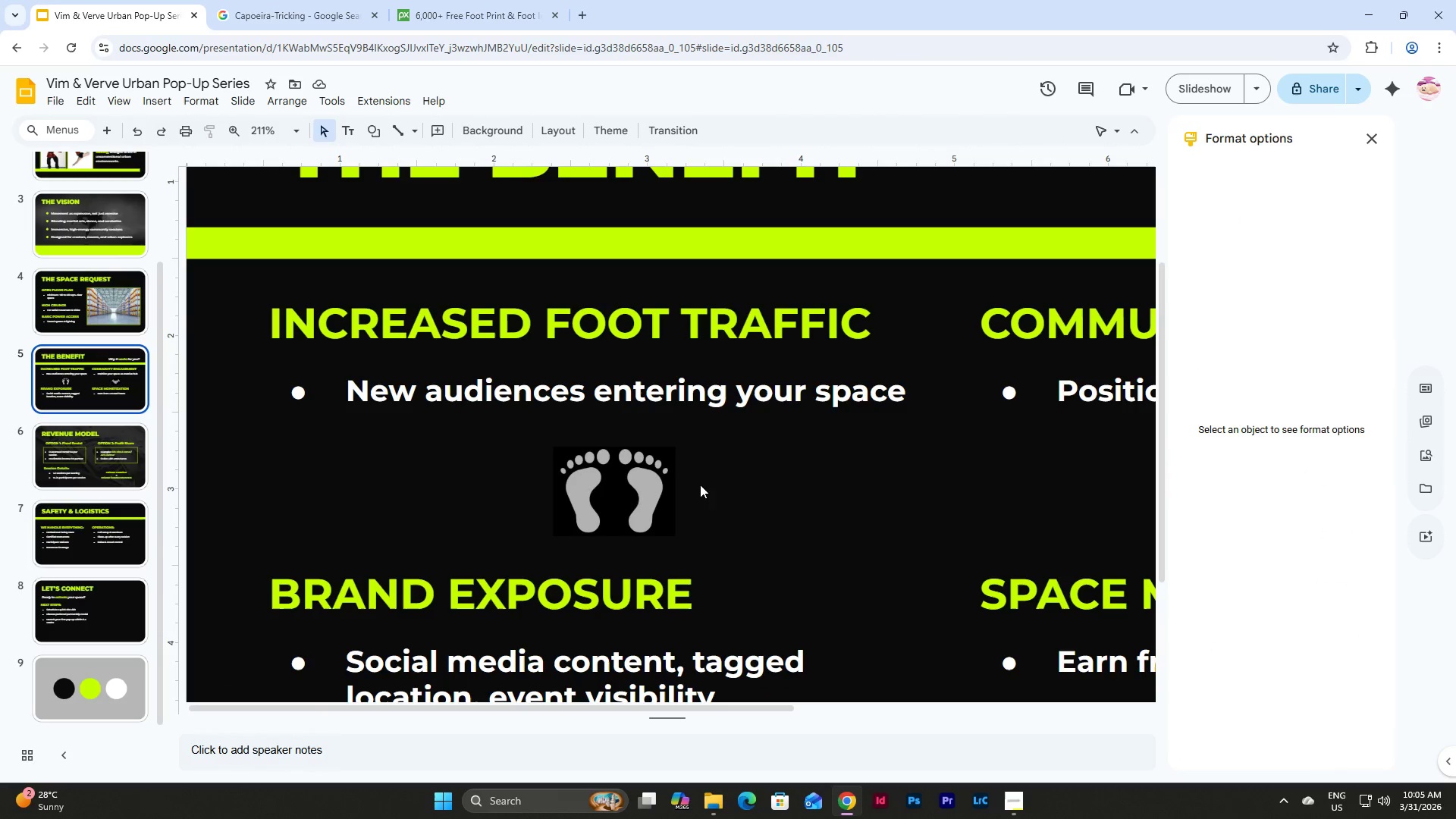 
hold_key(key=ControlLeft, duration=0.73)
 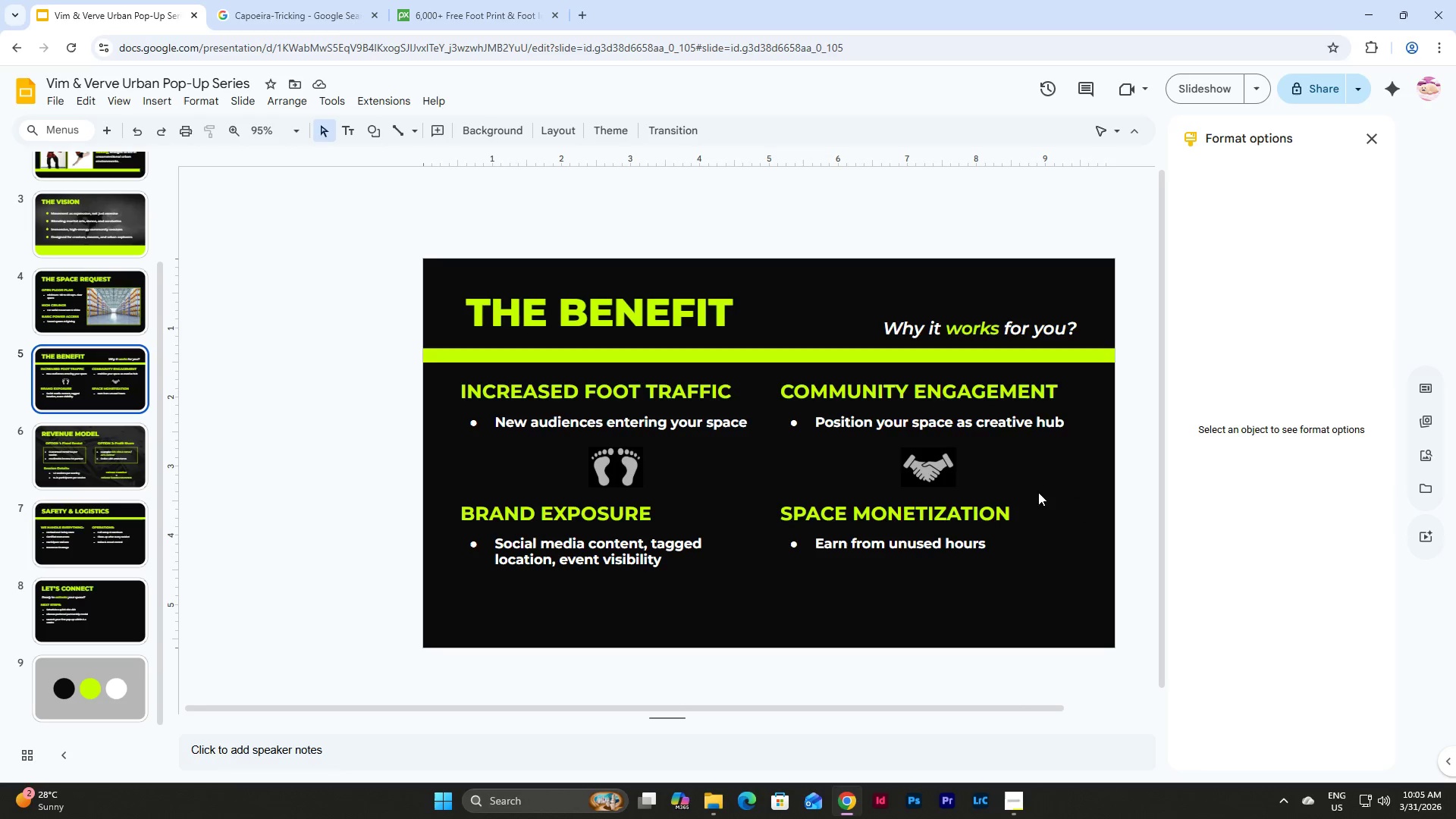 
scroll: coordinate [617, 447], scroll_direction: down, amount: 3.0
 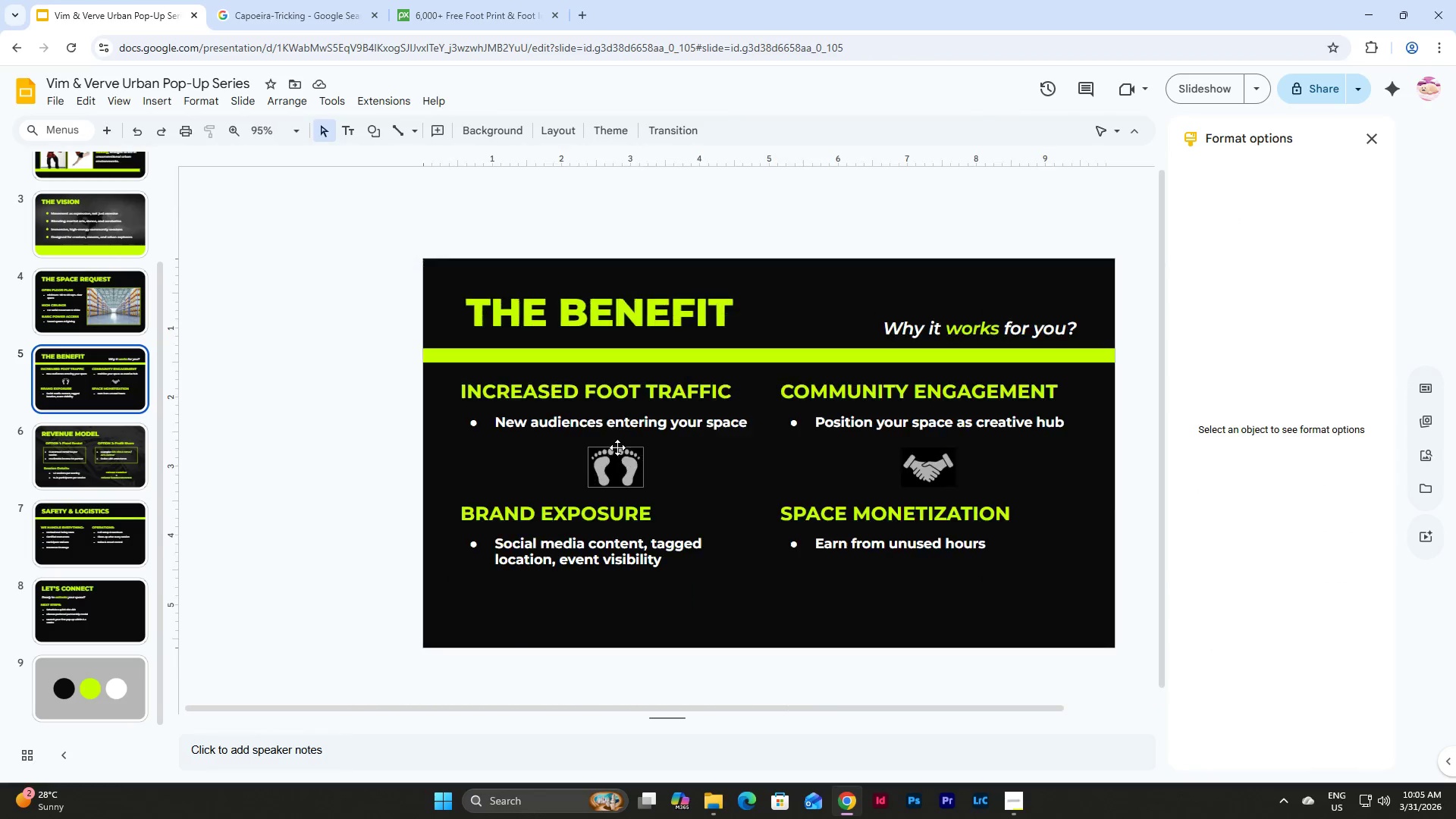 
left_click_drag(start_coordinate=[1074, 477], to_coordinate=[551, 445])
 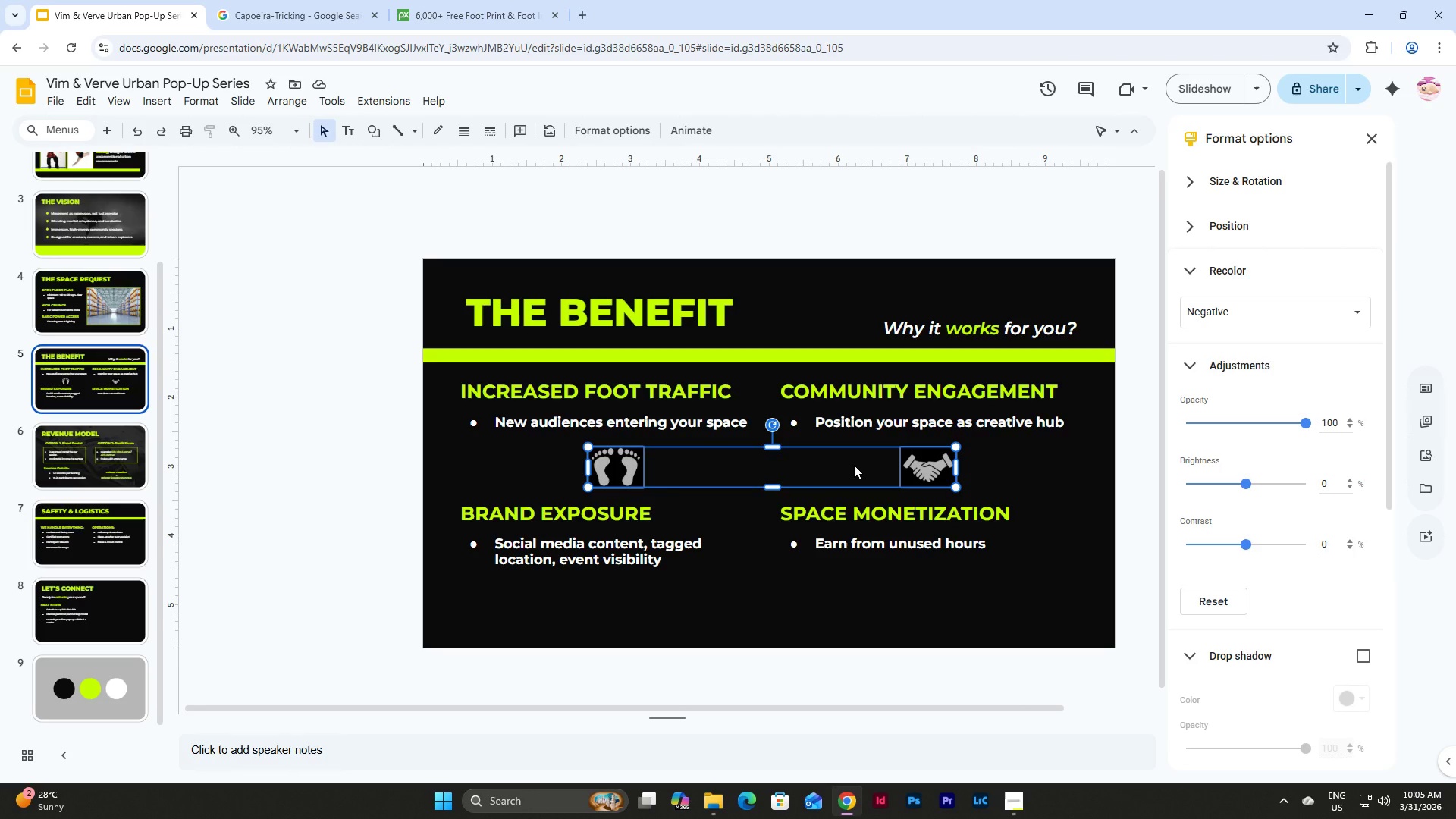 
key(Control+Z)
 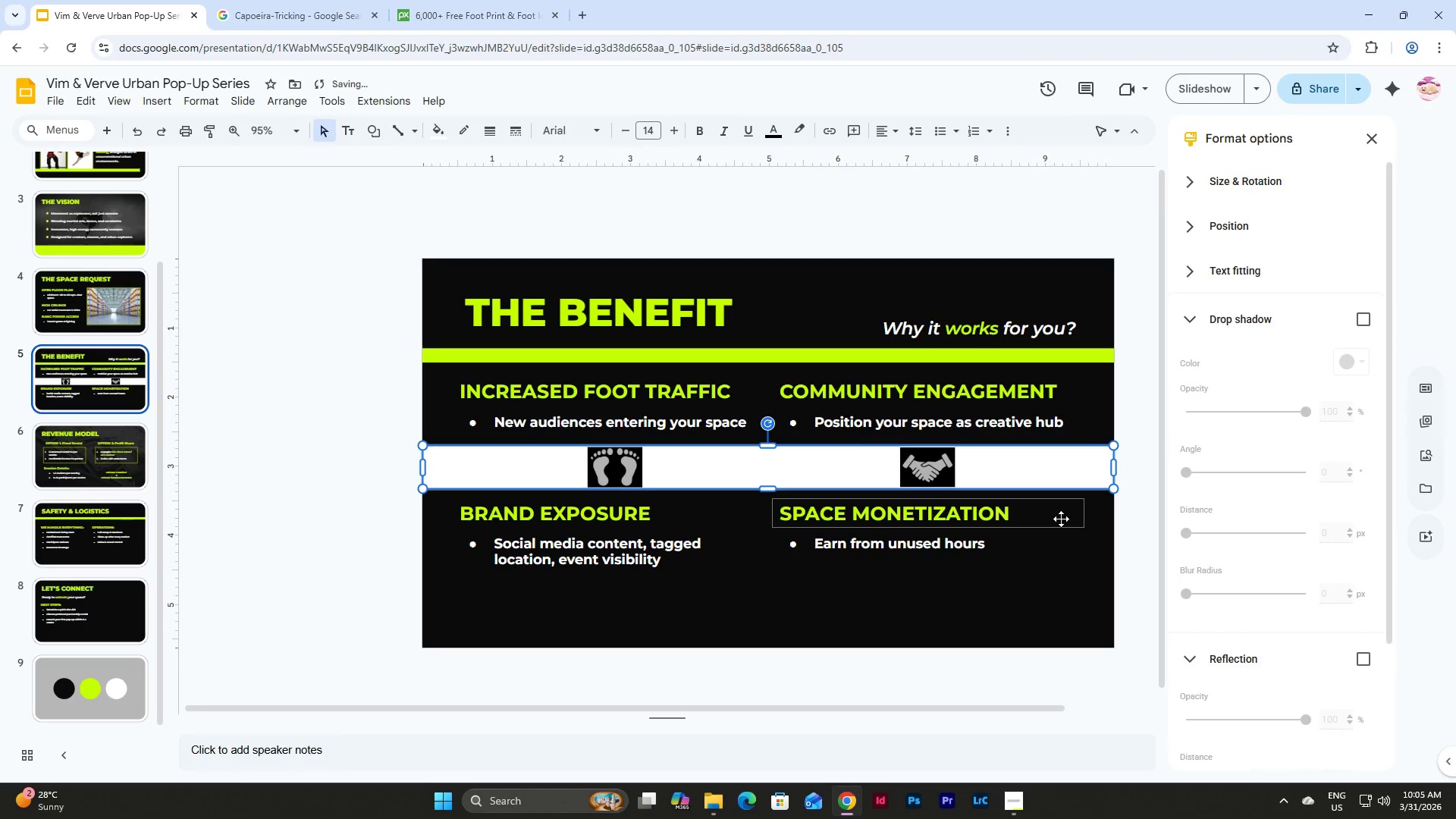 
left_click([1116, 510])
 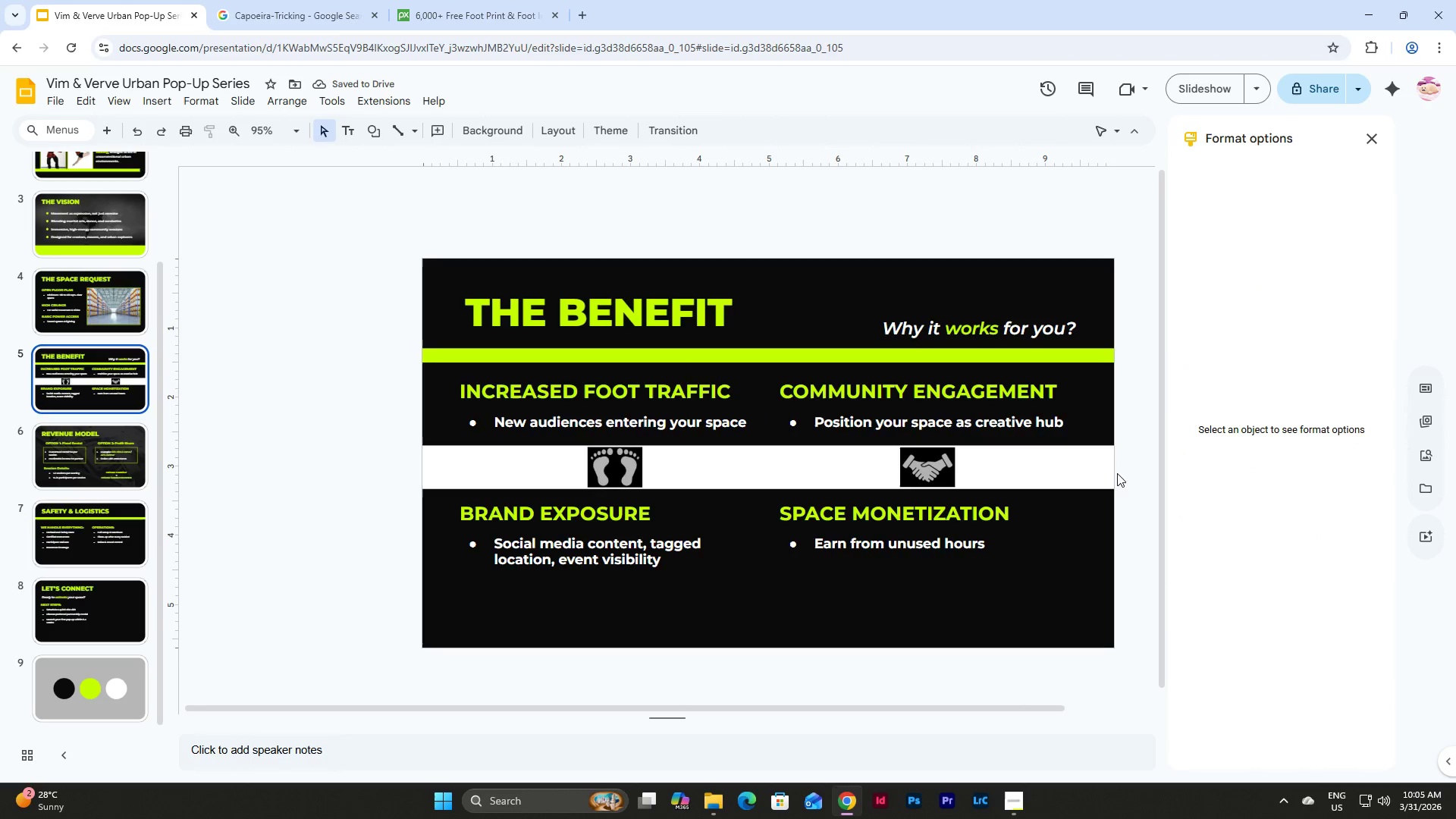 
left_click_drag(start_coordinate=[1121, 473], to_coordinate=[563, 455])
 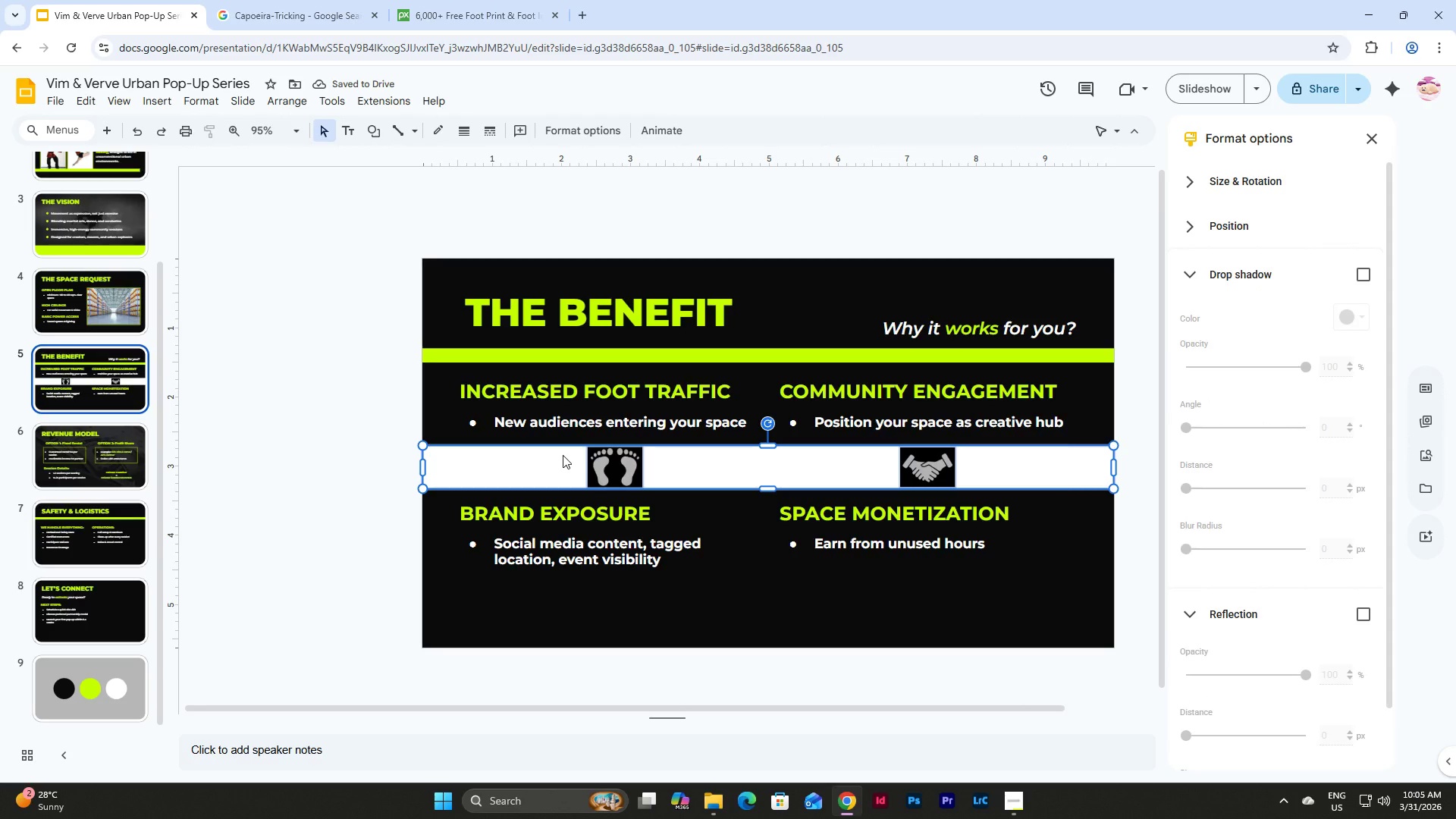 
key(Control+C)
 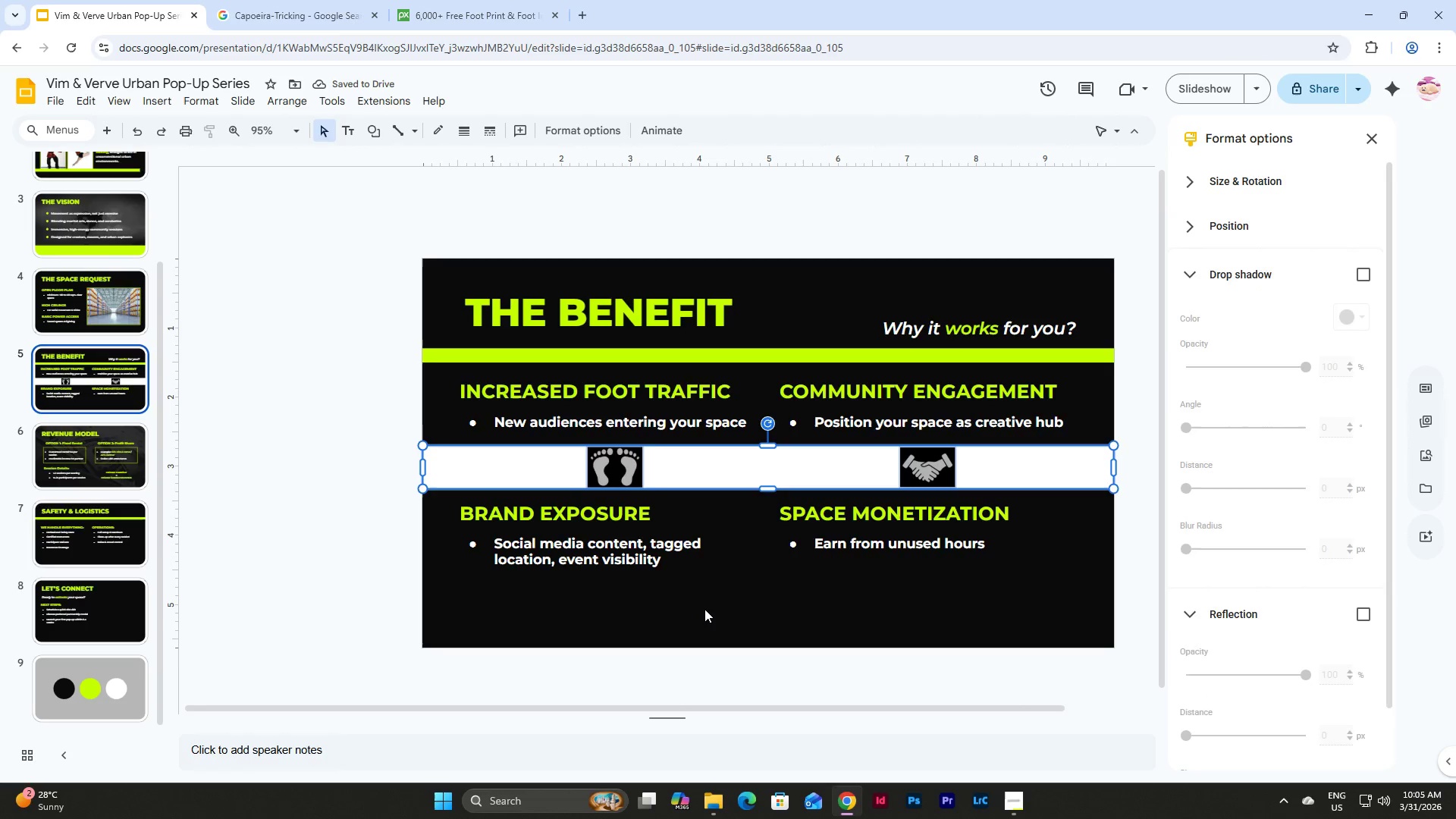 
left_click([704, 608])
 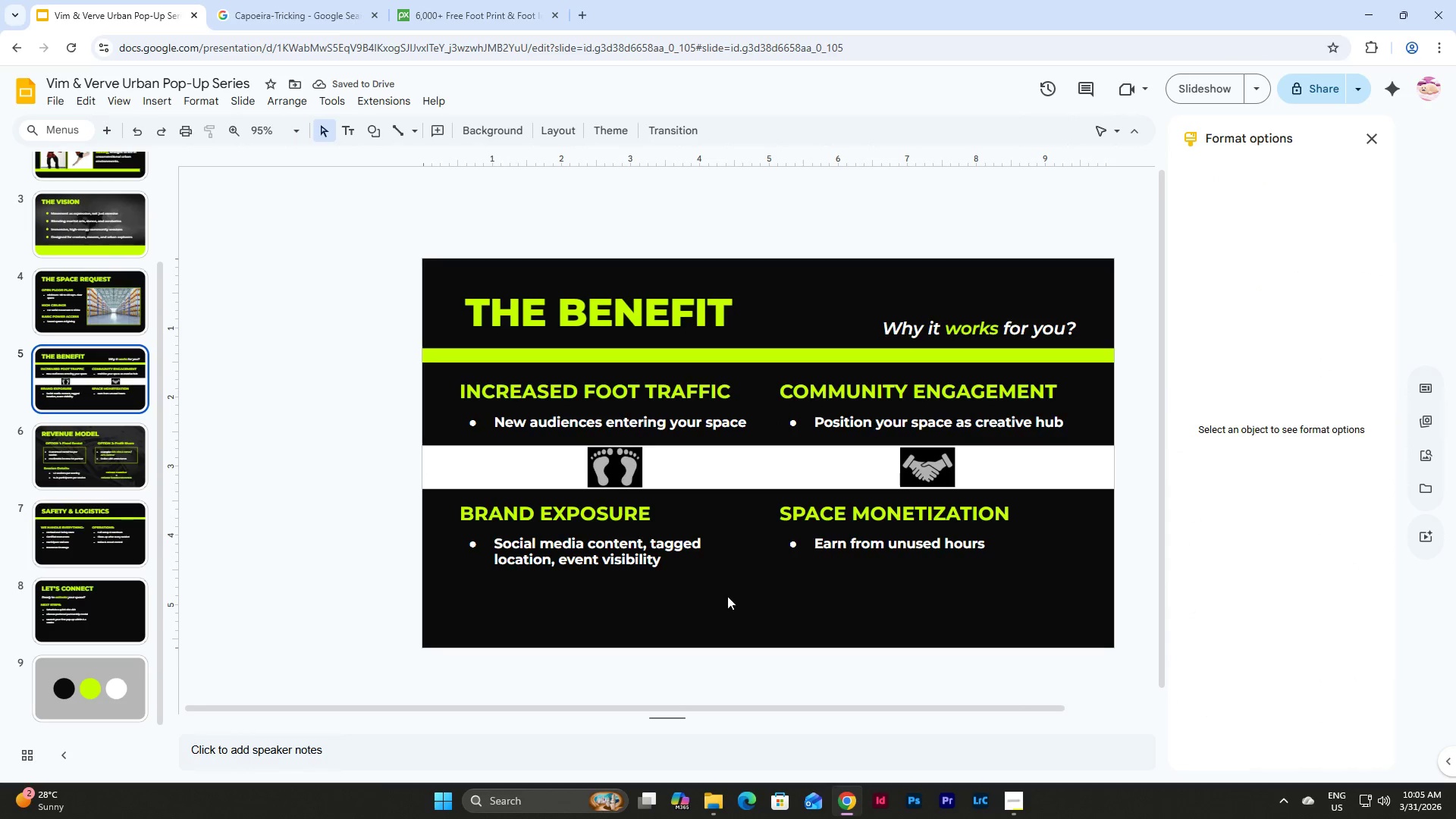 
key(Control+V)
 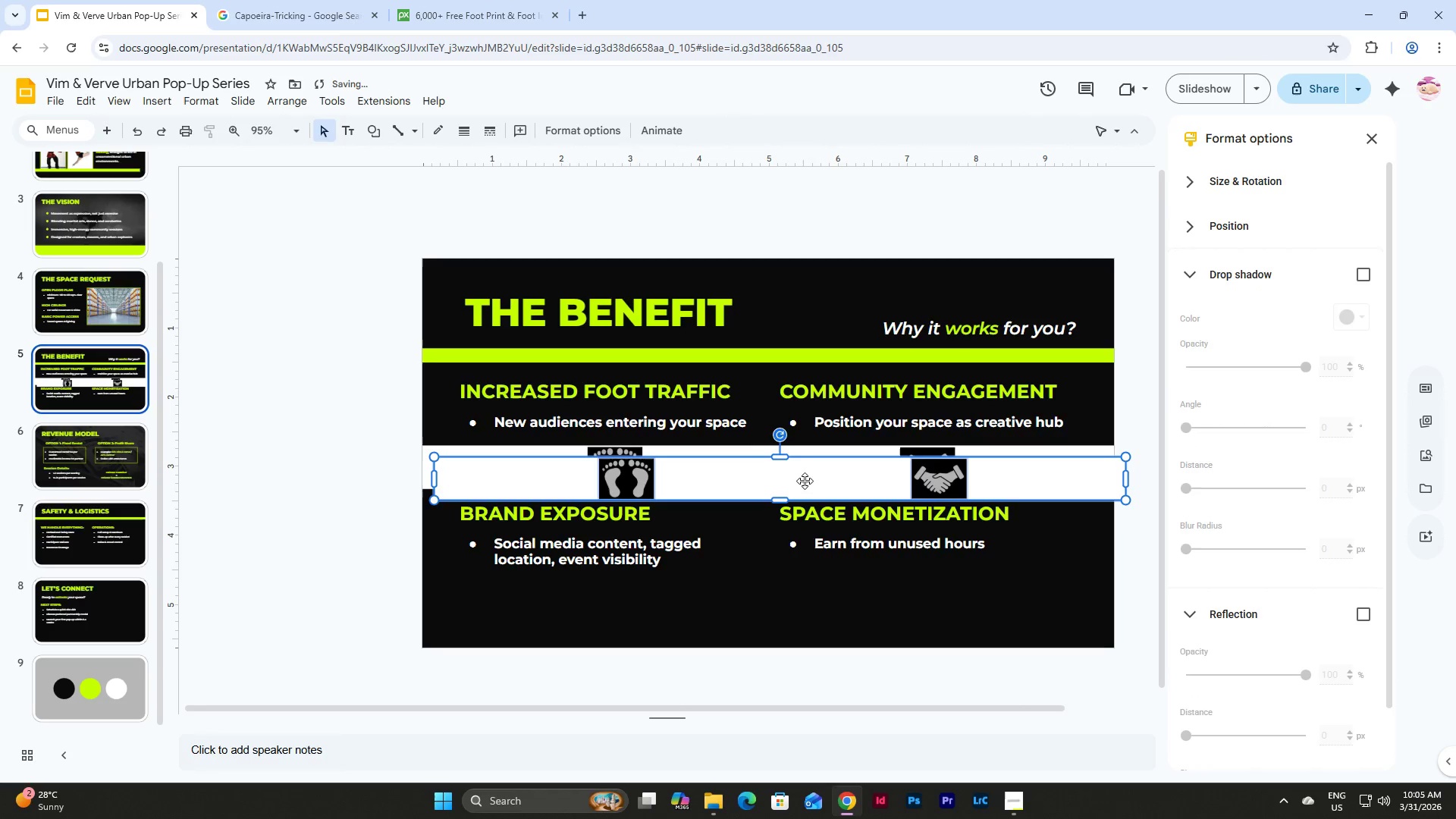 
left_click_drag(start_coordinate=[808, 479], to_coordinate=[795, 595])
 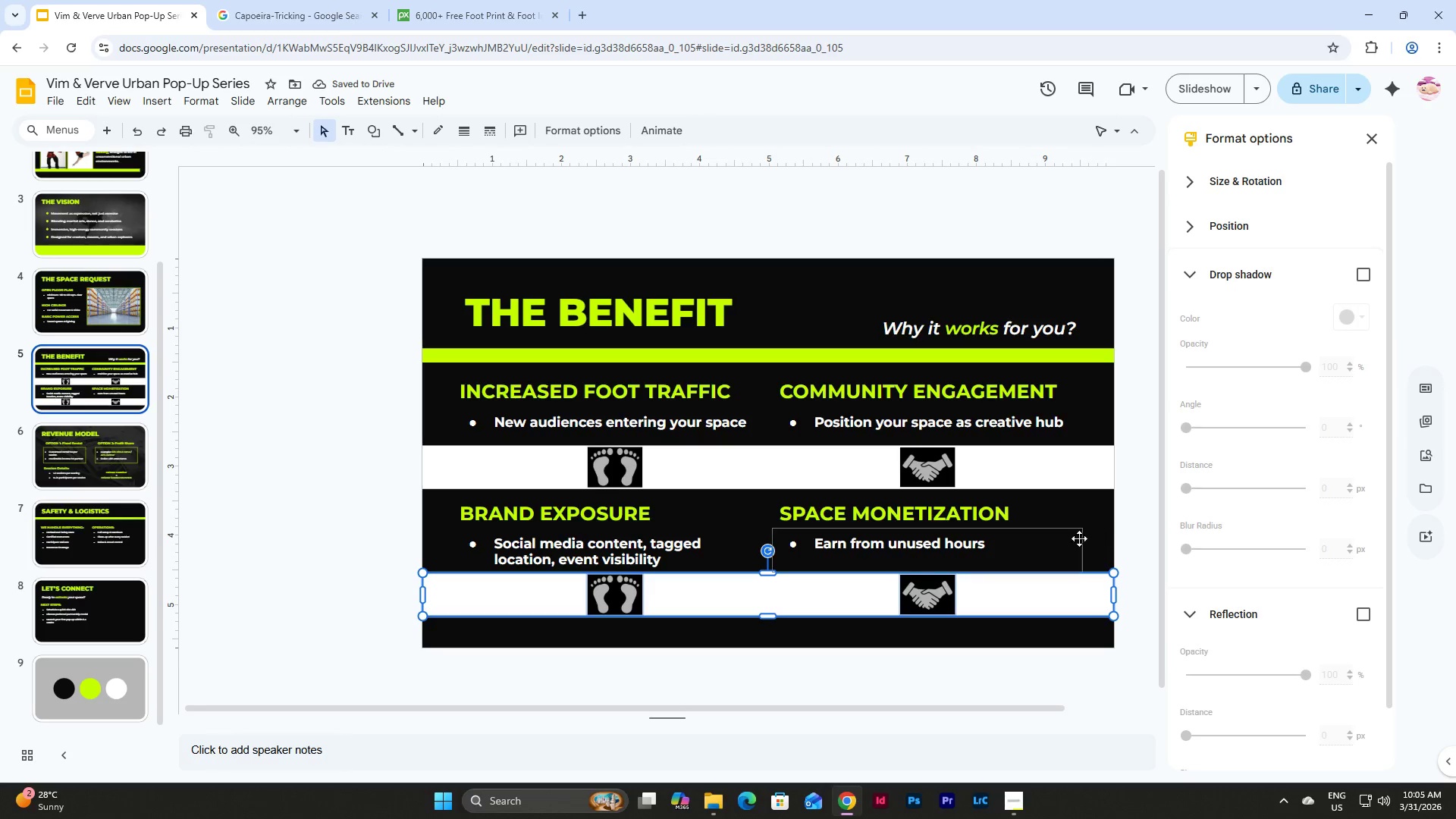 
left_click([1127, 522])
 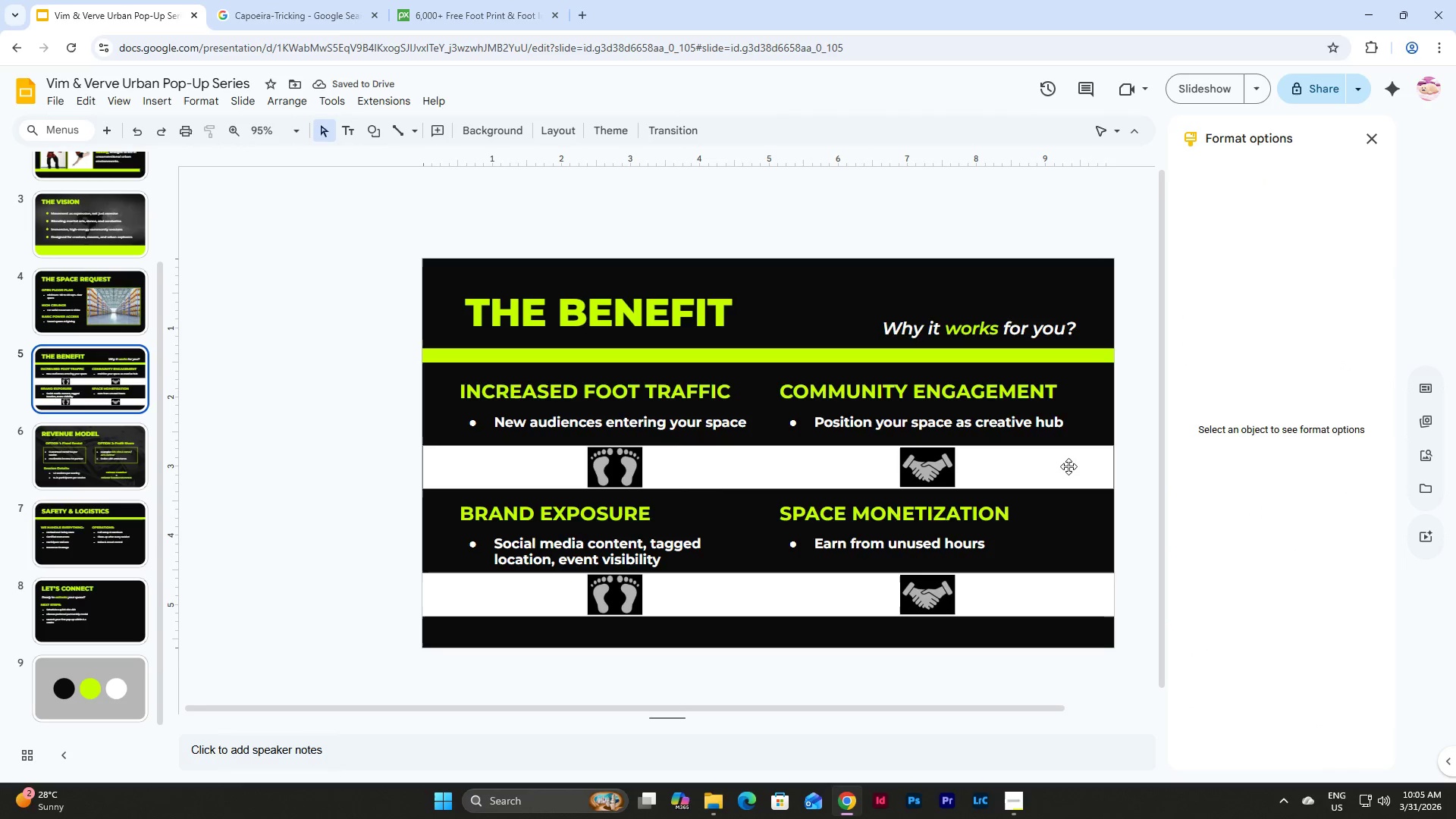 
left_click([1068, 466])
 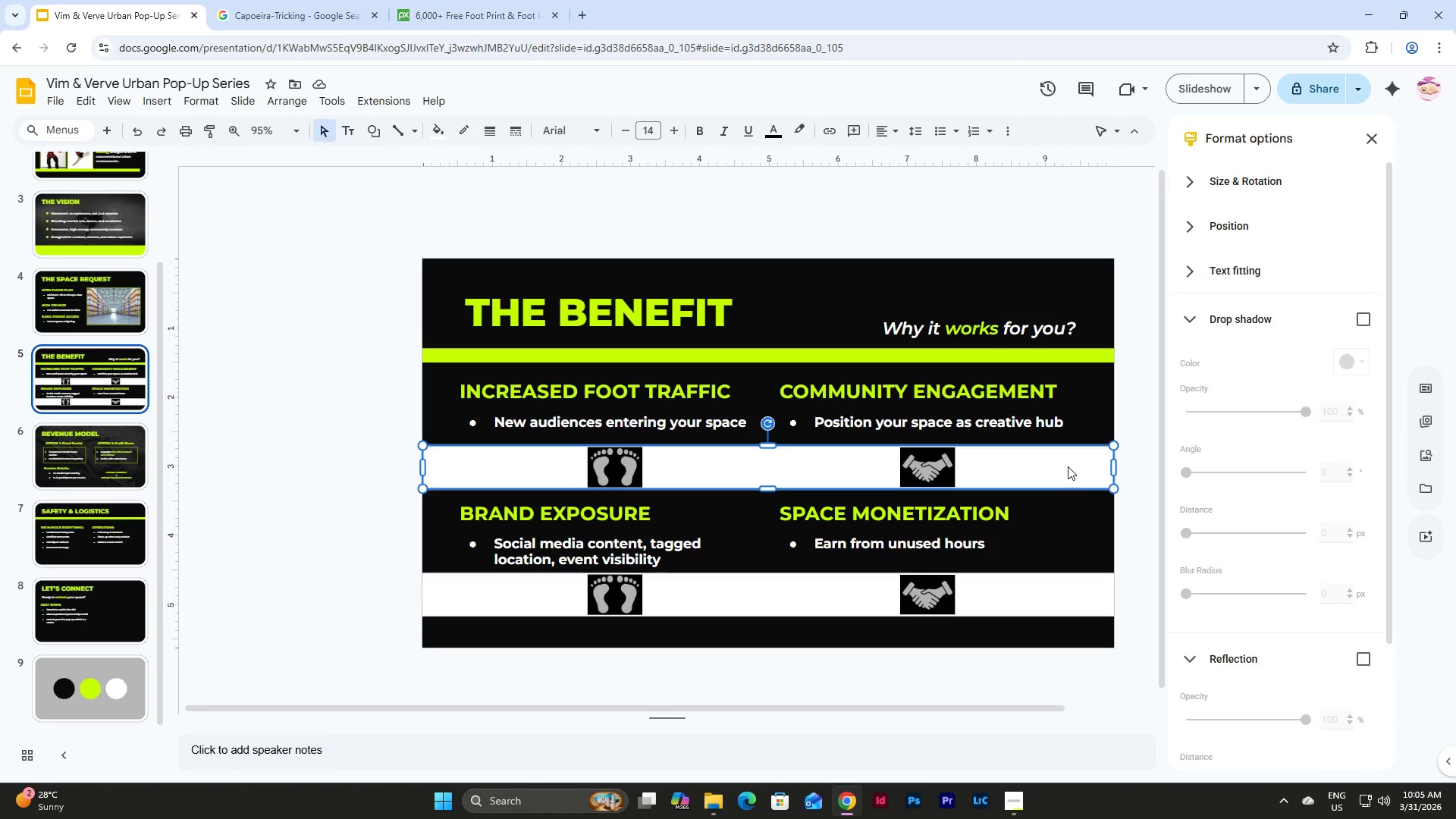 
key(Backspace)
 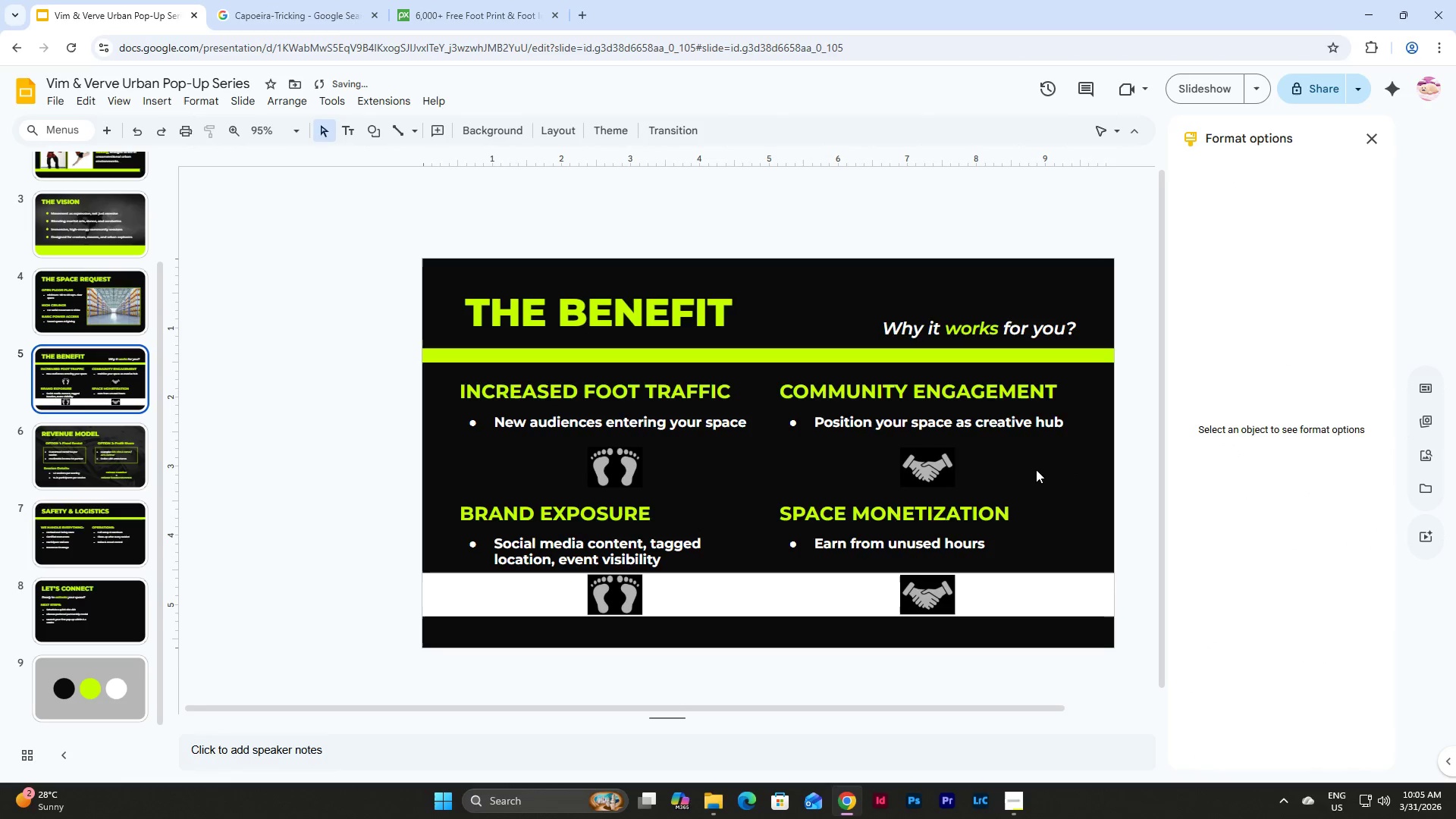 
left_click_drag(start_coordinate=[1036, 469], to_coordinate=[585, 454])
 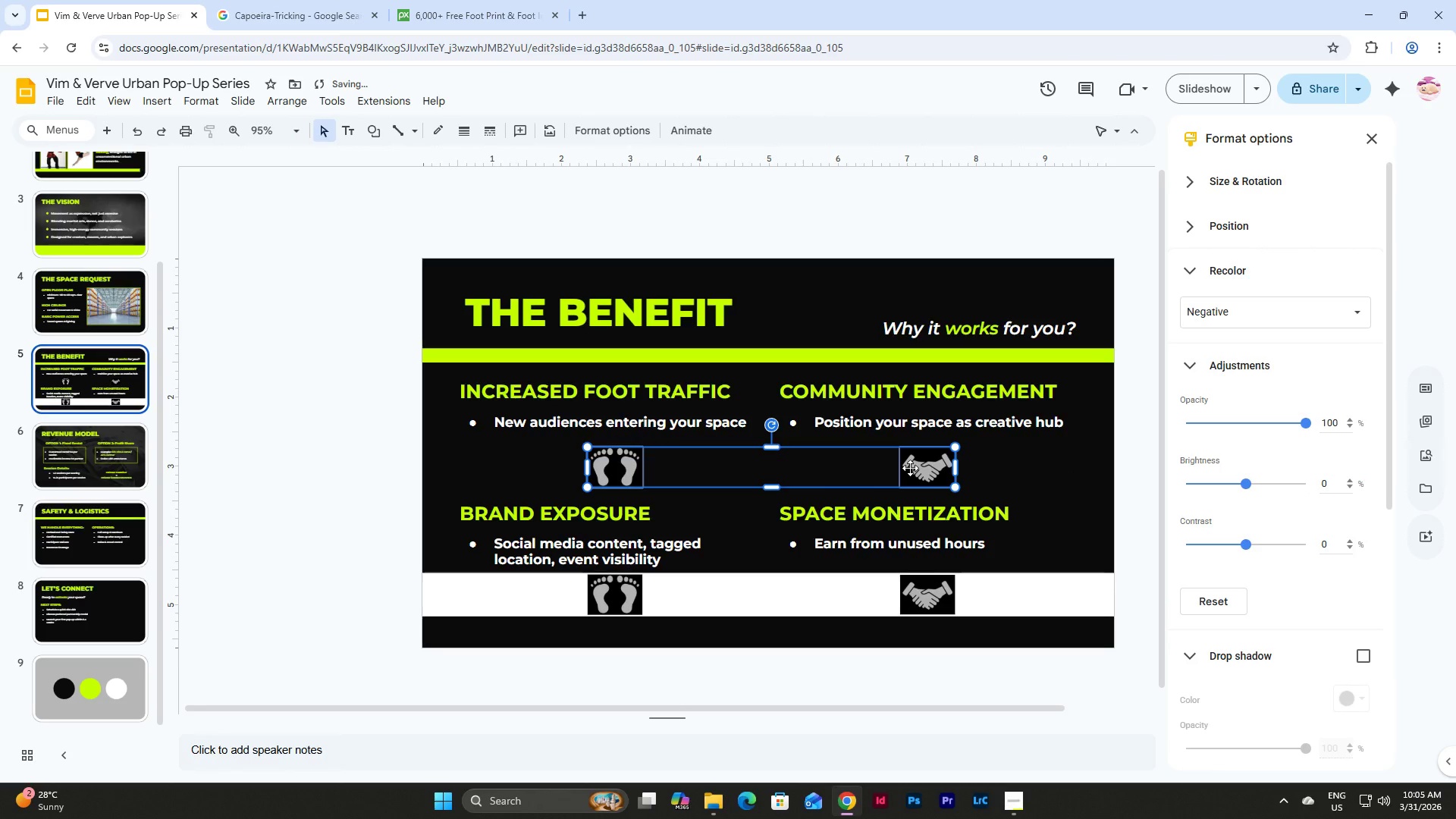 
left_click_drag(start_coordinate=[910, 468], to_coordinate=[910, 463])
 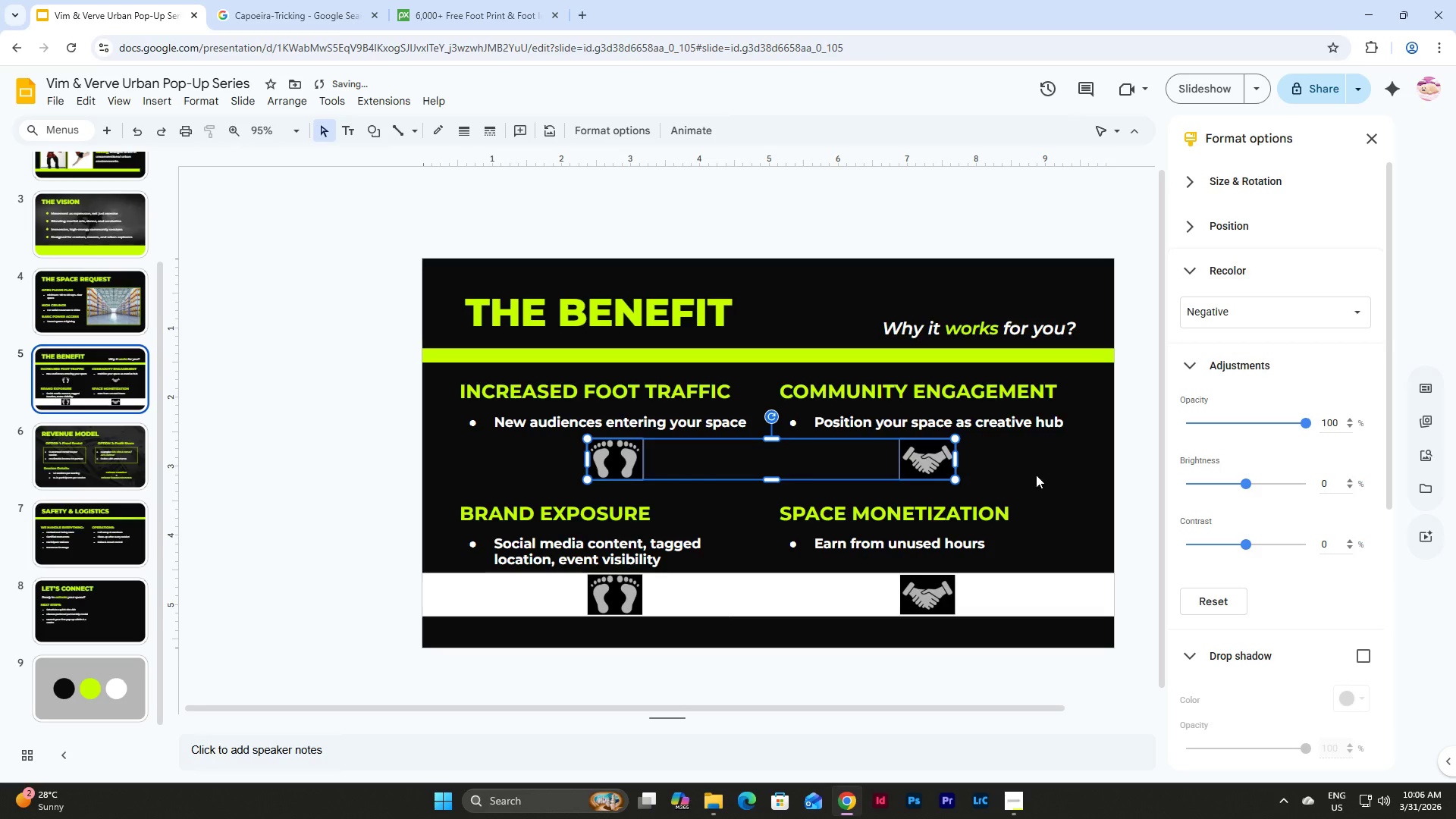 
left_click([1040, 463])
 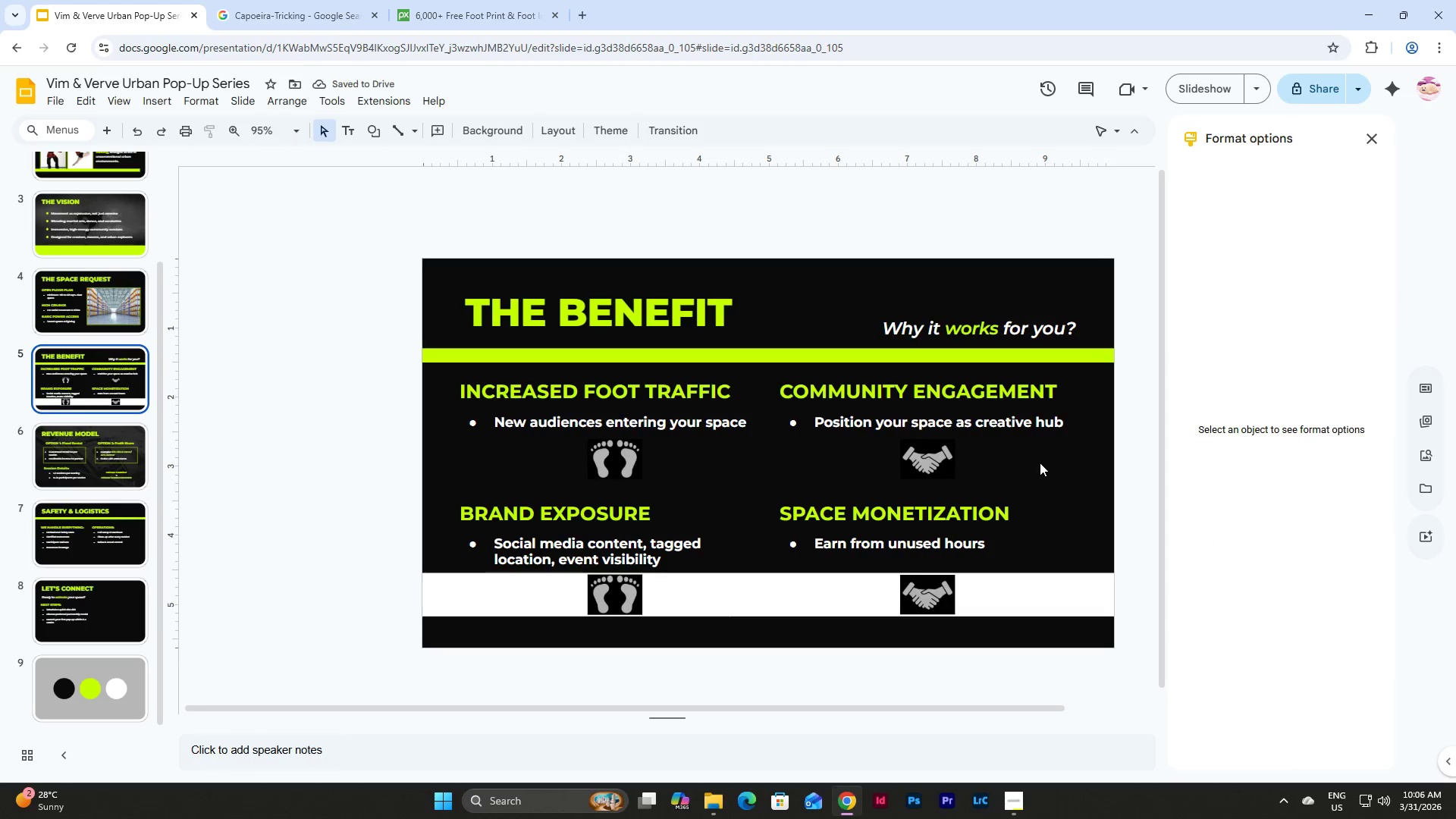 
scroll: coordinate [1040, 463], scroll_direction: down, amount: 1.0
 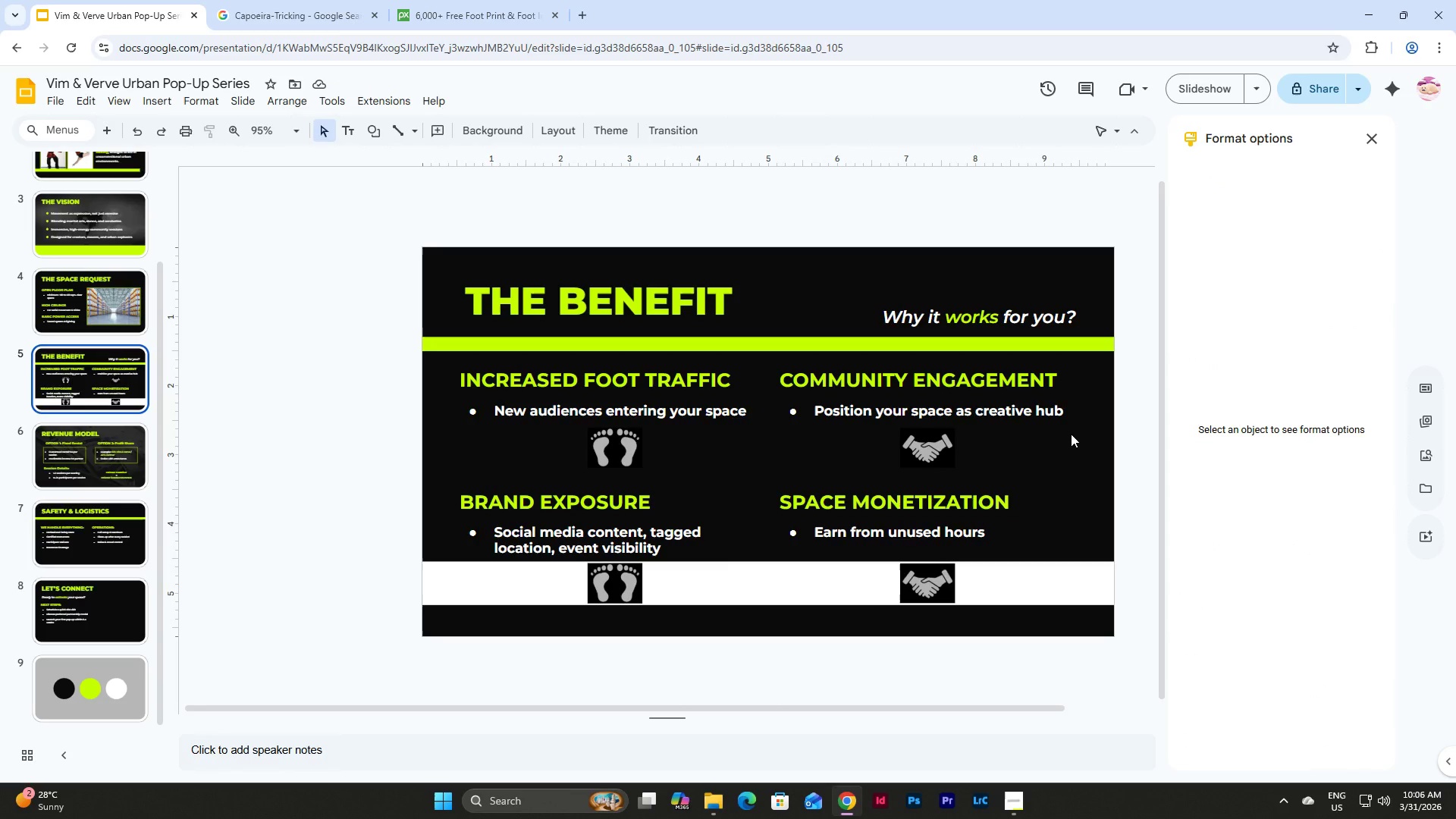 
wait(16.07)
 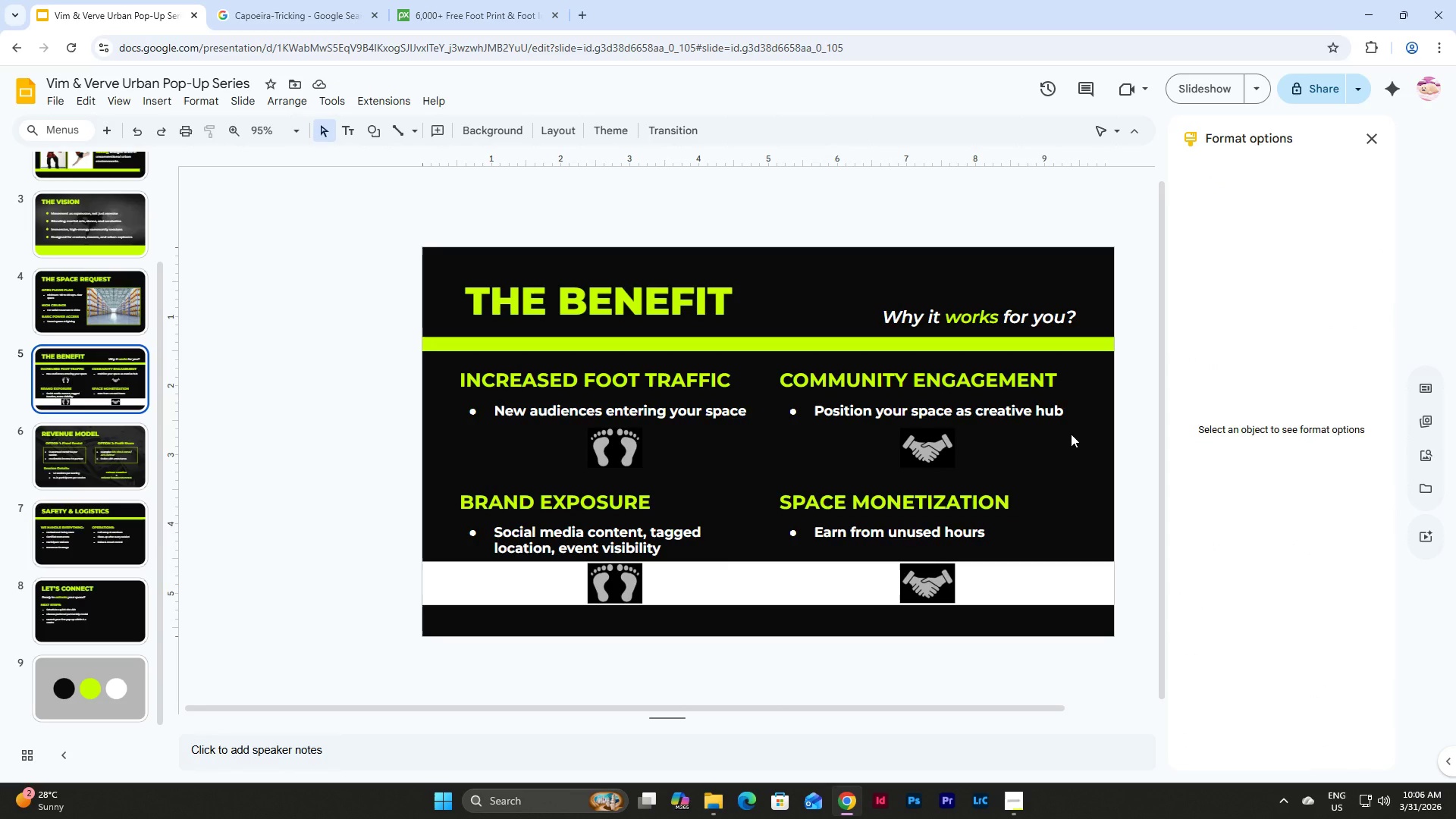 
left_click([1427, 458])
 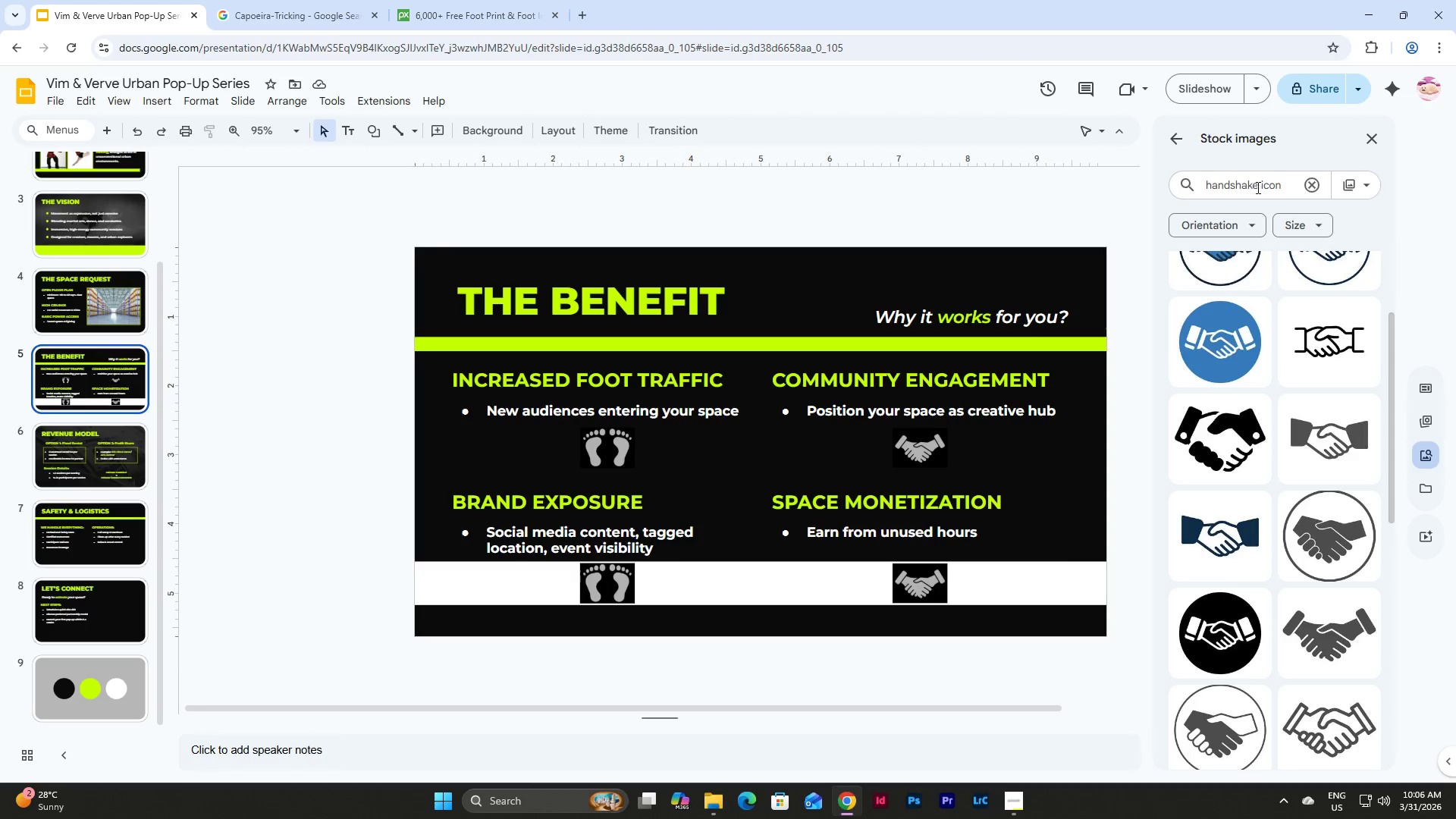 
left_click_drag(start_coordinate=[1259, 187], to_coordinate=[1150, 190])
 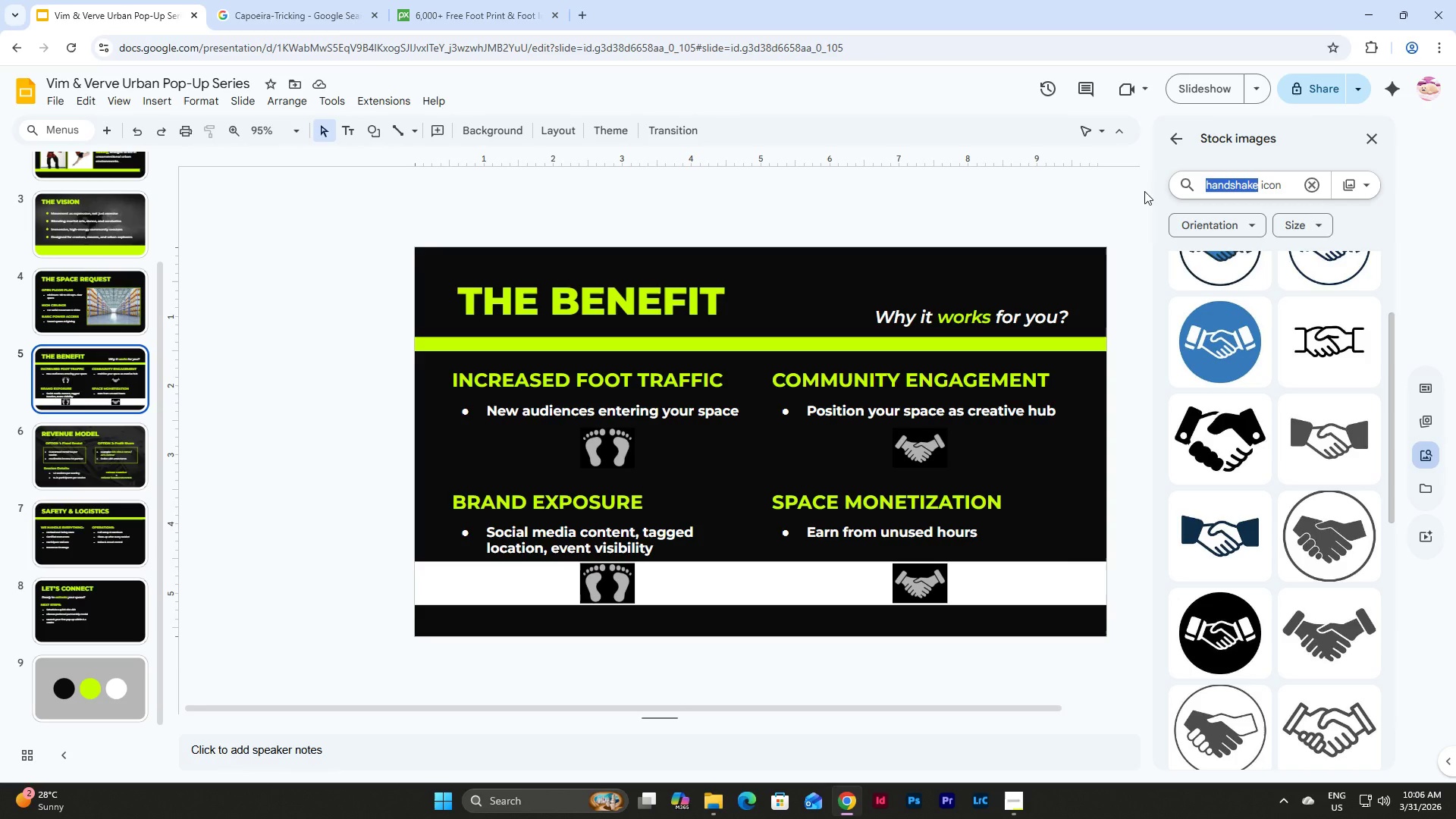 
type(megaphone)
 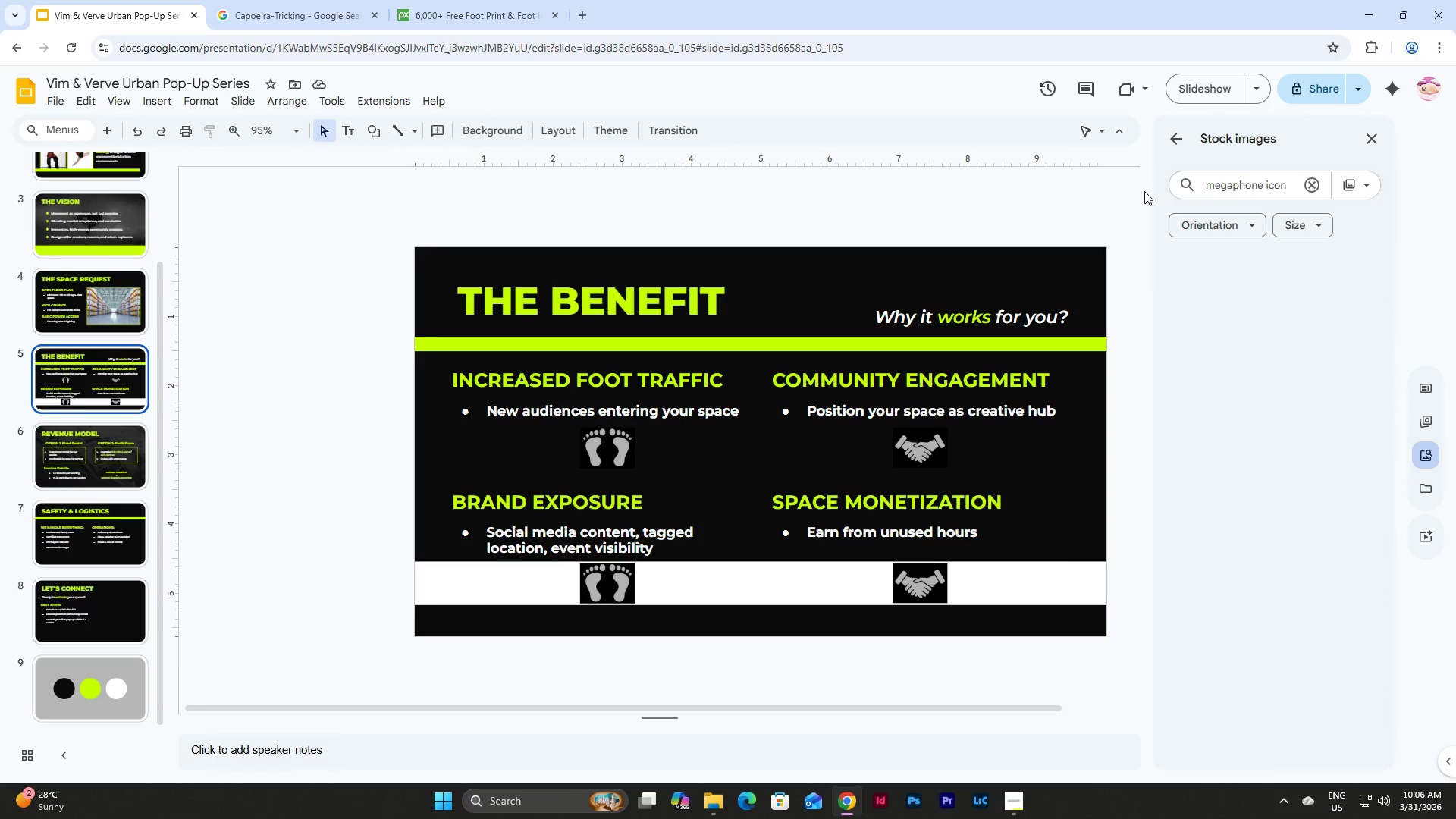 
key(Enter)
 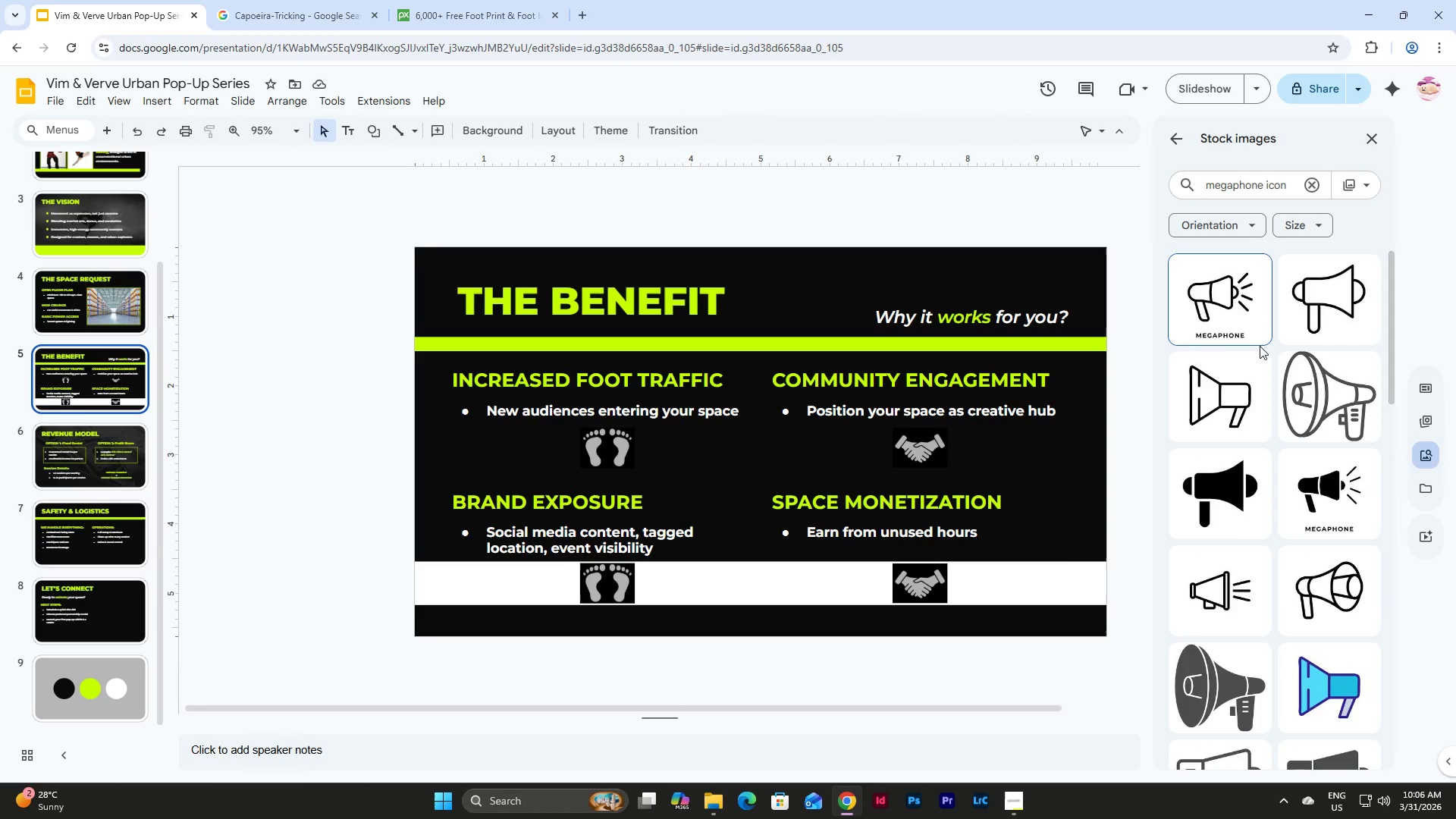 
scroll: coordinate [1247, 340], scroll_direction: down, amount: 5.0
 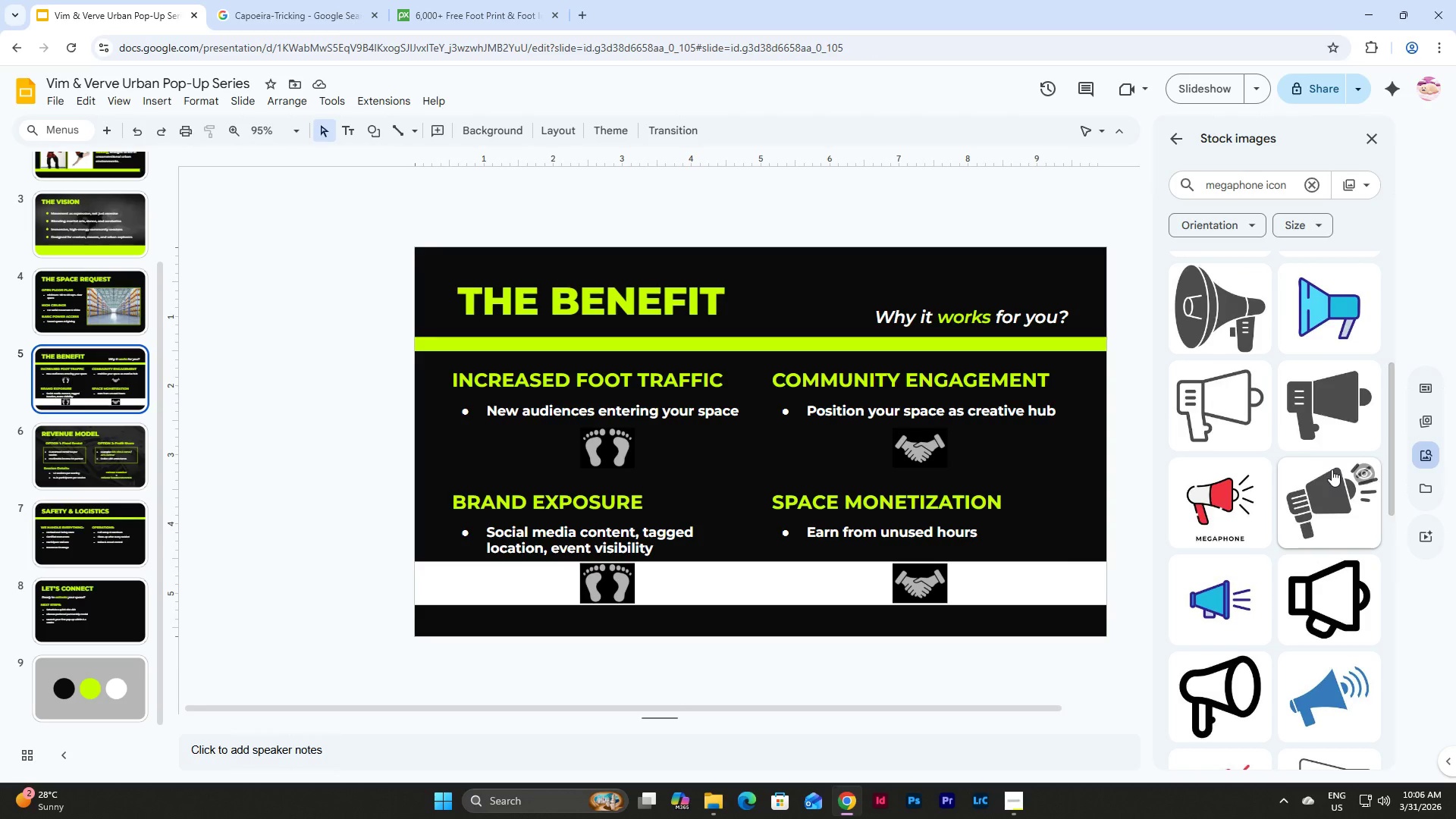 
left_click([1326, 487])
 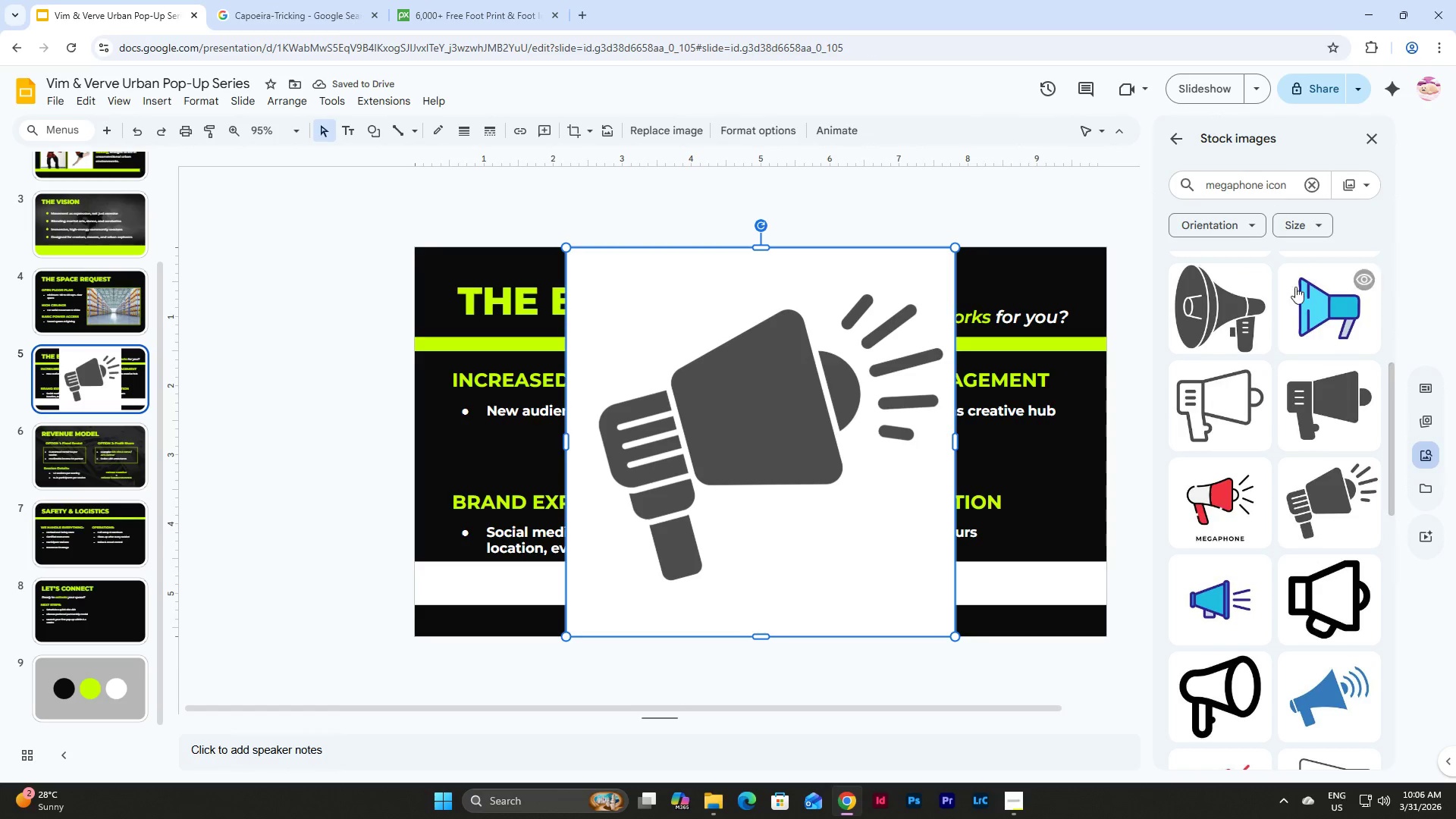 
left_click([761, 140])
 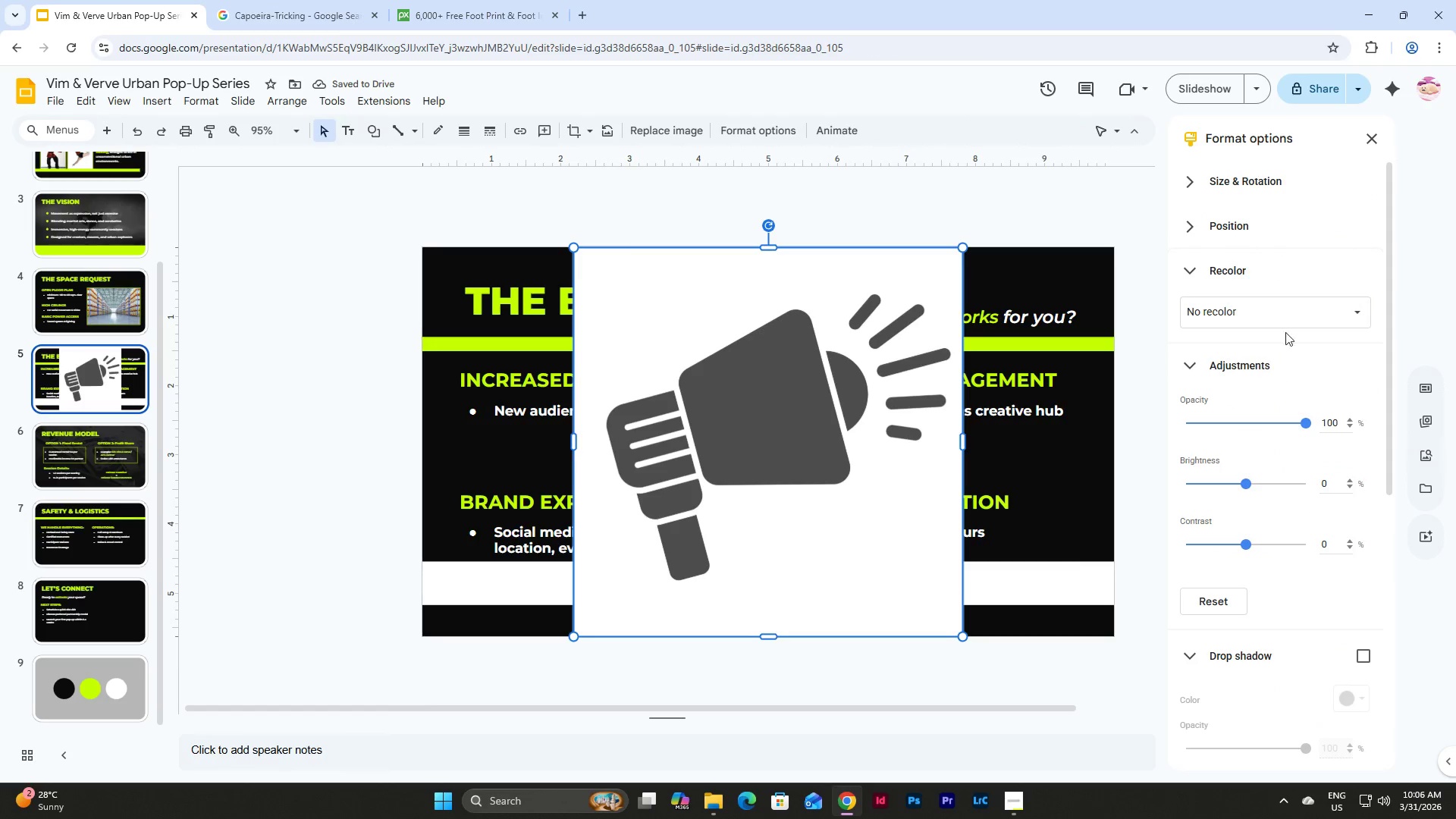 
double_click([1288, 314])
 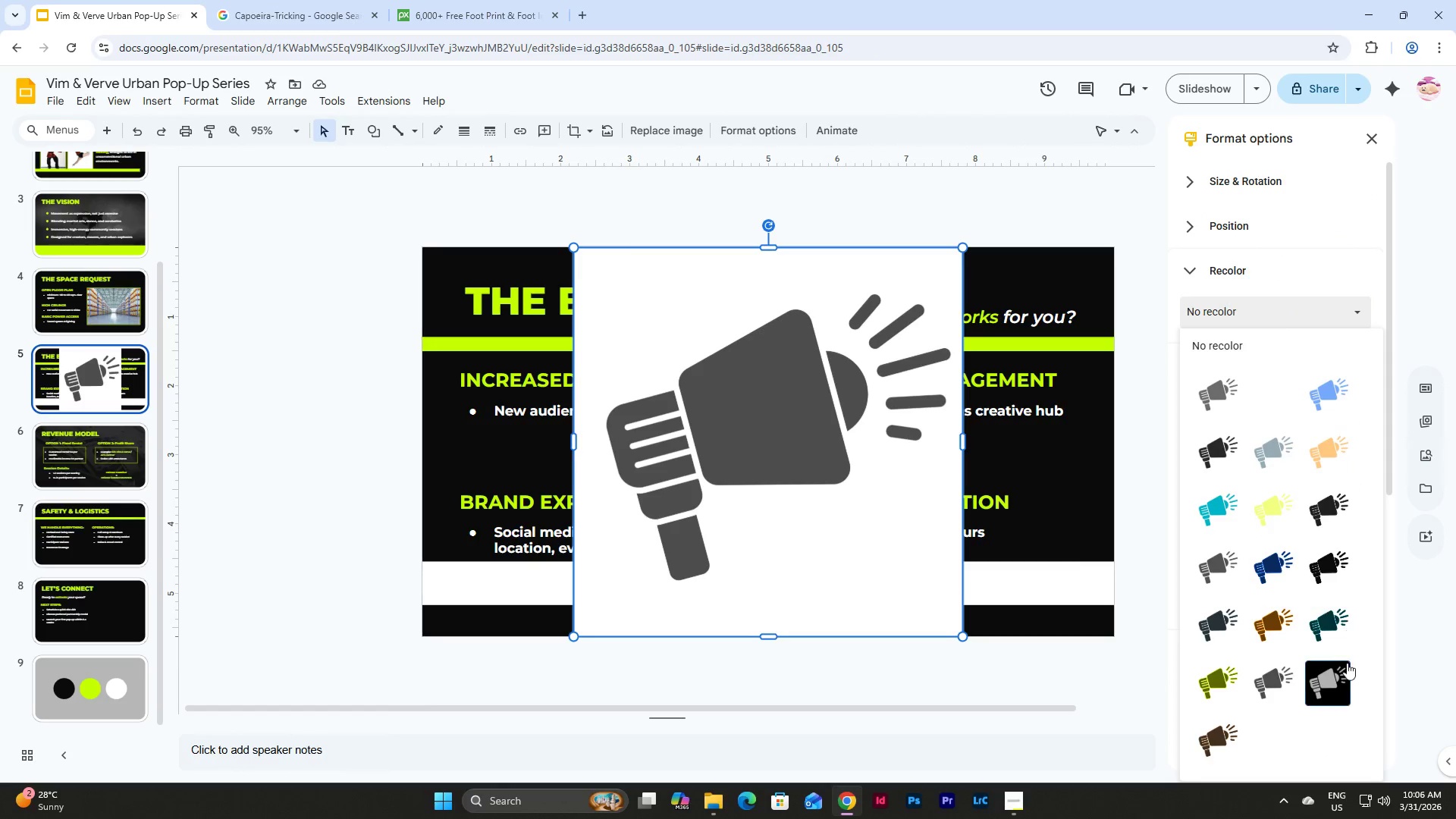 
left_click([1329, 680])
 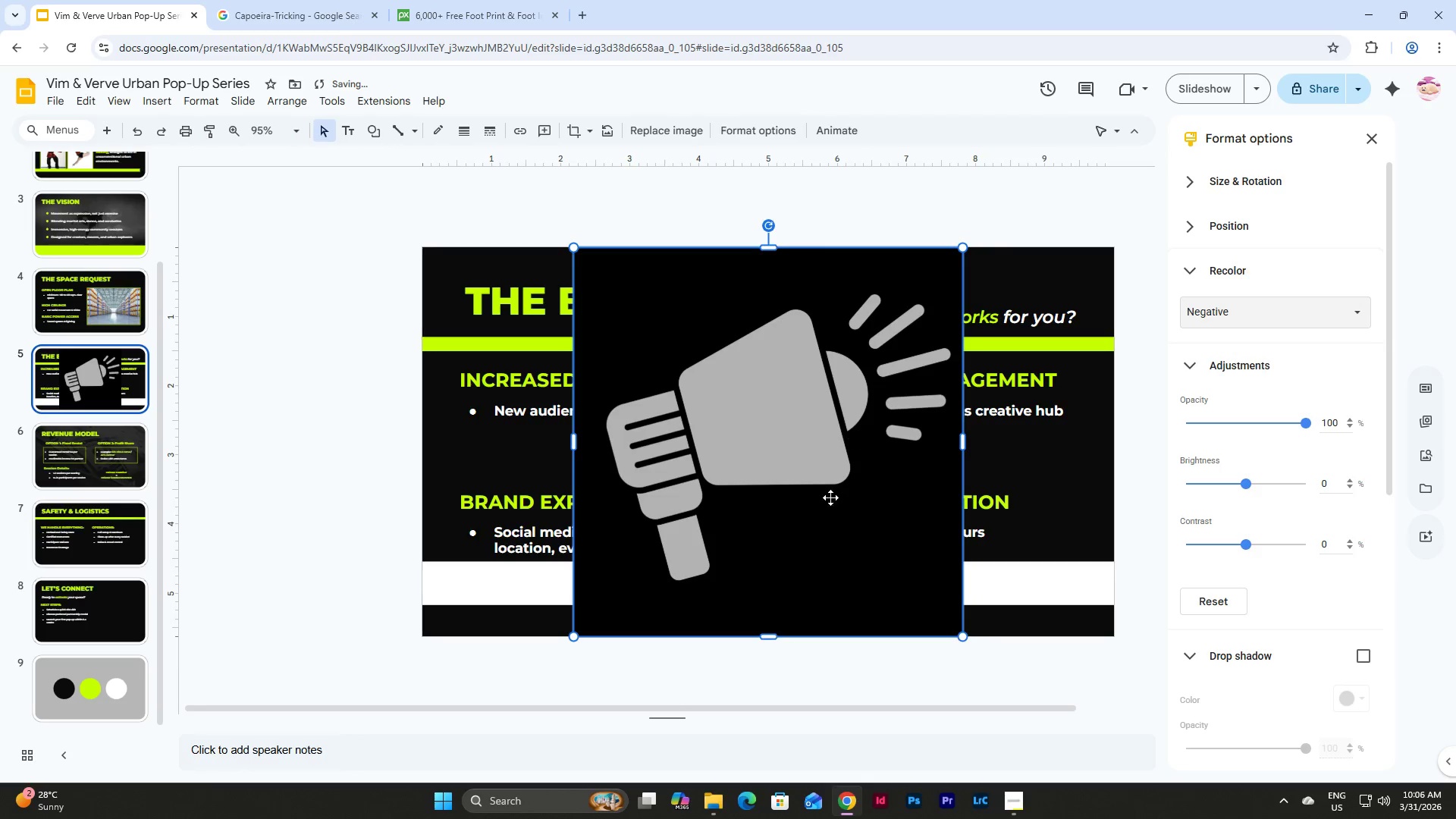 
left_click_drag(start_coordinate=[799, 507], to_coordinate=[760, 475])
 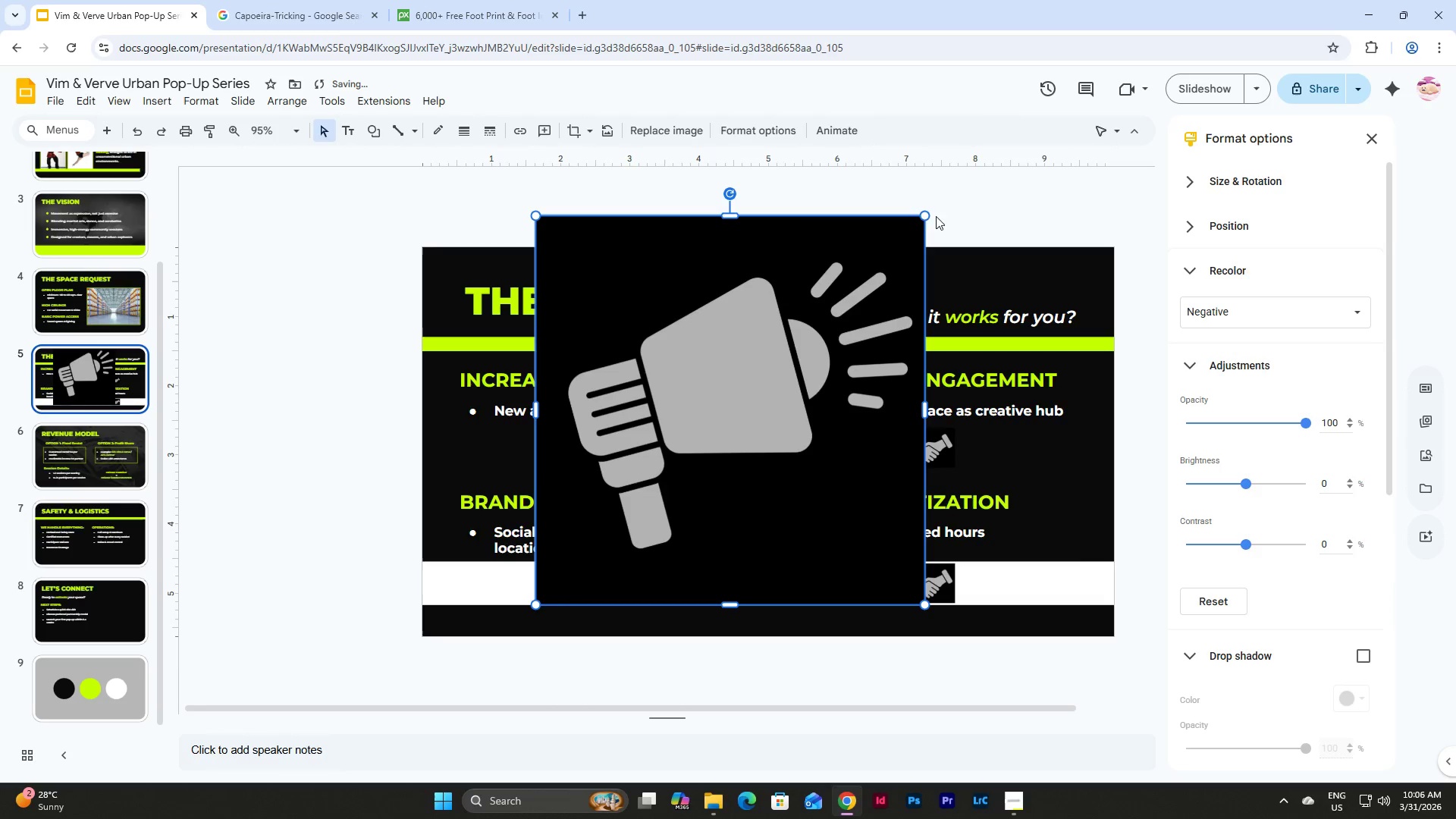 
left_click_drag(start_coordinate=[924, 216], to_coordinate=[588, 574])
 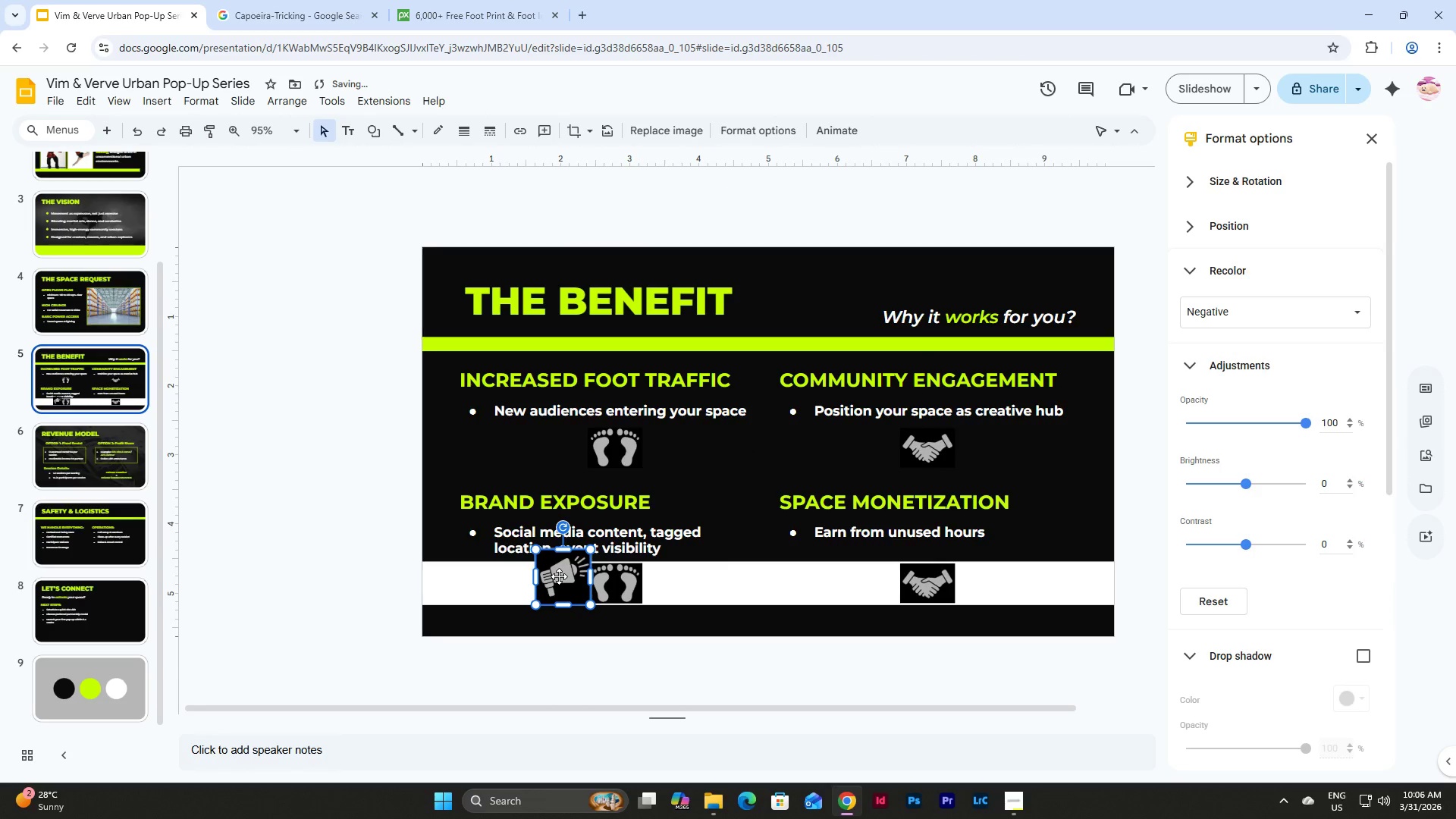 
left_click_drag(start_coordinate=[559, 576], to_coordinate=[695, 581])
 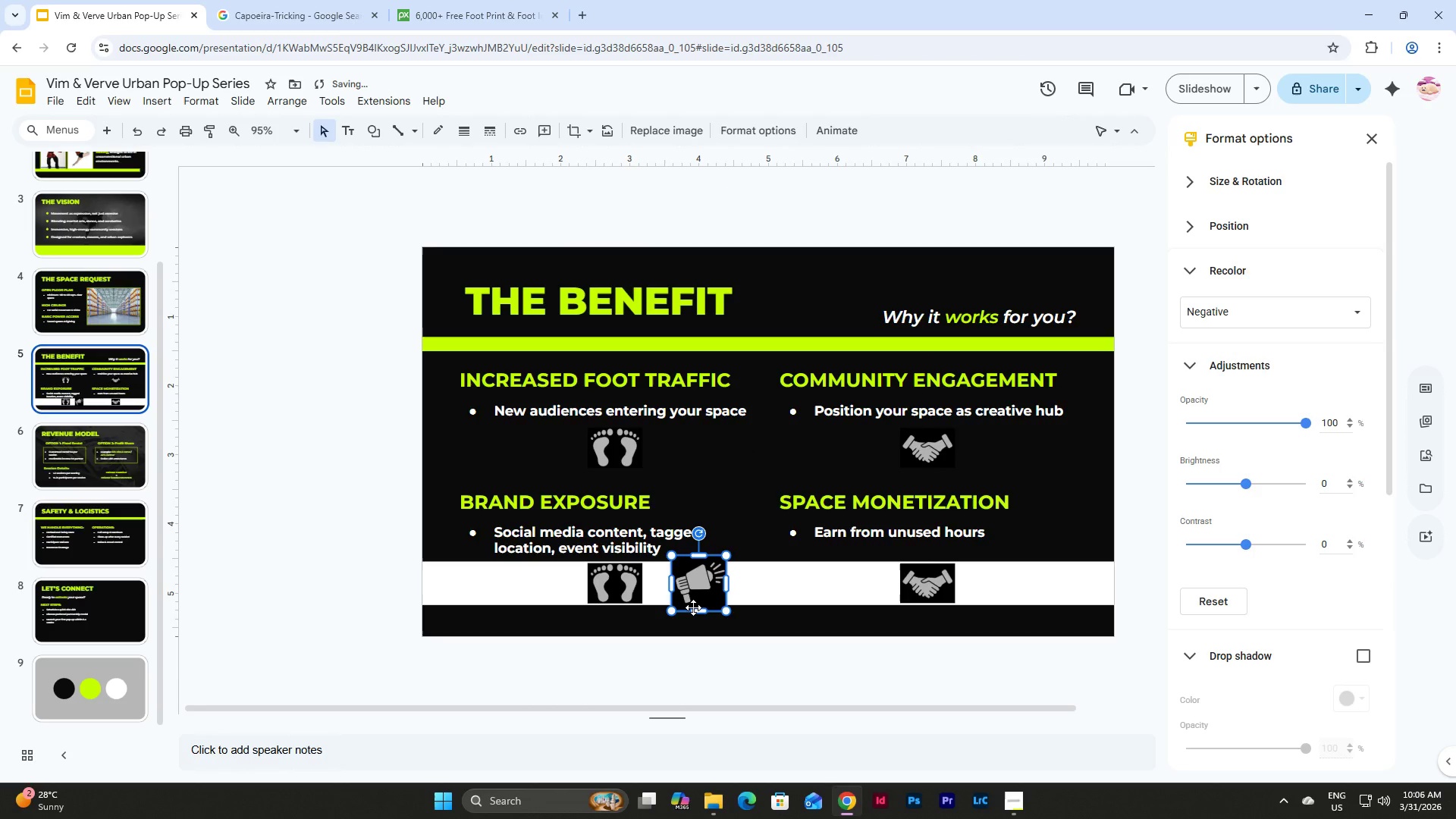 
hold_key(key=ControlLeft, duration=1.22)
scroll: coordinate [685, 623], scroll_direction: up, amount: 2.0
 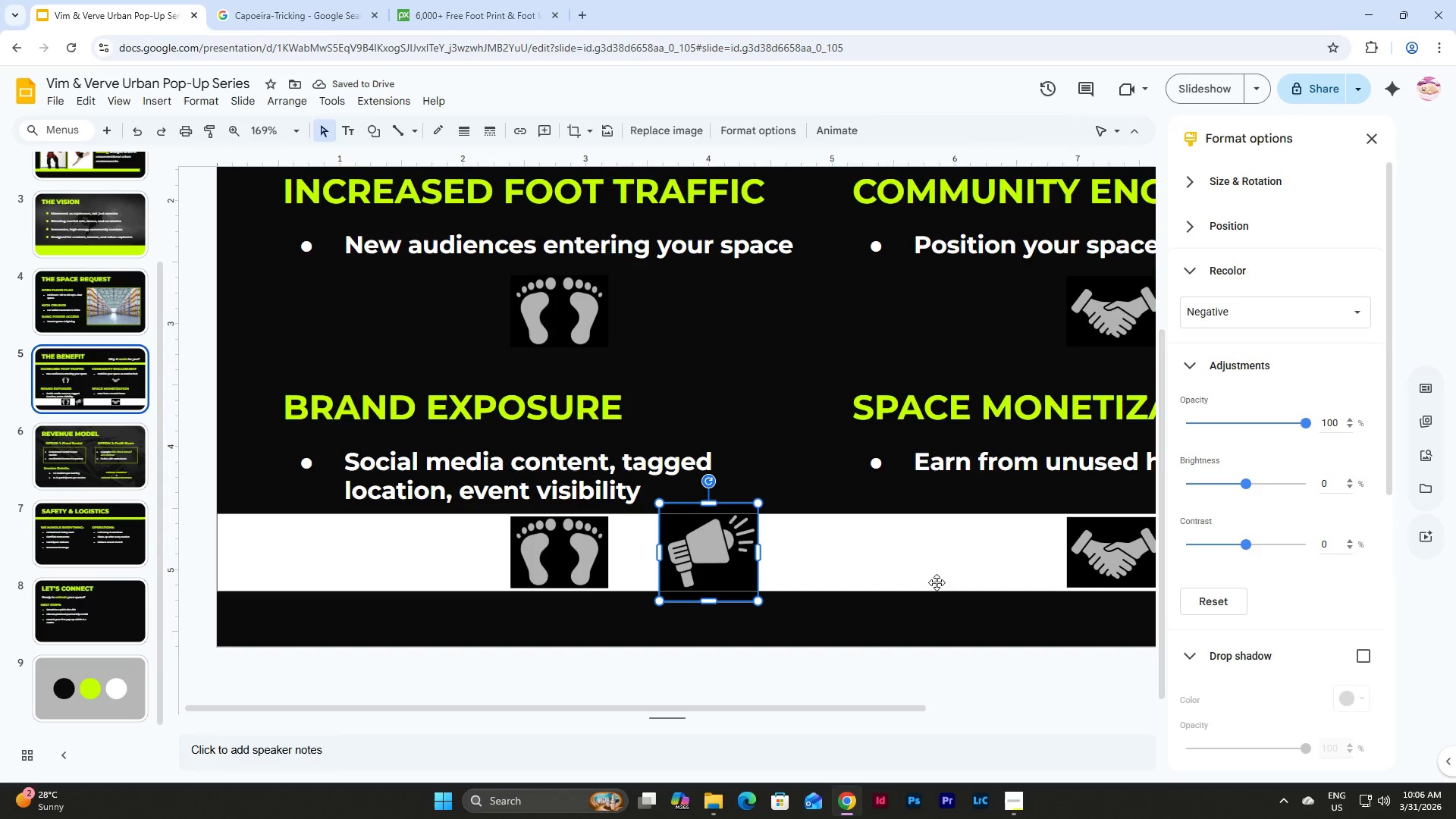 
left_click([1121, 570])
 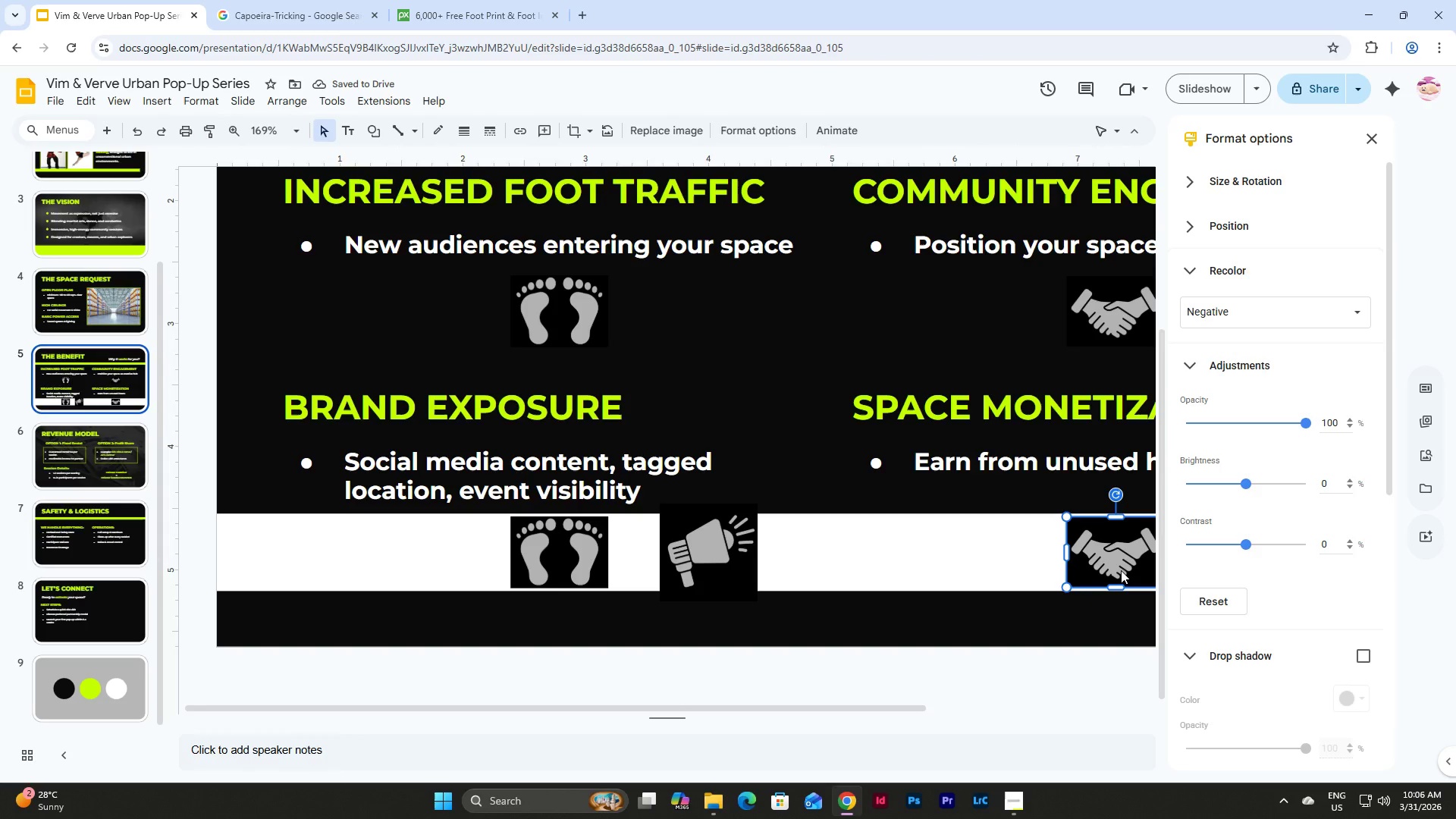 
key(Backspace)
 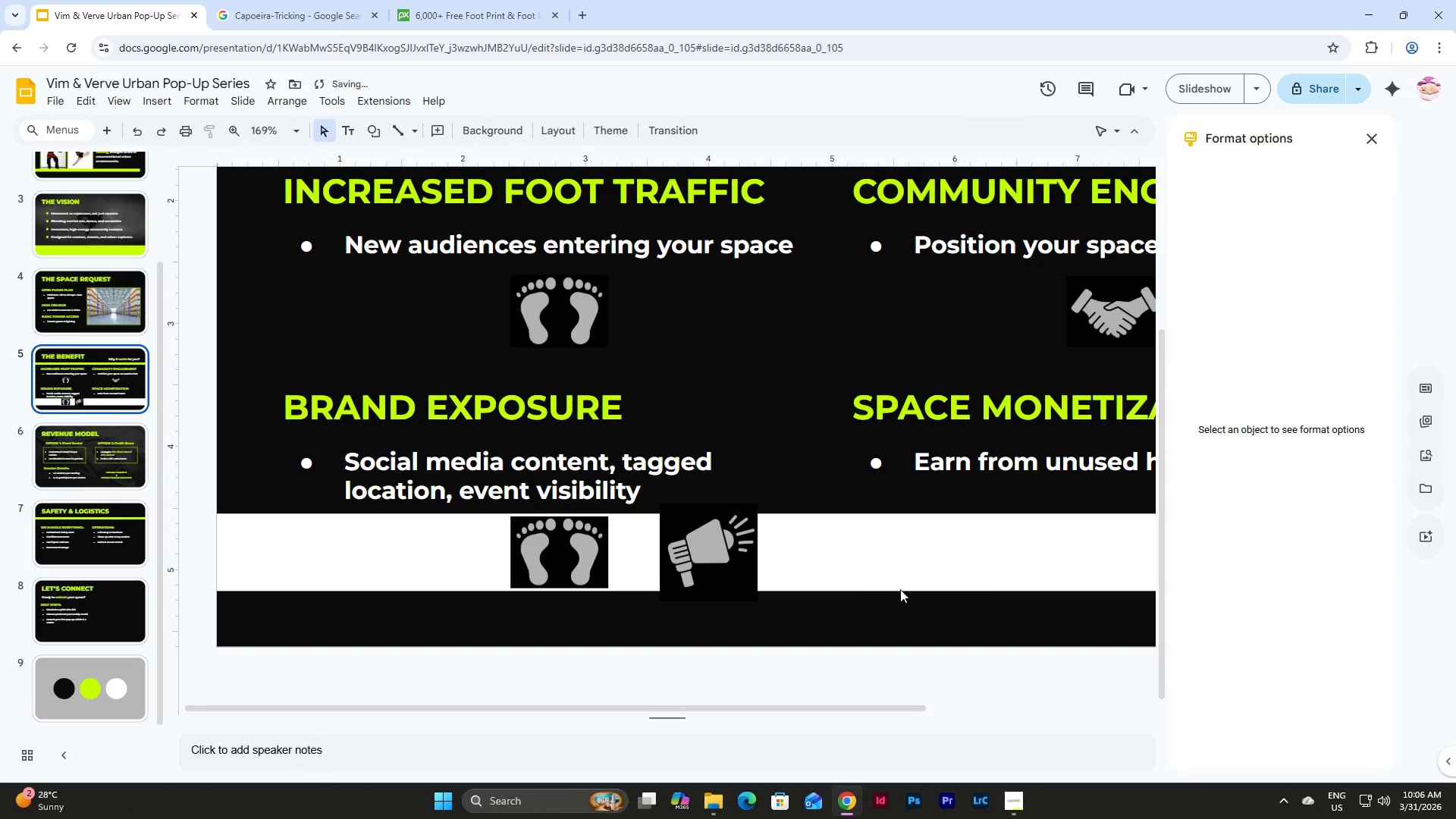 
hold_key(key=ControlLeft, duration=0.94)
 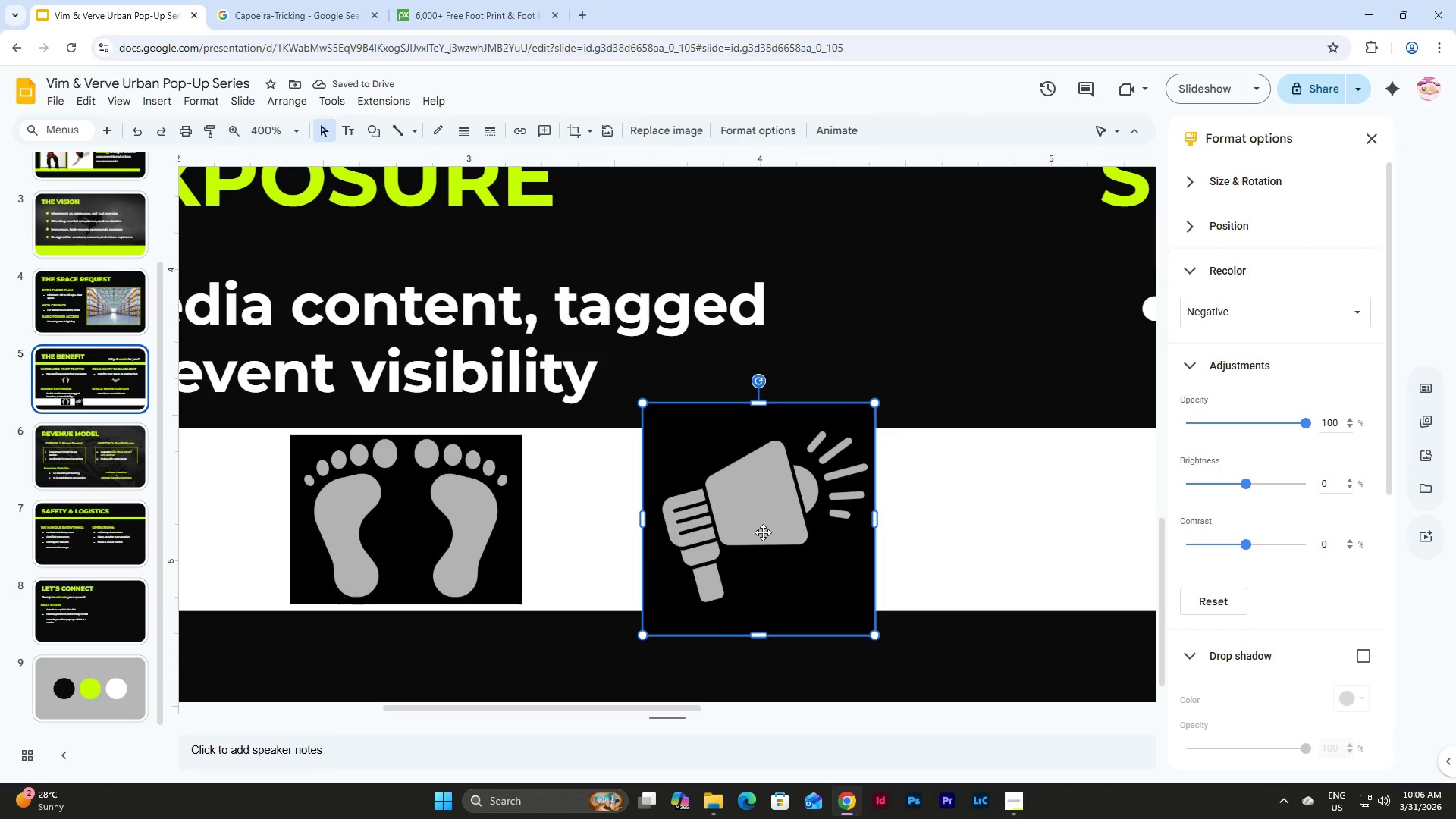 
hold_key(key=ControlLeft, duration=5.75)
 